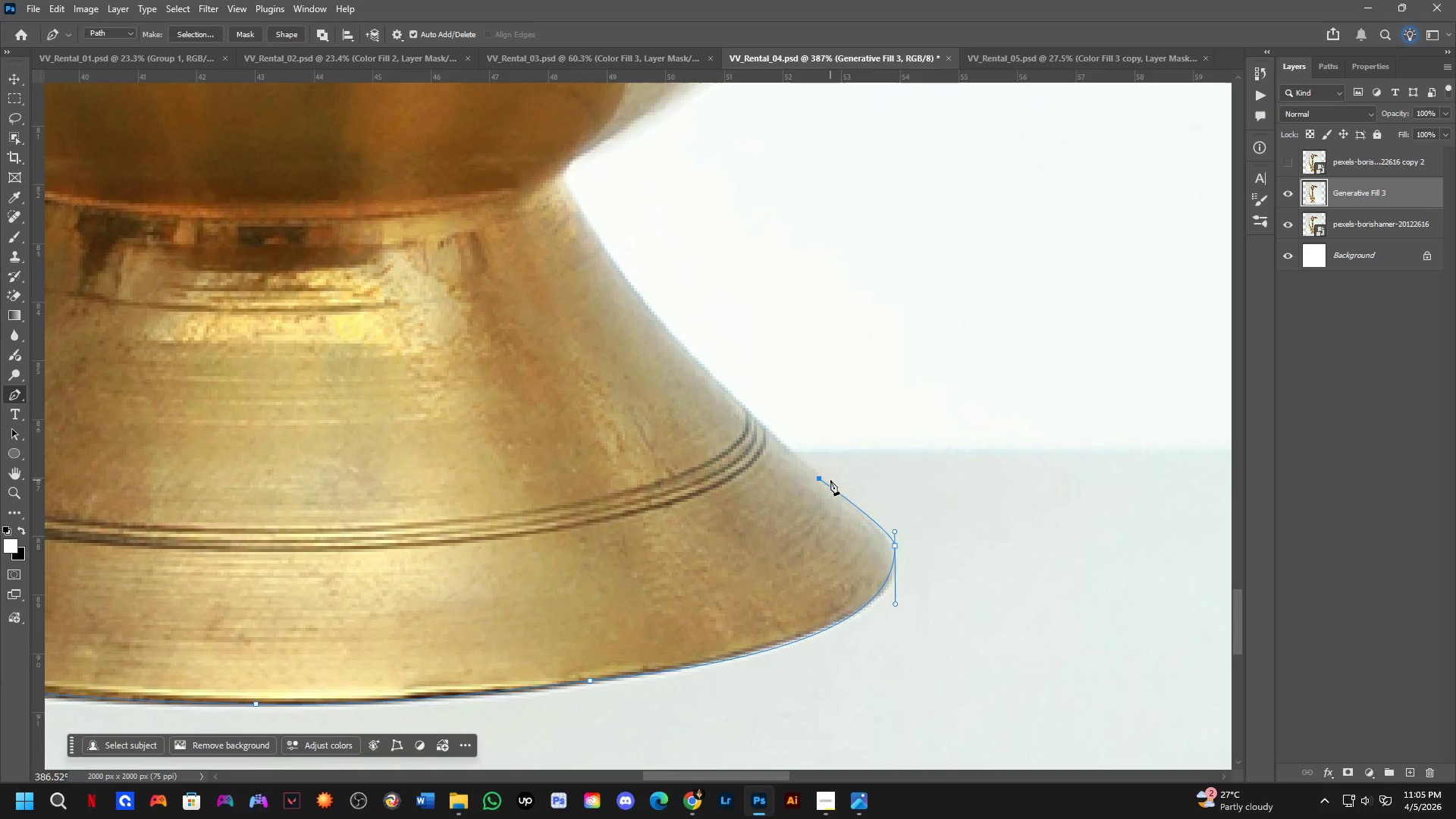 
hold_key(key=ControlLeft, duration=1.98)
left_click_drag(start_coordinate=[814, 473], to_coordinate=[811, 463])
 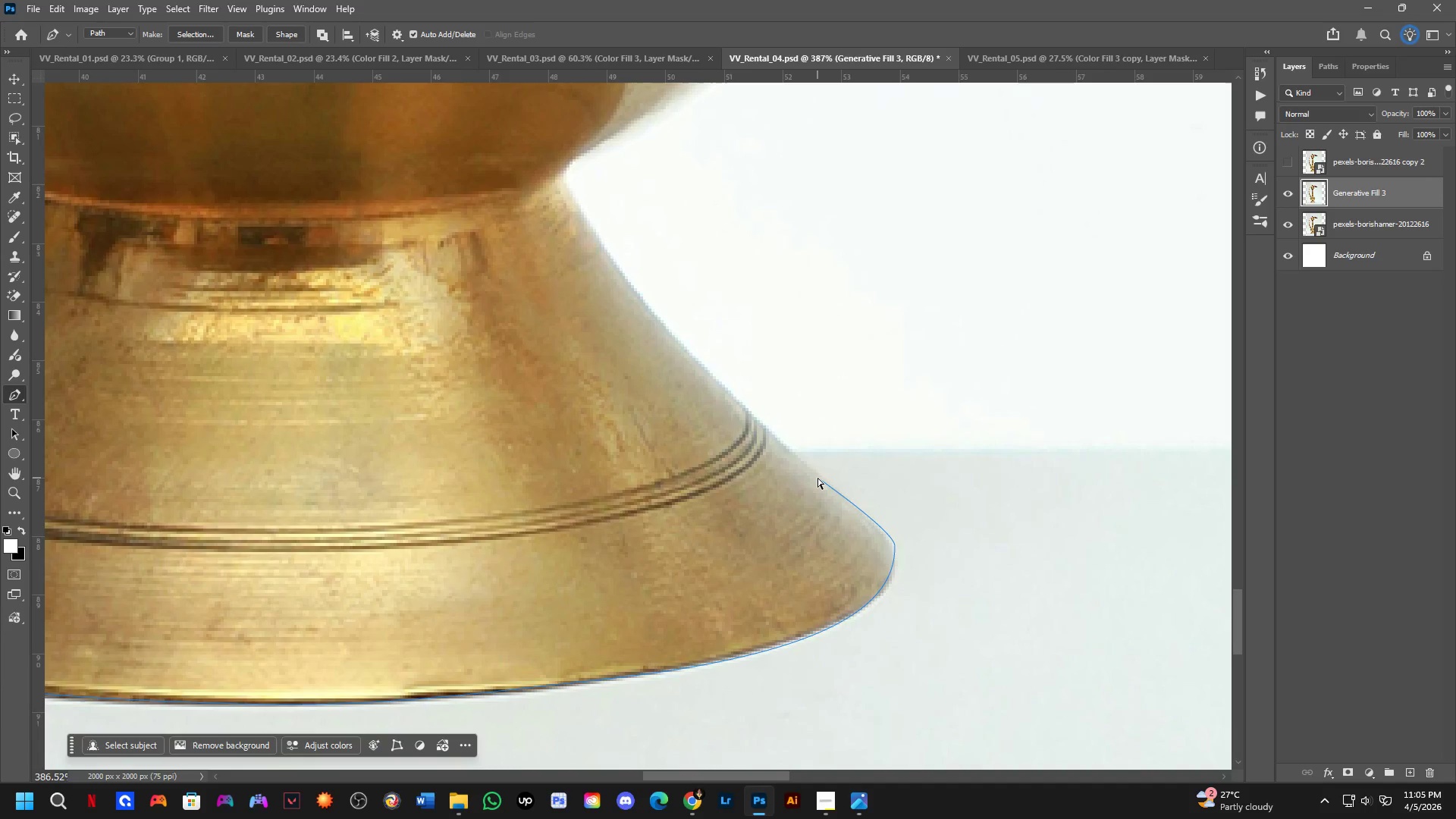 
left_click_drag(start_coordinate=[817, 478], to_coordinate=[817, 470])
 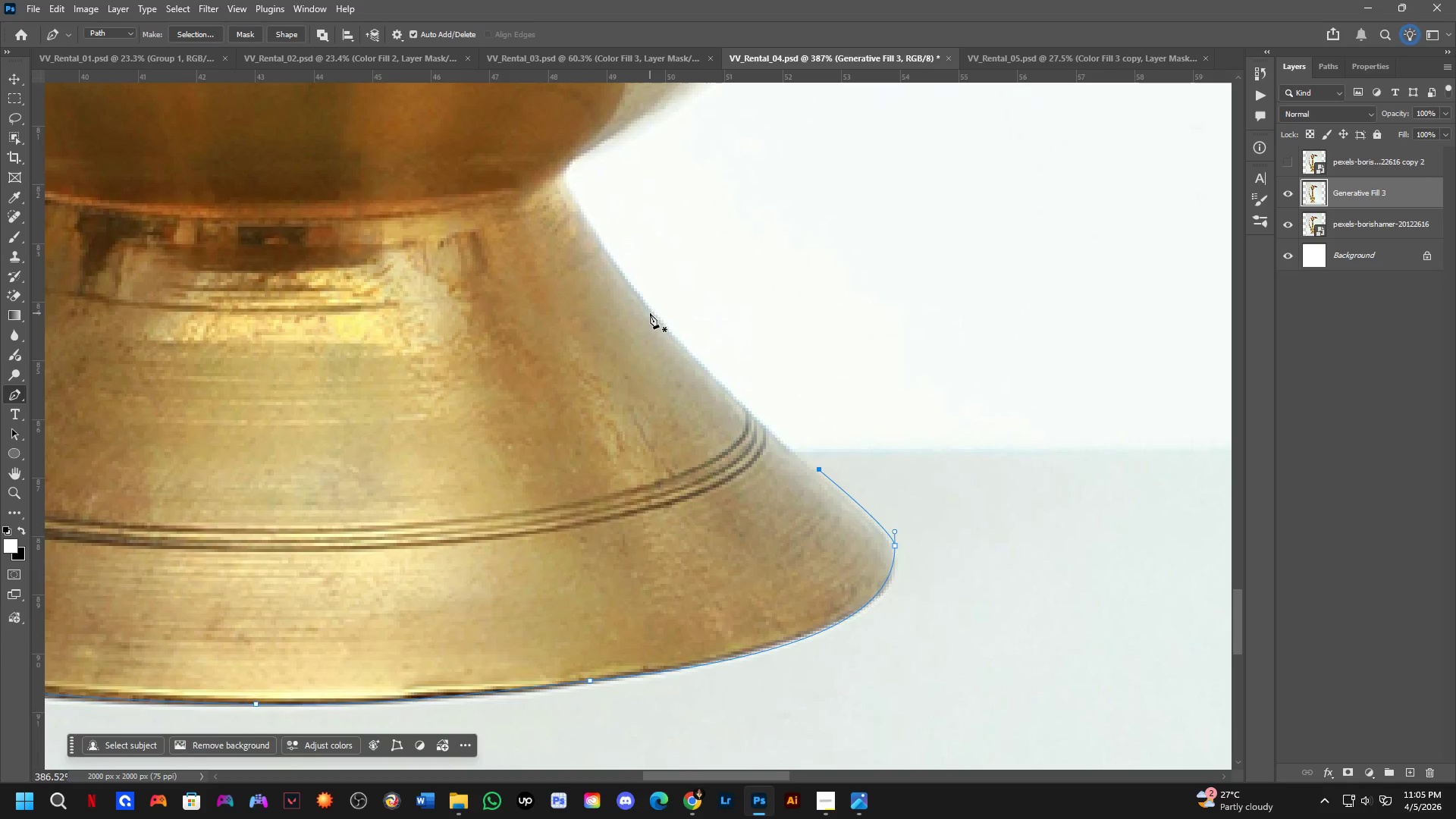 
left_click_drag(start_coordinate=[648, 306], to_coordinate=[621, 268])
 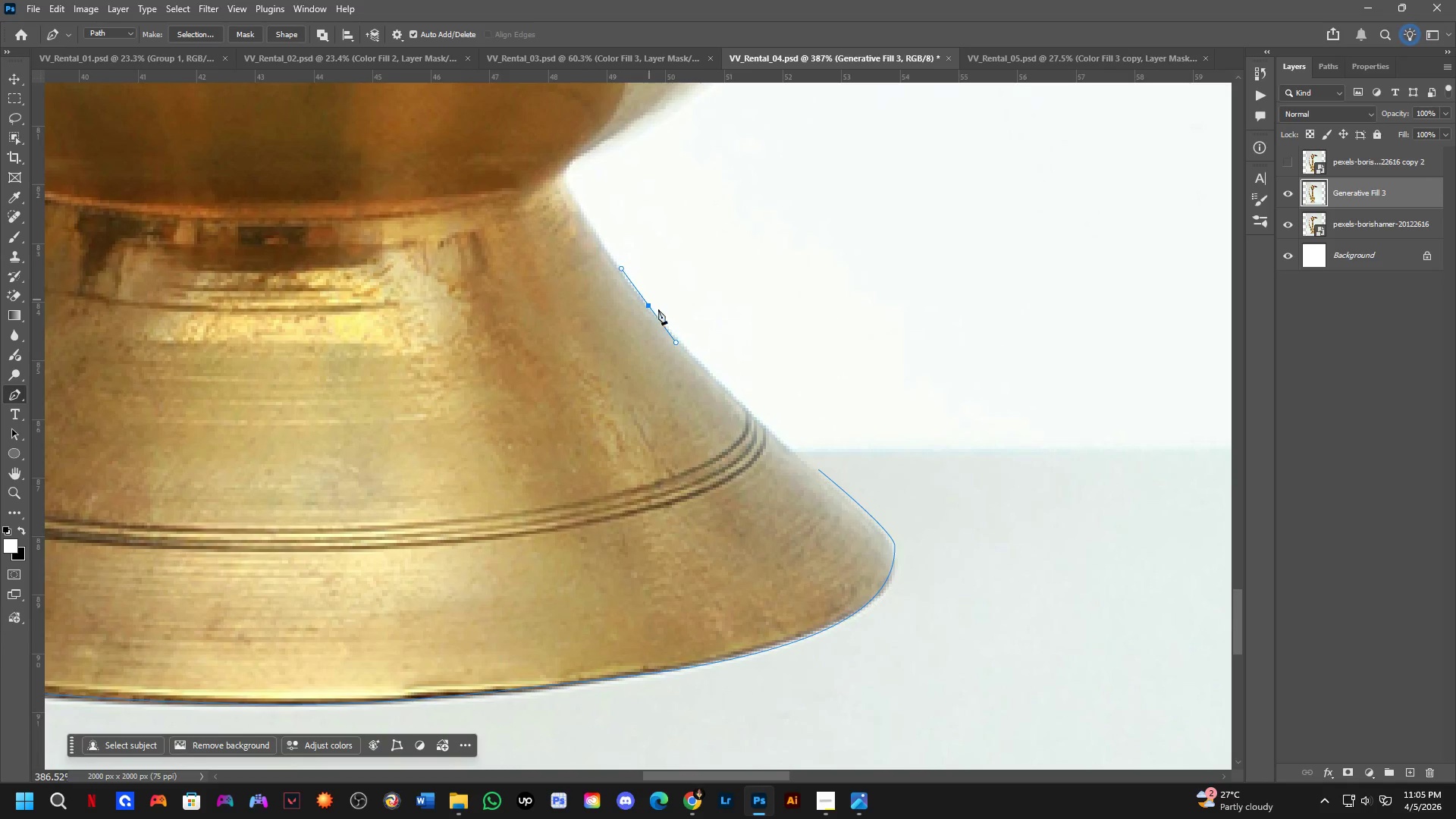 
key(Control+Z)
 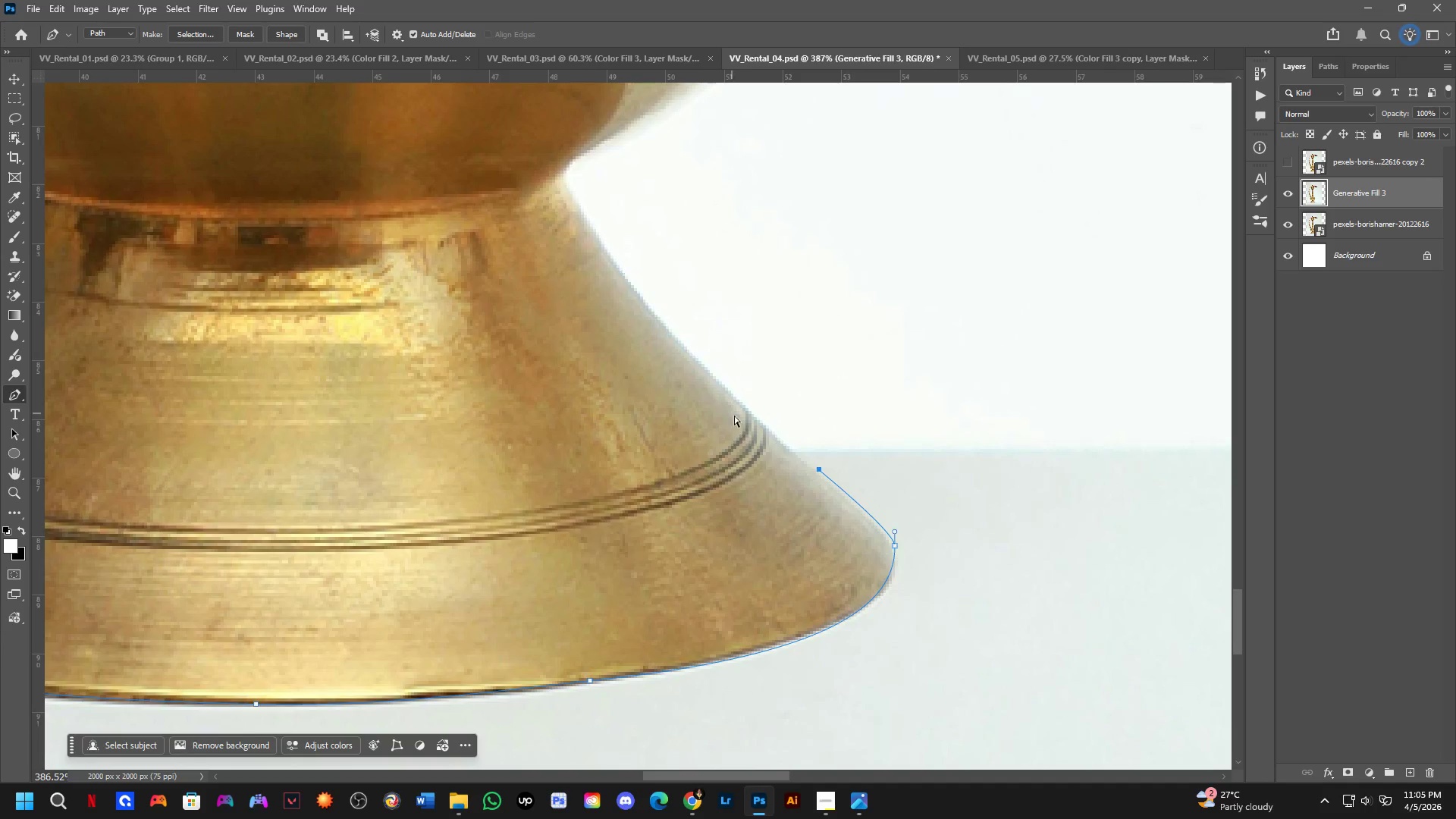 
key(Control+Z)
 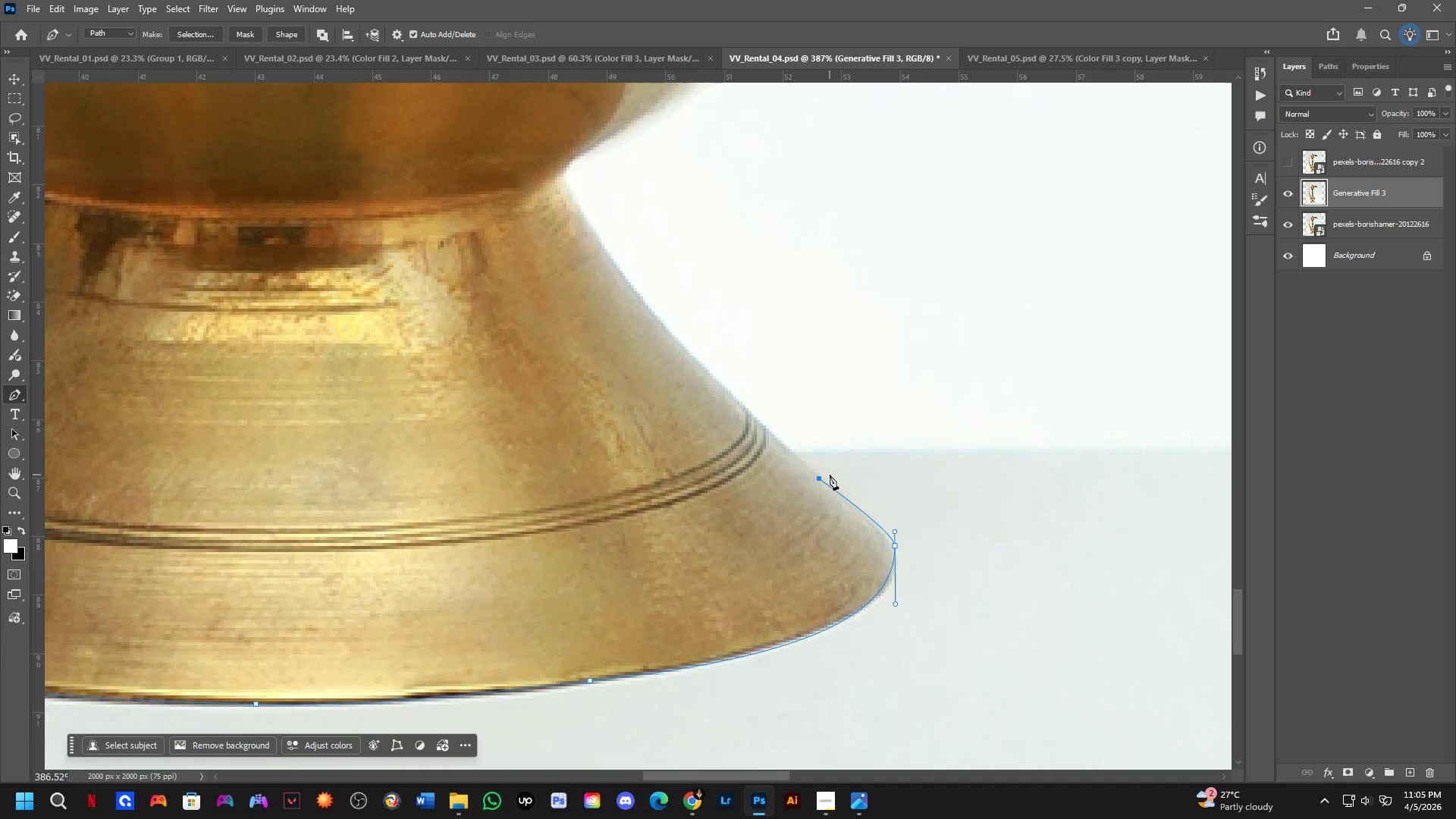 
key(Control+ControlLeft)
 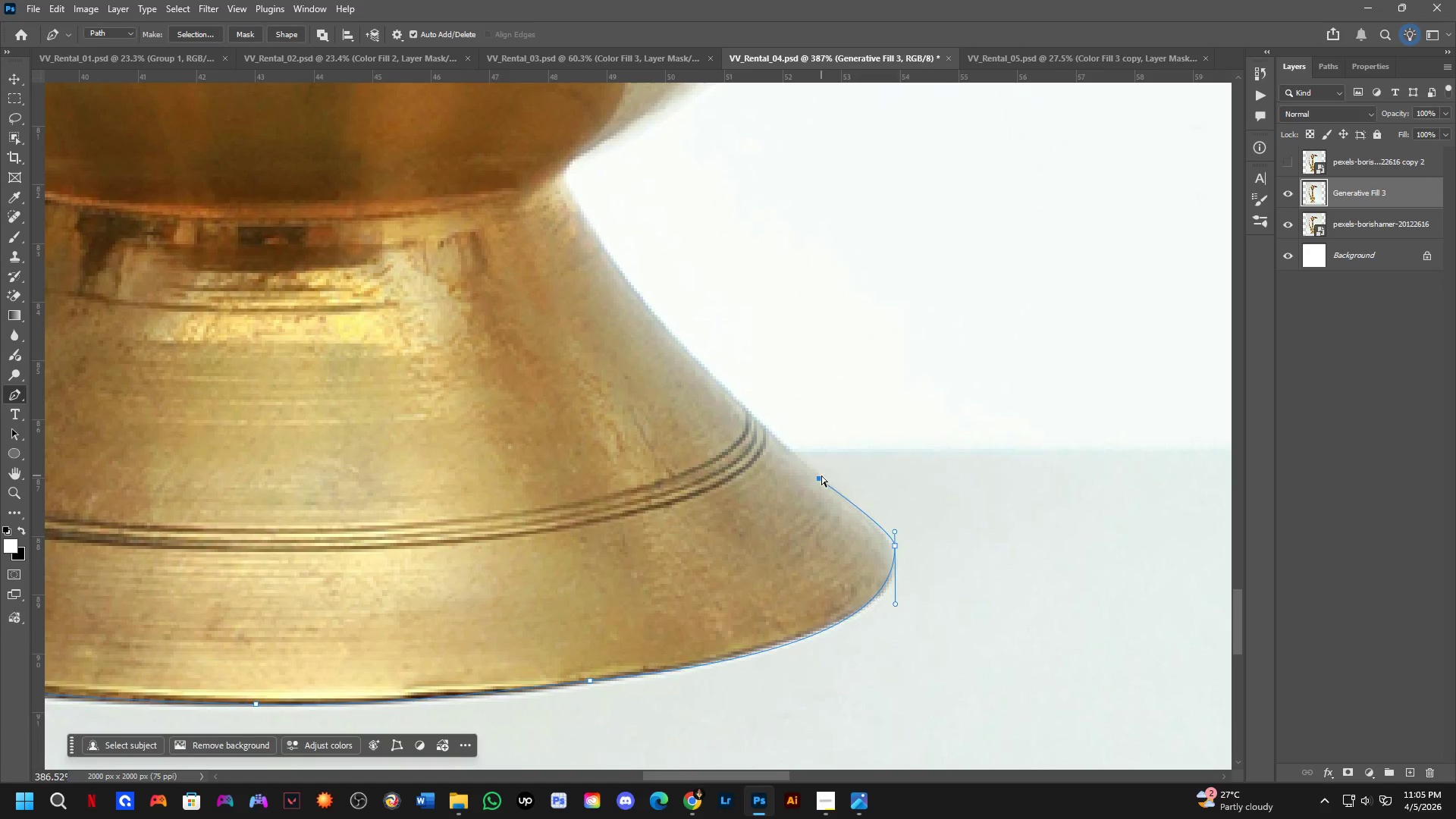 
key(Control+Z)
 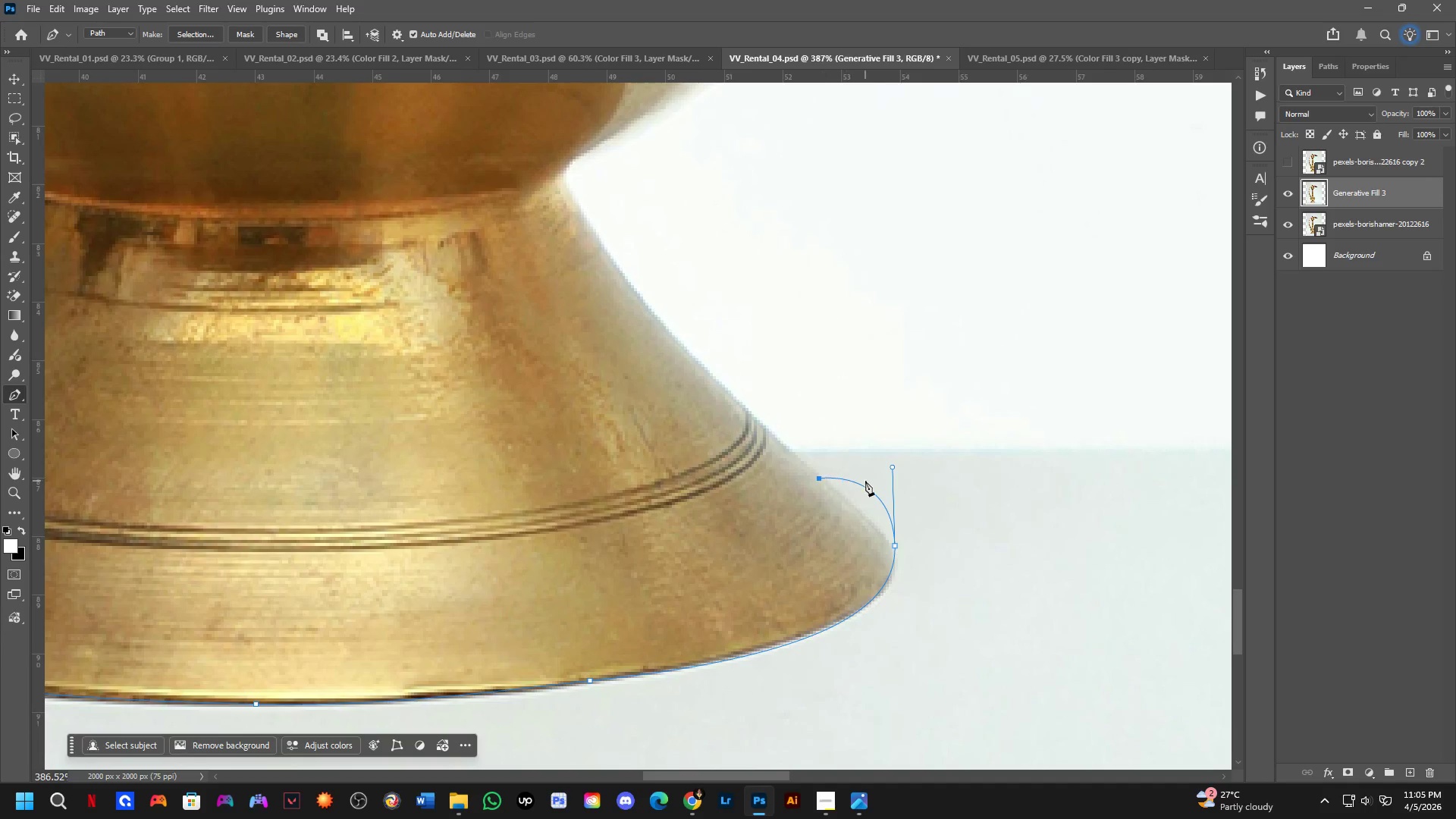 
hold_key(key=ControlLeft, duration=0.45)
 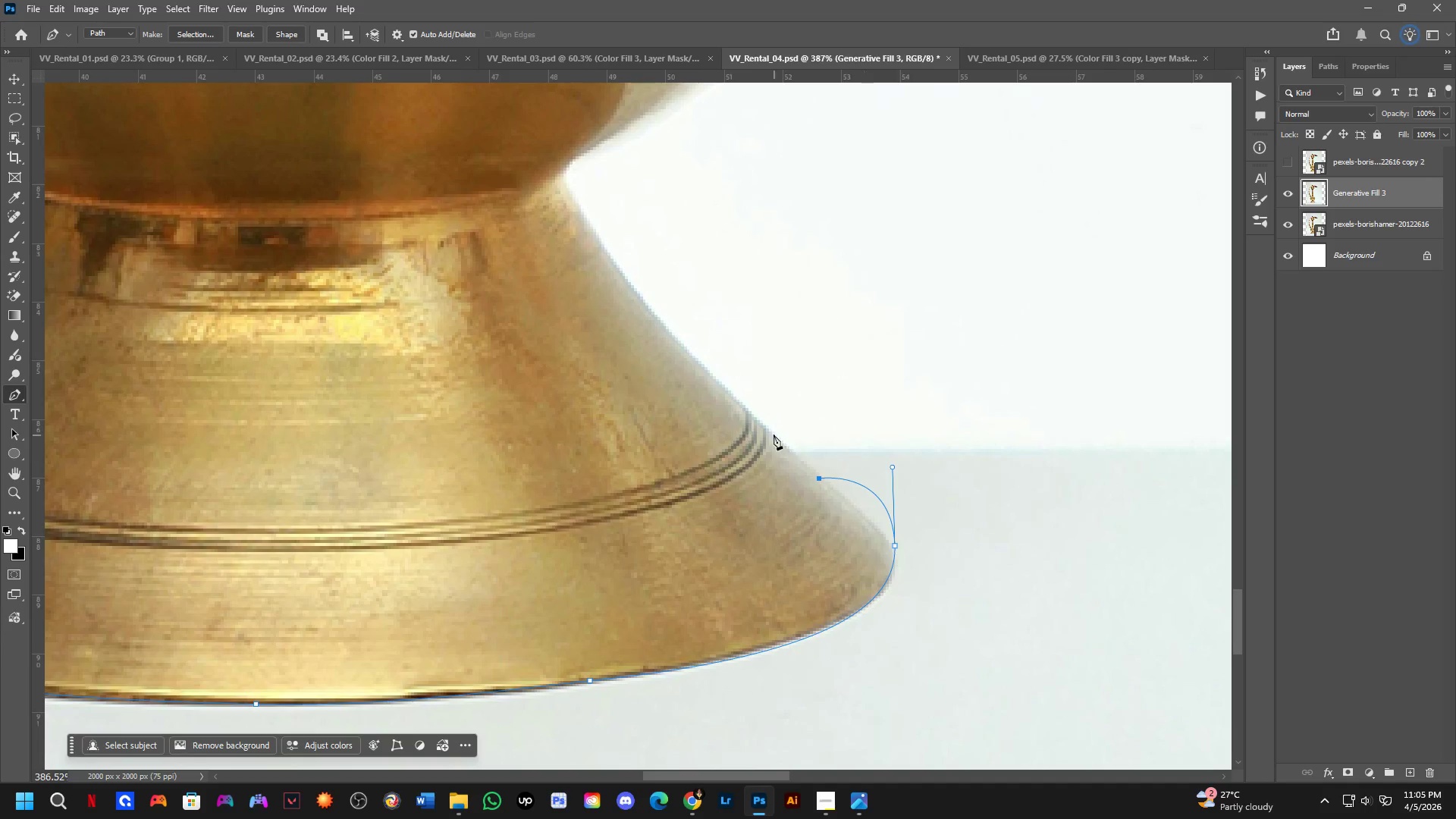 
left_click_drag(start_coordinate=[772, 433], to_coordinate=[748, 403])
 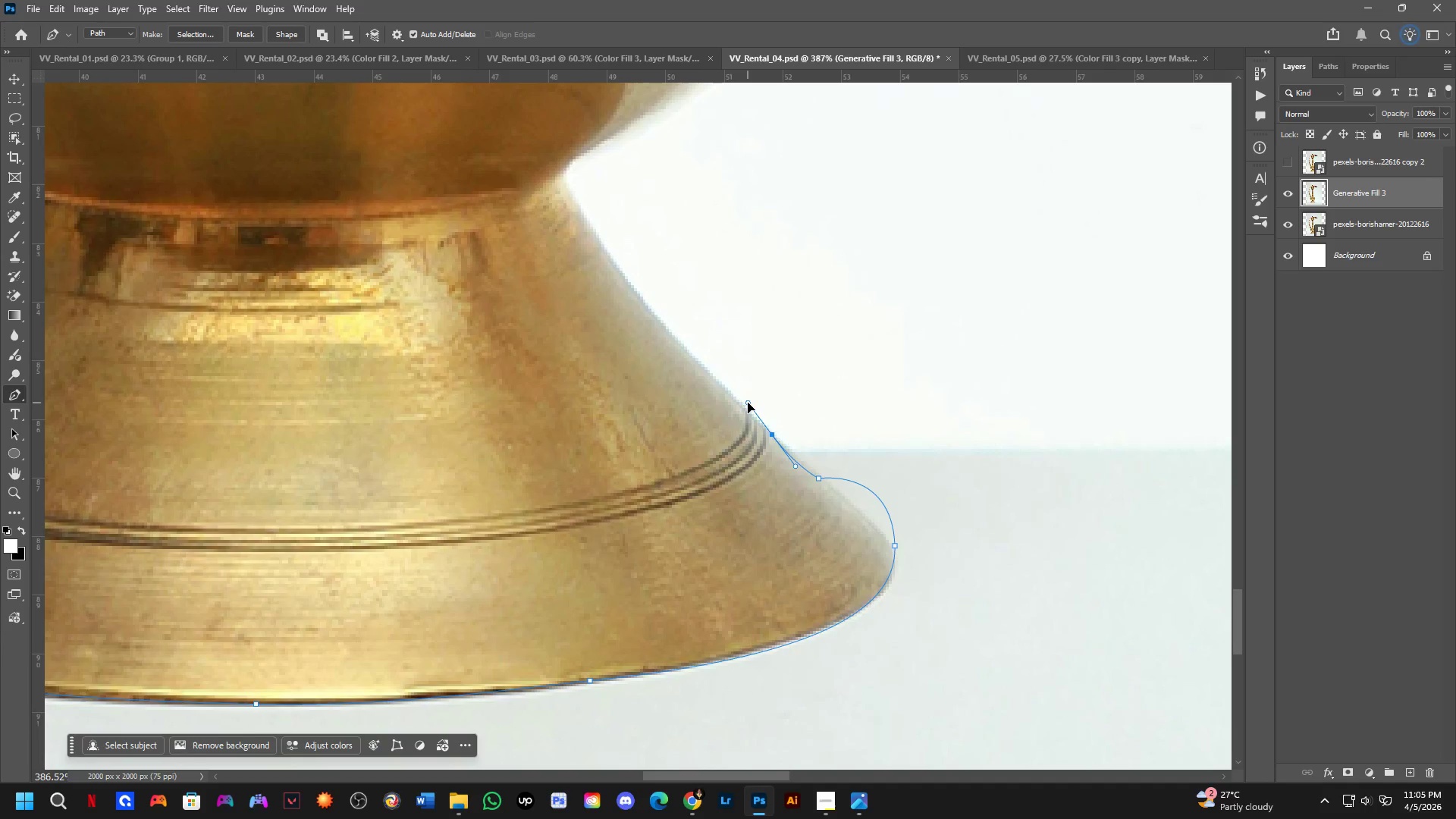 
key(Control+ControlLeft)
 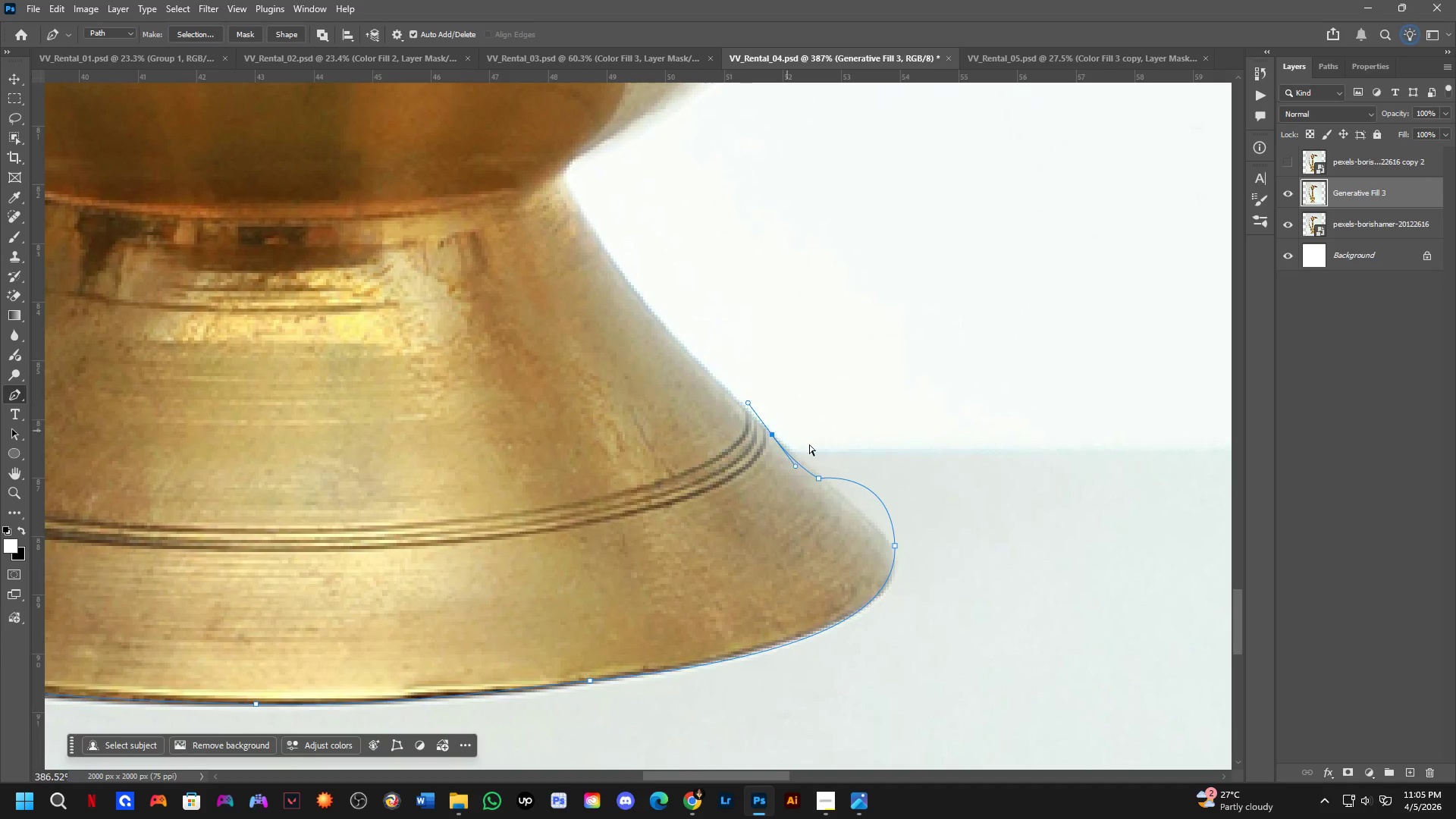 
key(Control+Z)
 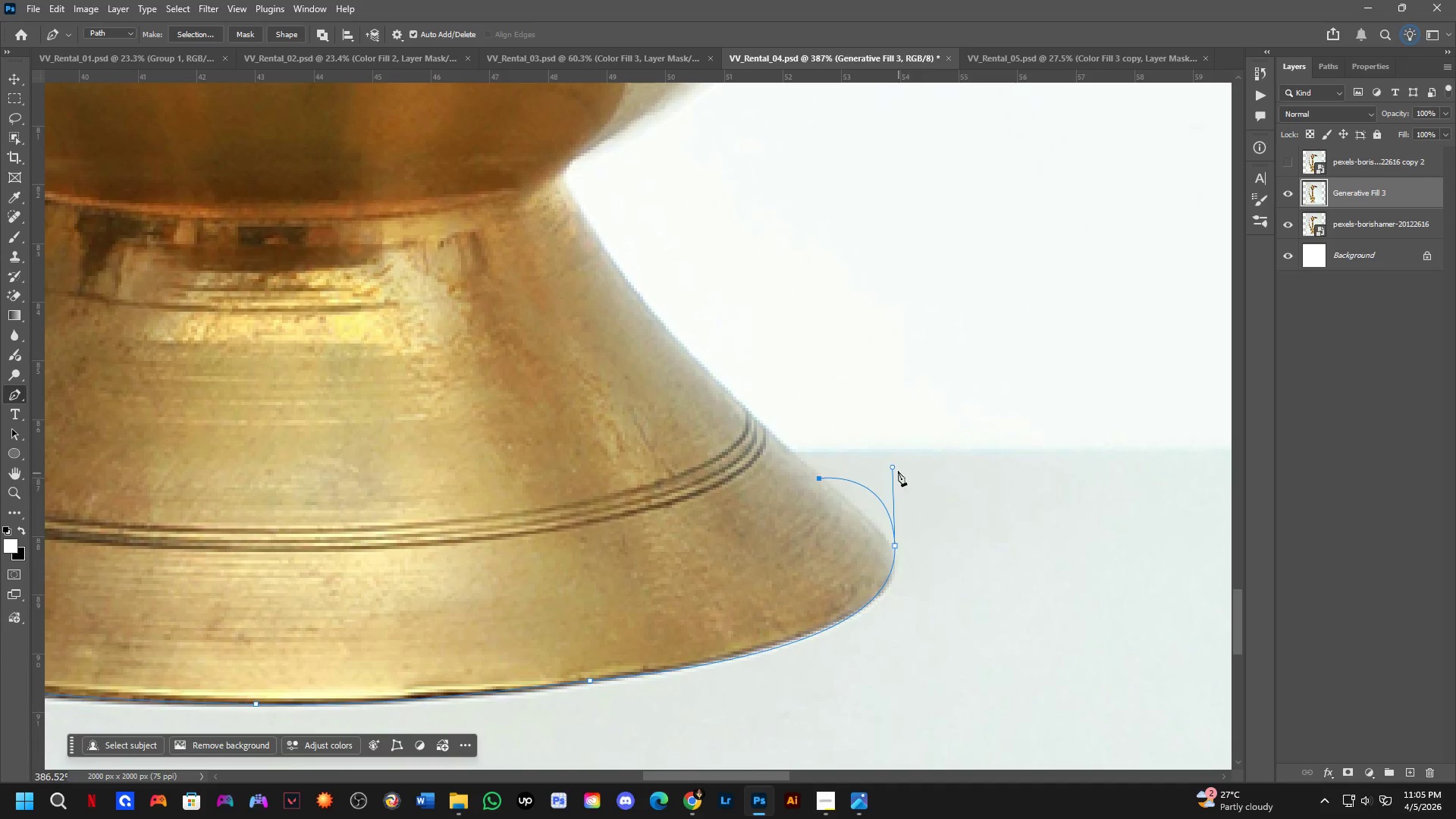 
hold_key(key=ControlLeft, duration=2.97)
left_click_drag(start_coordinate=[893, 464], to_coordinate=[883, 509])
 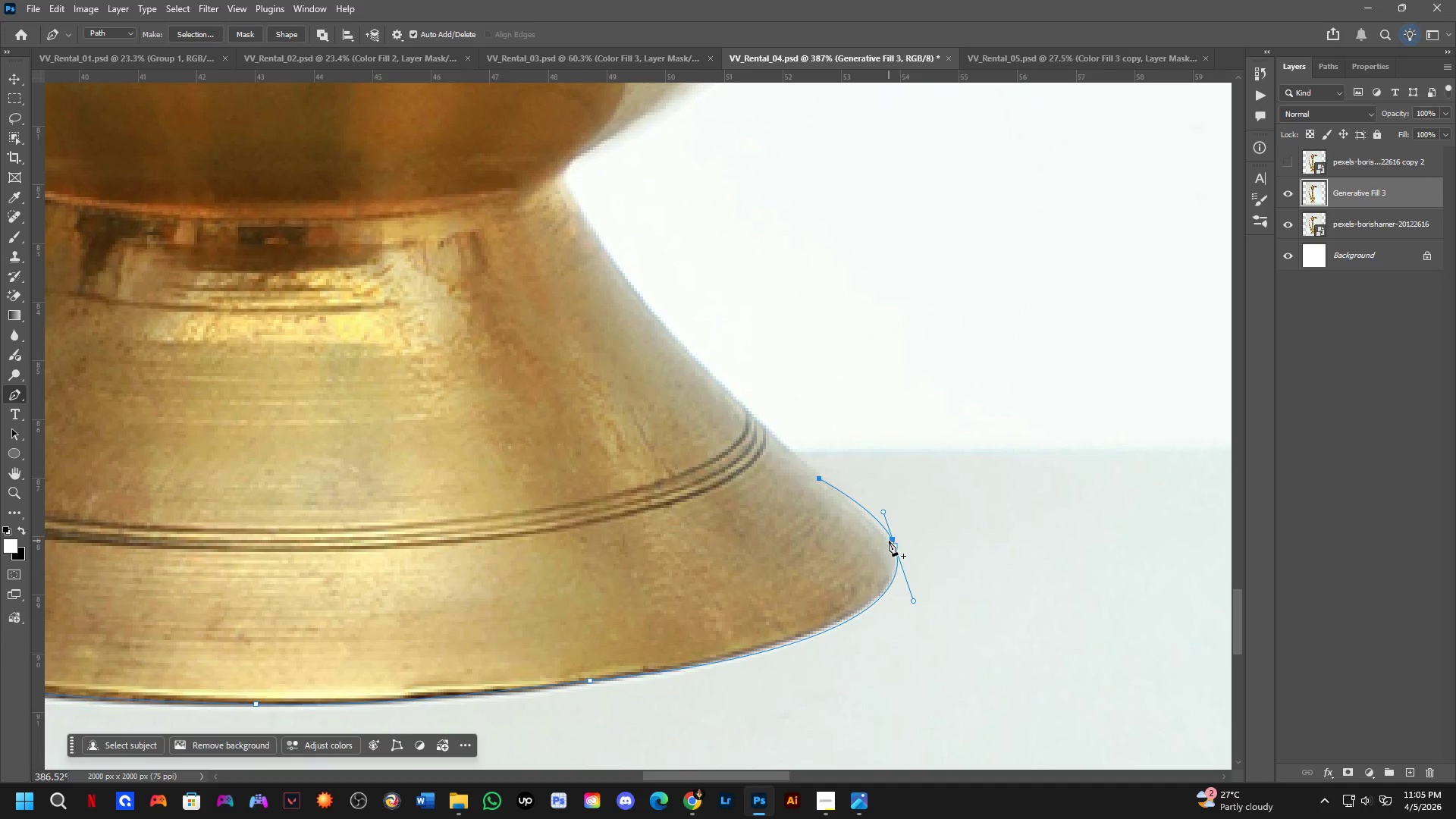 
hold_key(key=ControlLeft, duration=1.69)
left_click_drag(start_coordinate=[893, 547], to_coordinate=[885, 546])
 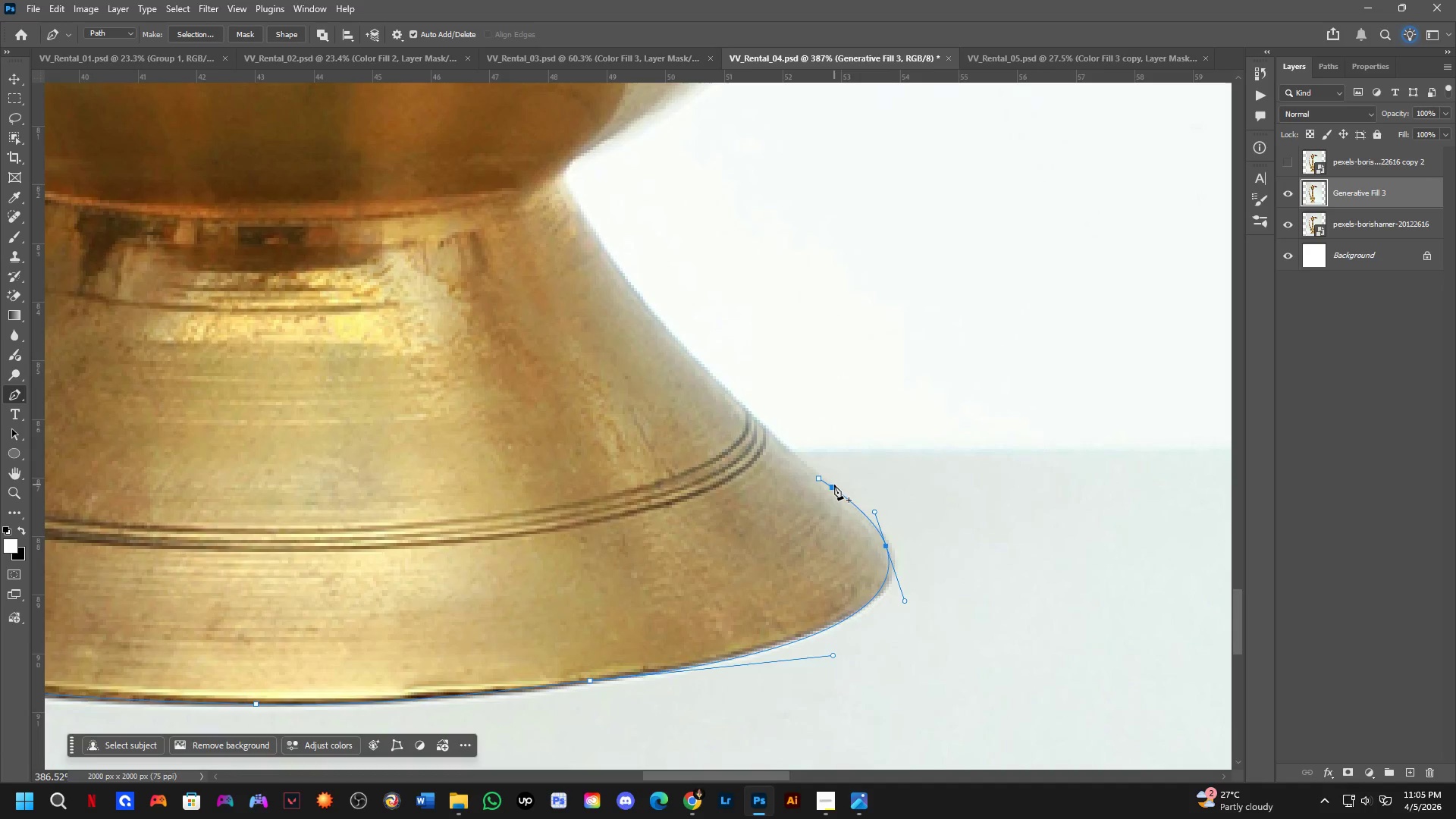 
hold_key(key=ControlLeft, duration=1.52)
left_click_drag(start_coordinate=[817, 478], to_coordinate=[814, 472])
 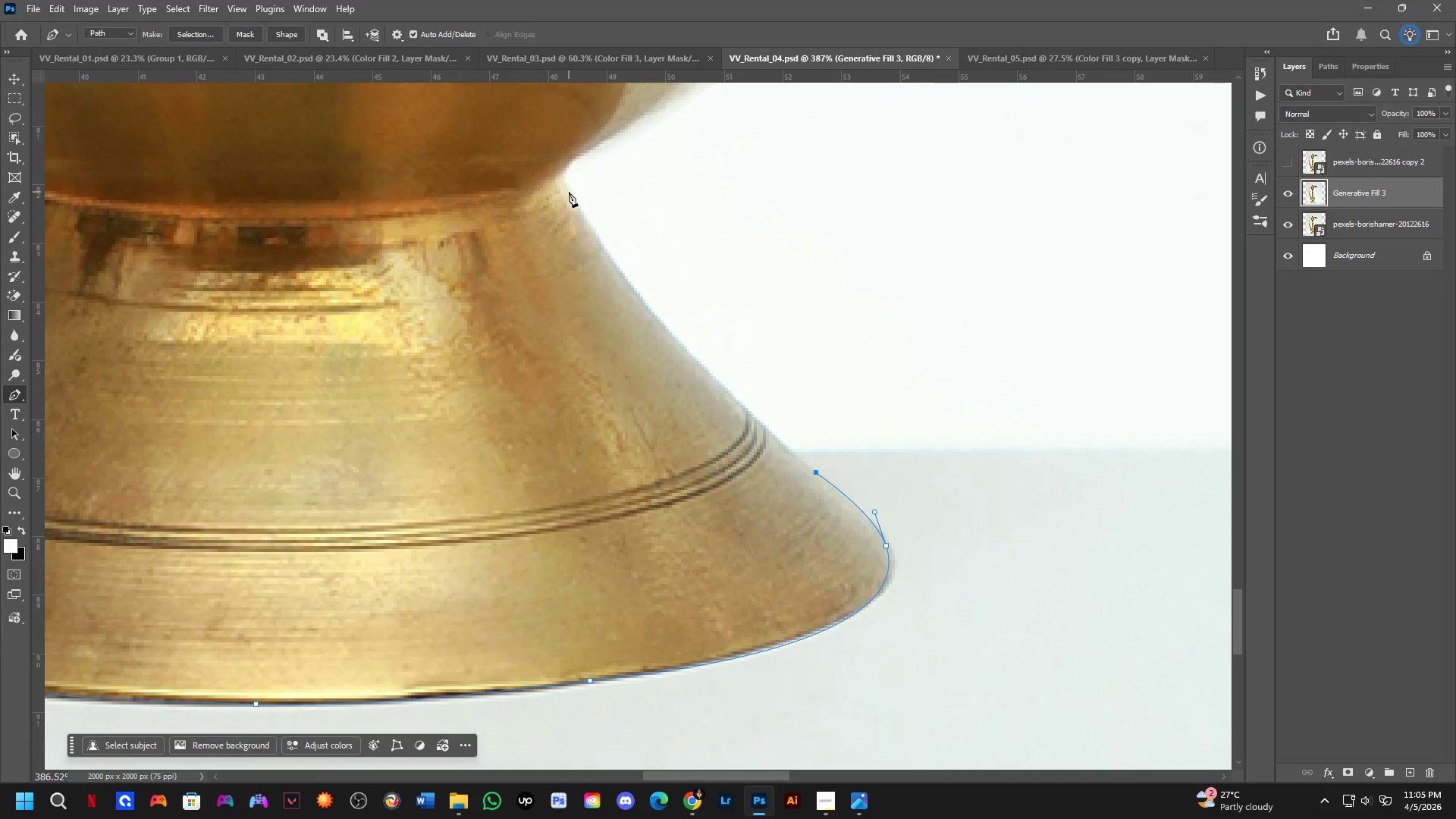 
left_click([563, 179])
 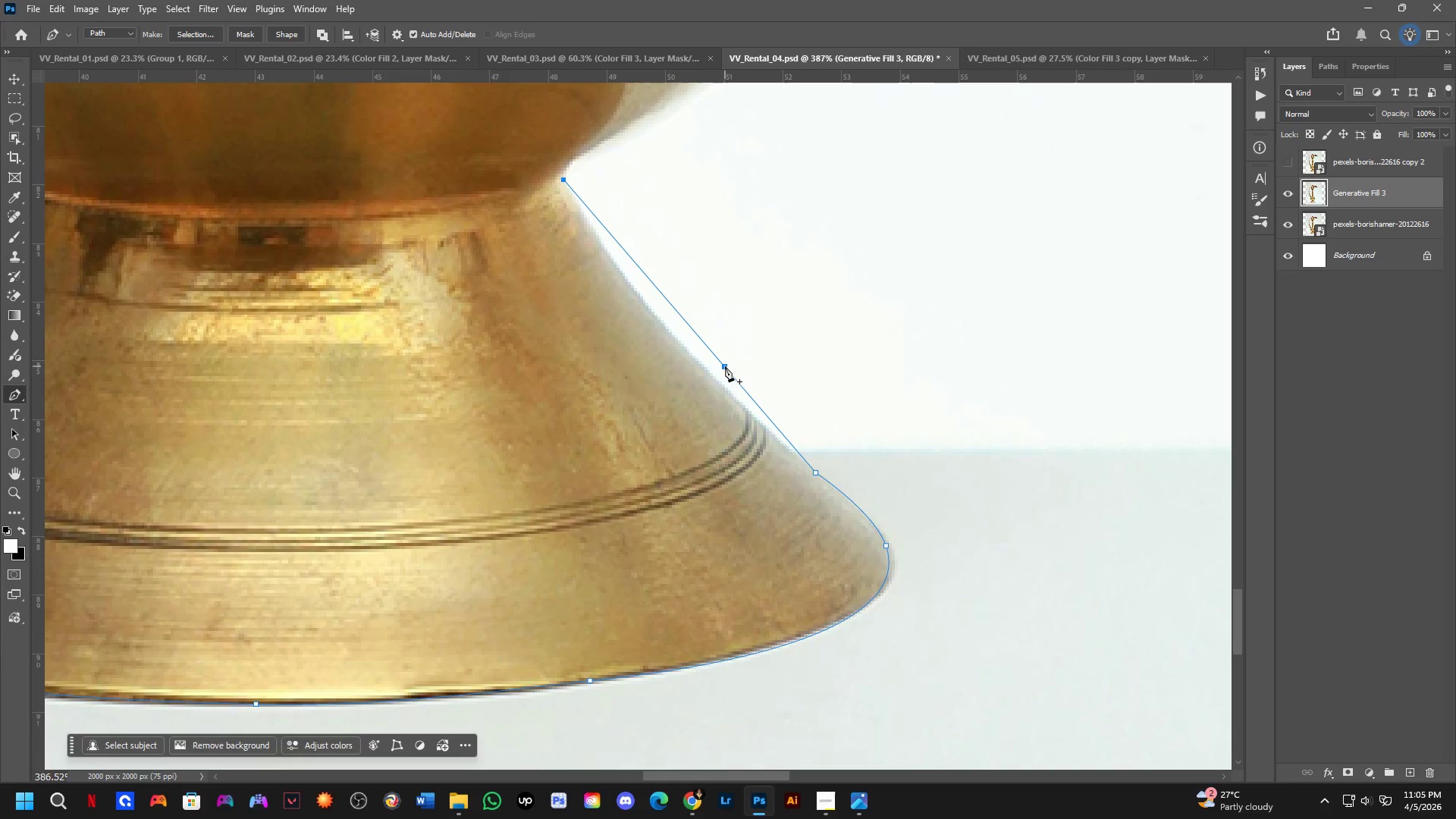 
left_click([723, 360])
 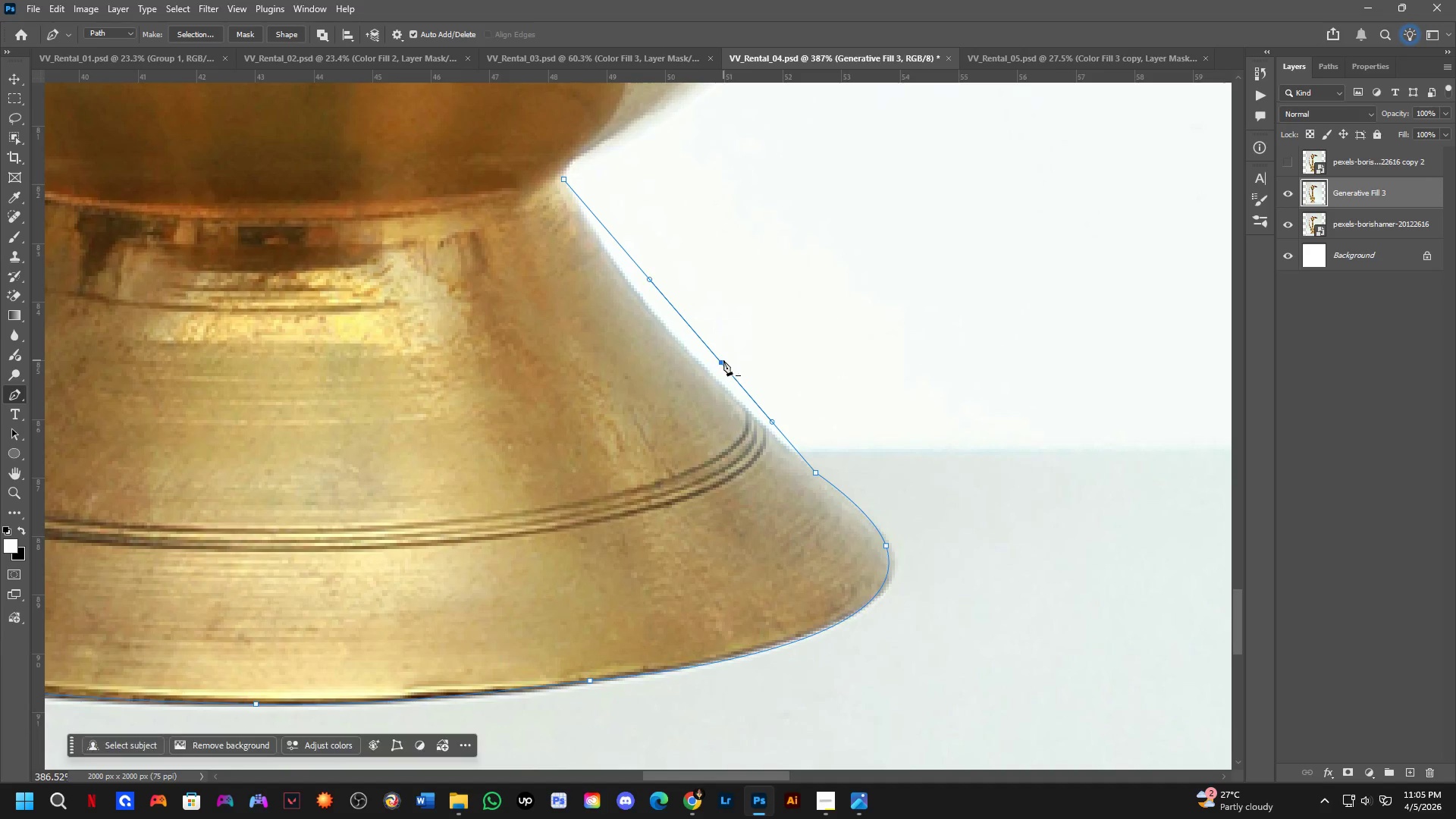 
hold_key(key=ControlLeft, duration=3.03)
left_click_drag(start_coordinate=[723, 360], to_coordinate=[664, 320])
 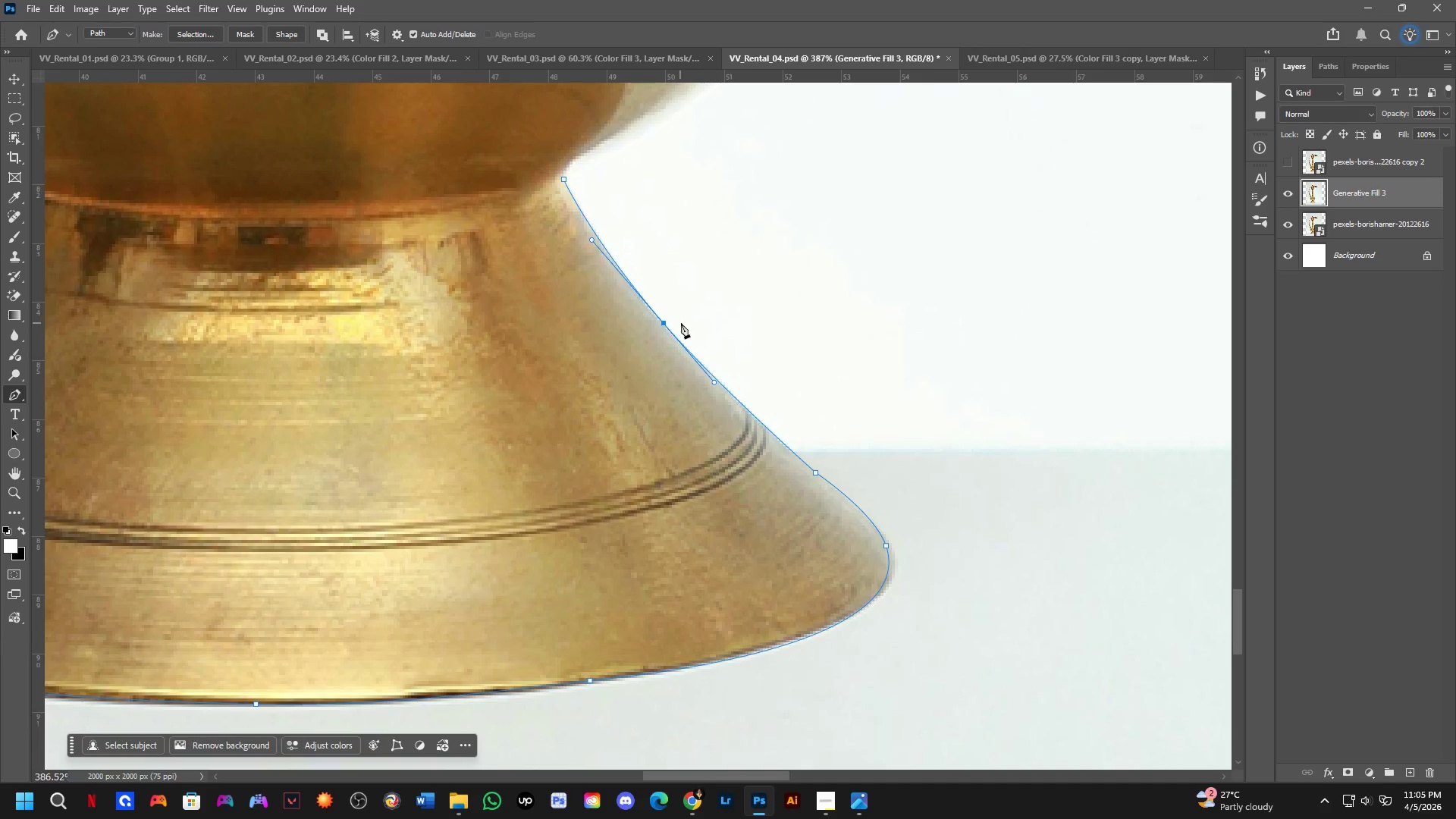 
hold_key(key=Space, duration=0.53)
 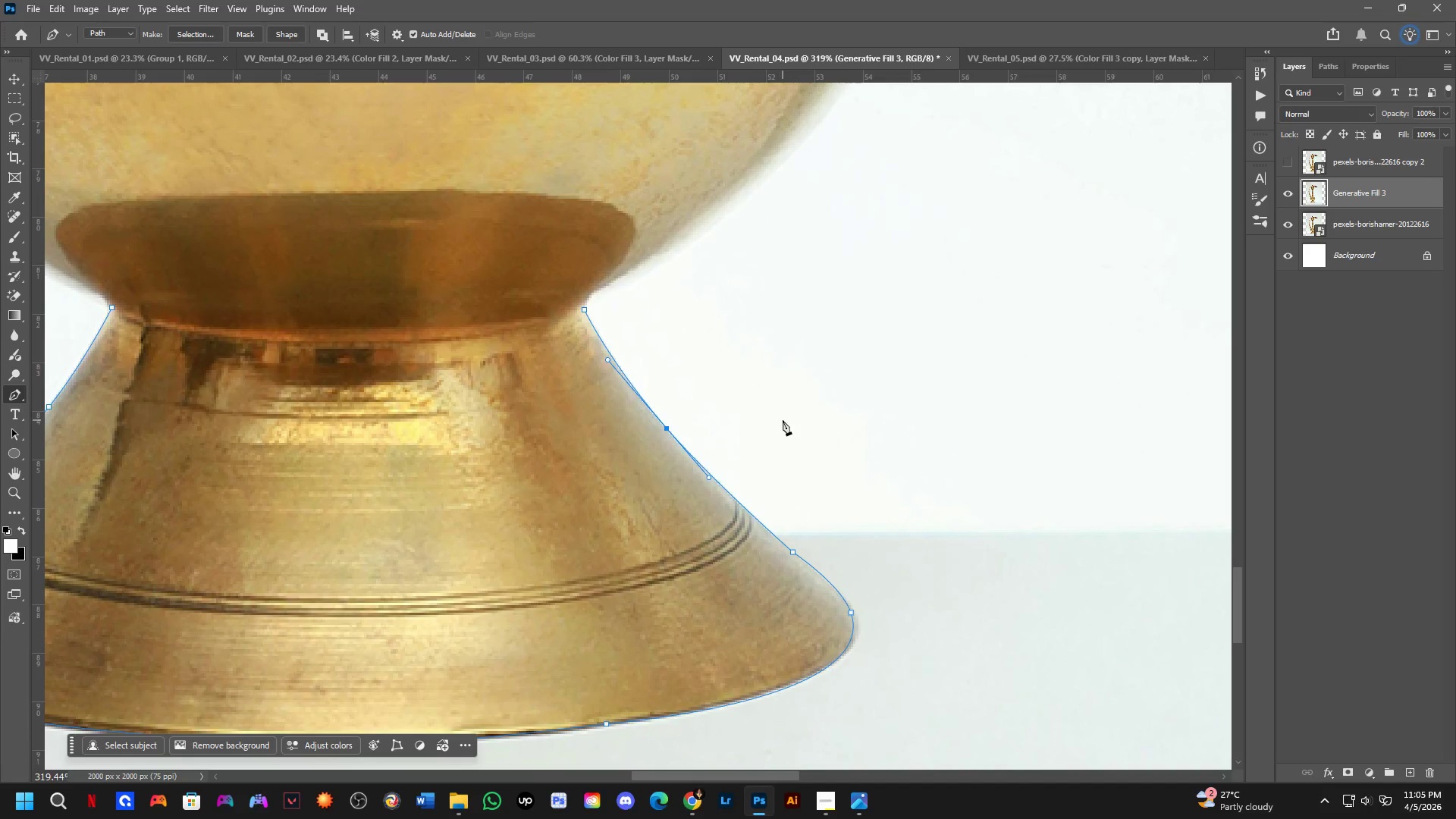 
left_click_drag(start_coordinate=[783, 274], to_coordinate=[782, 378])
 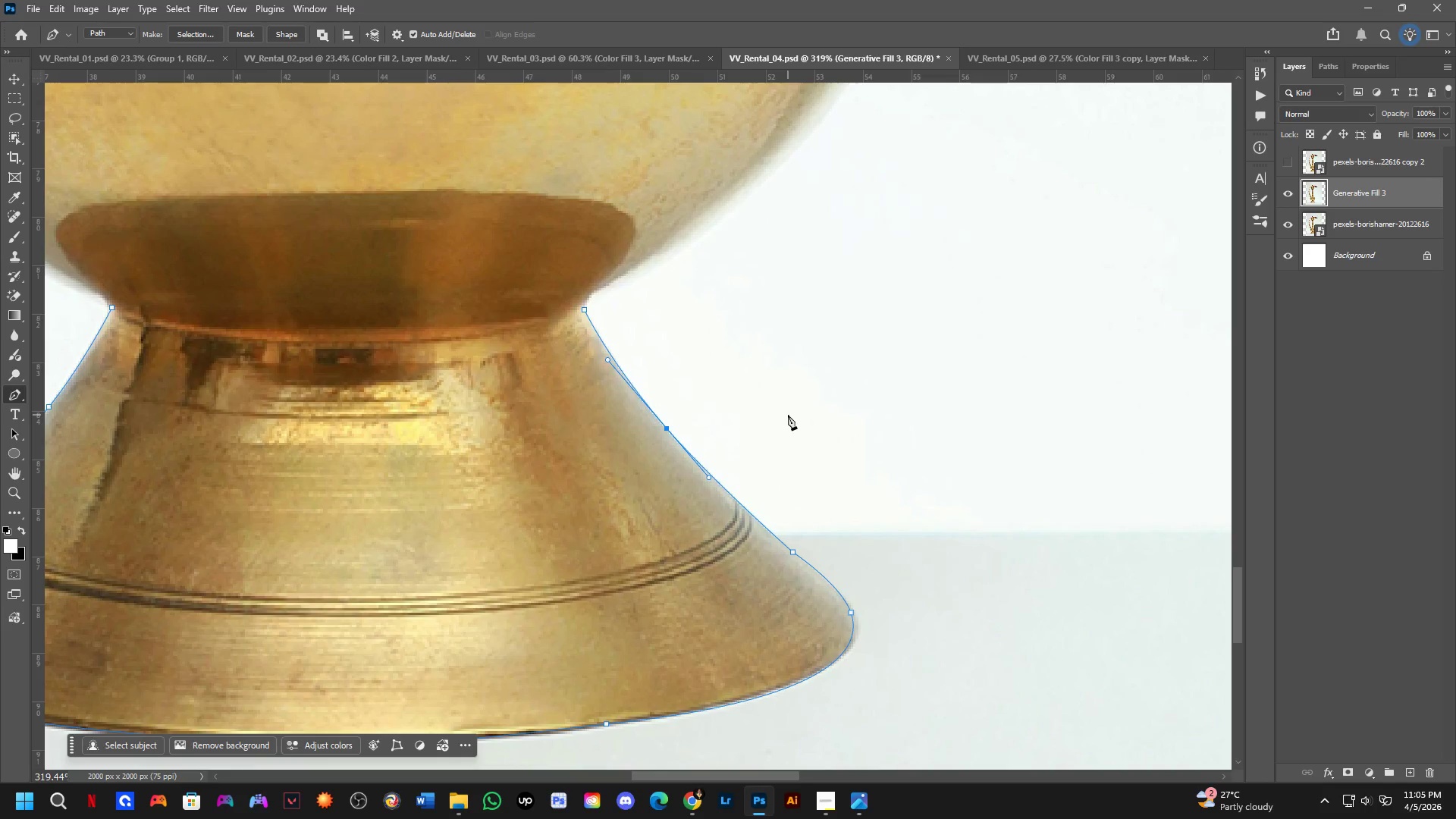 
scroll: coordinate [699, 328], scroll_direction: down, amount: 2.0
 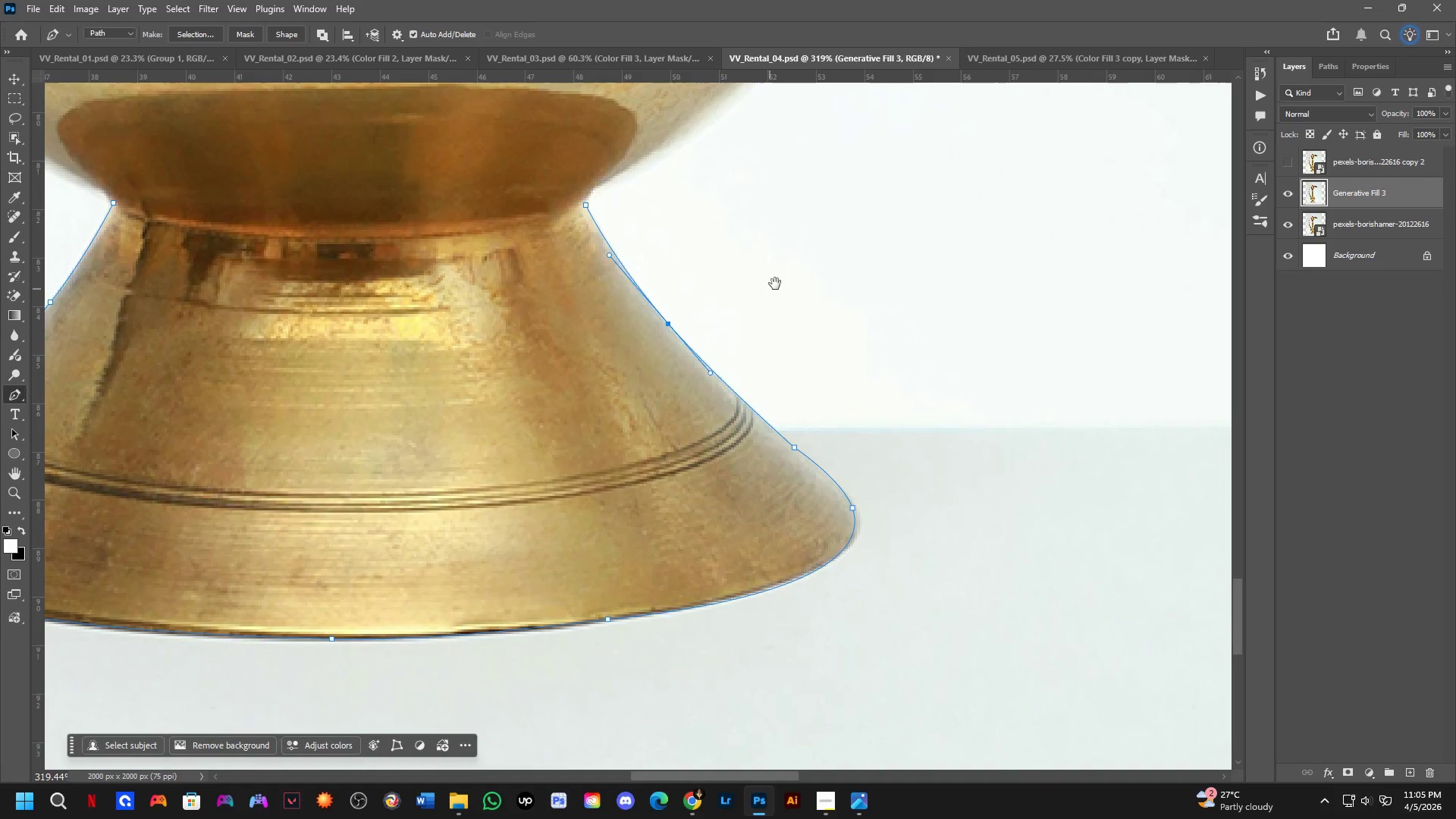 
wait(9.34)
 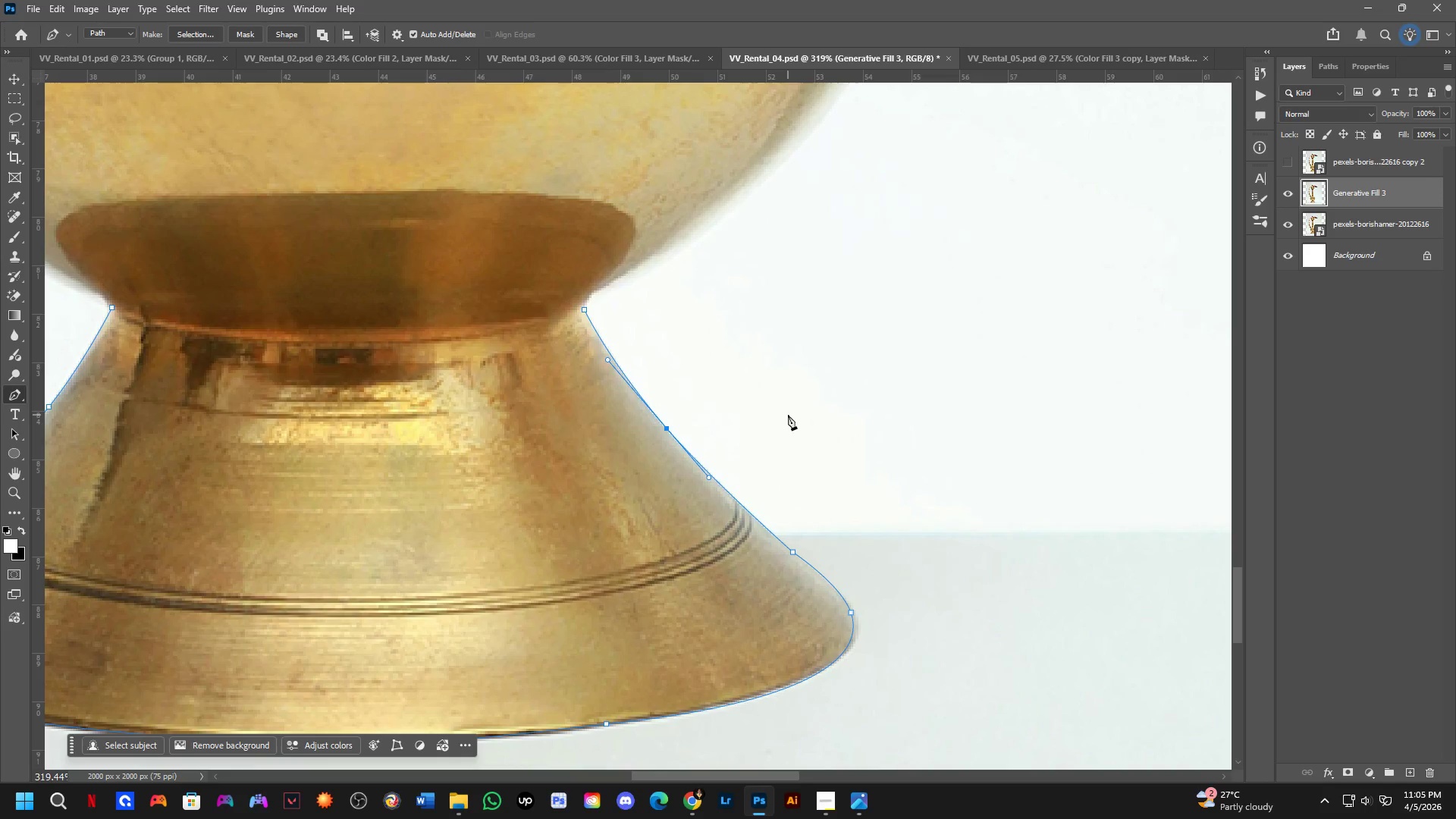 
hold_key(key=Space, duration=0.64)
 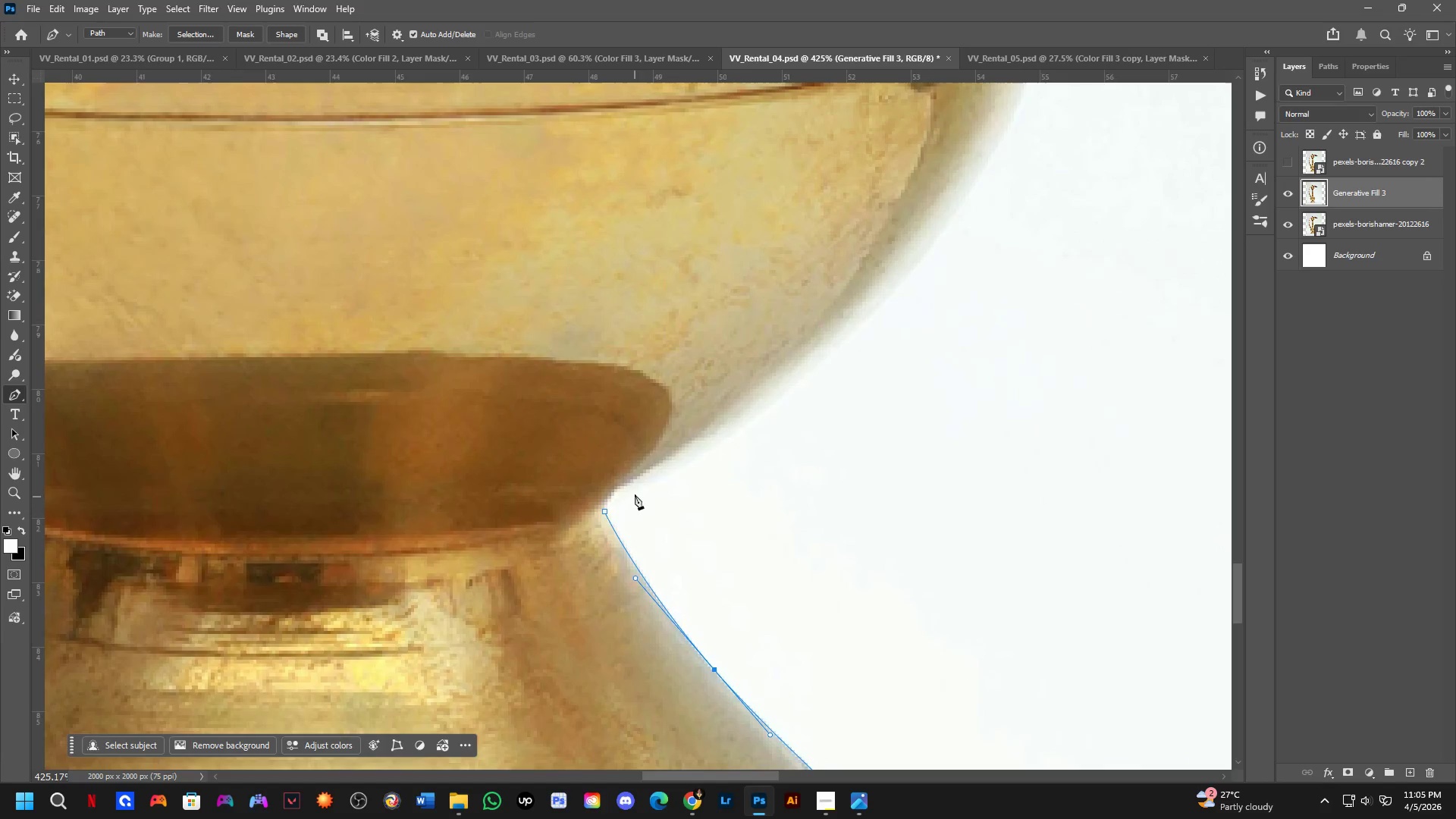 
left_click_drag(start_coordinate=[607, 313], to_coordinate=[635, 516])
 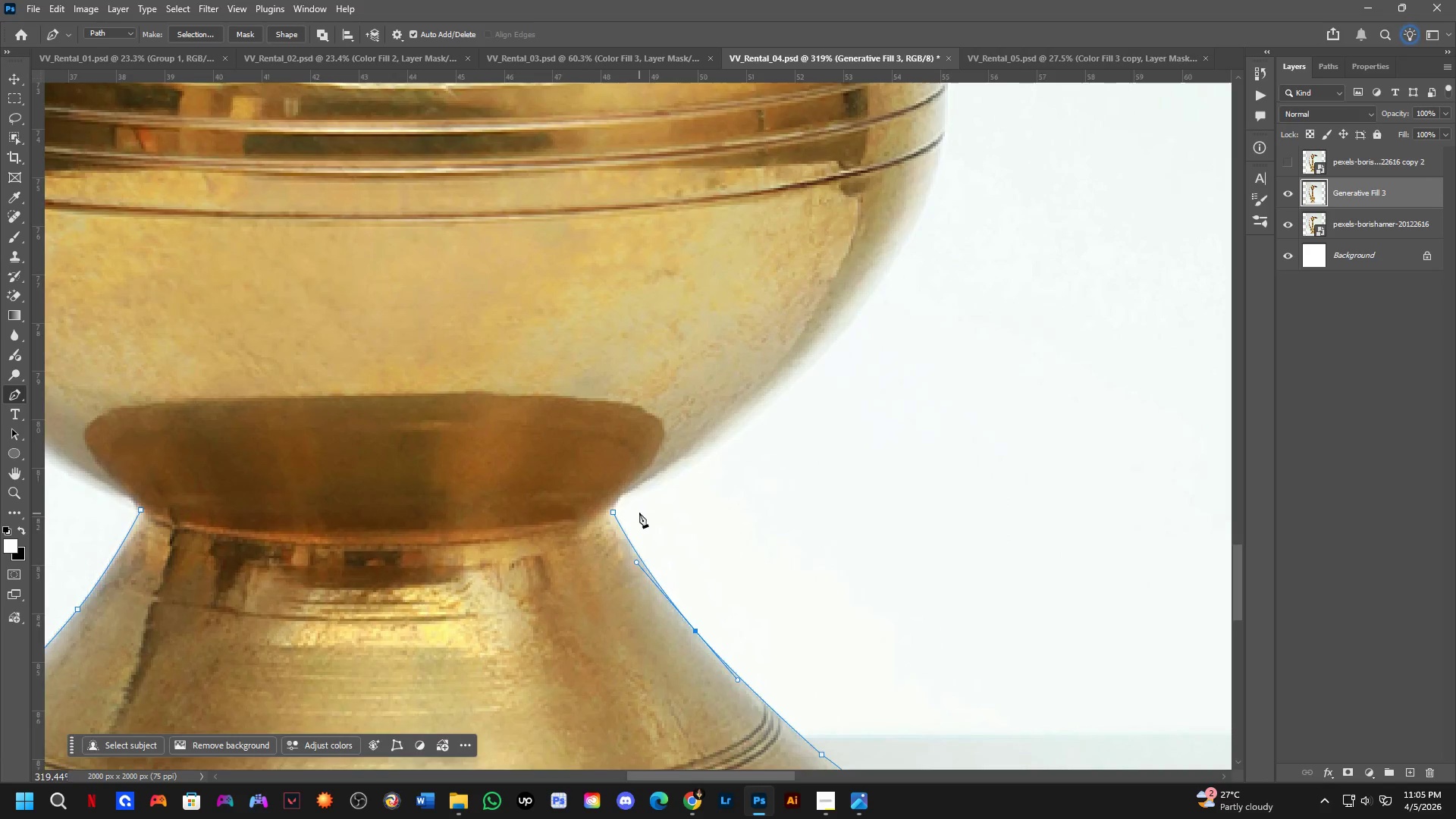 
scroll: coordinate [639, 513], scroll_direction: up, amount: 3.0
 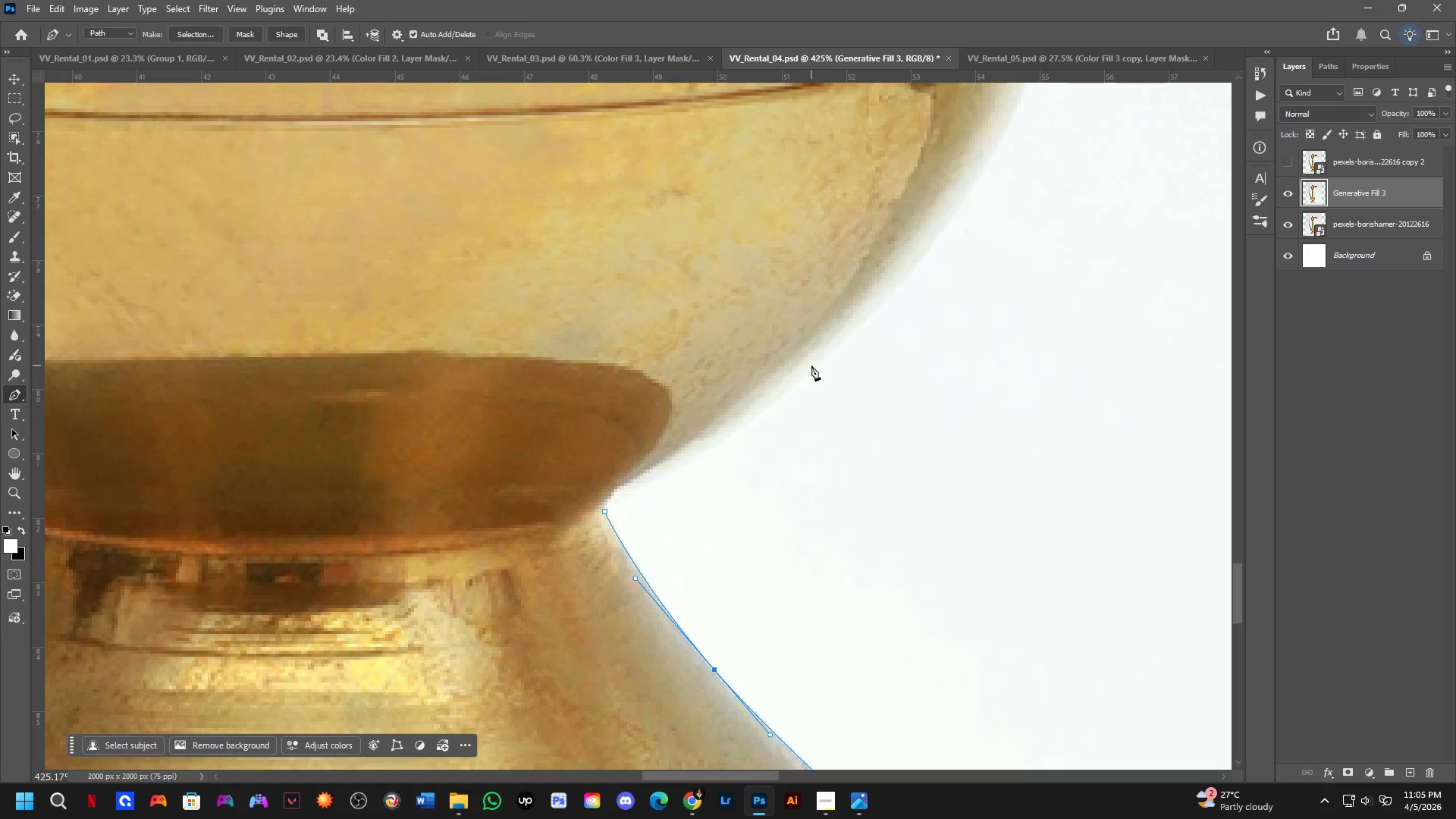 
left_click([816, 366])
 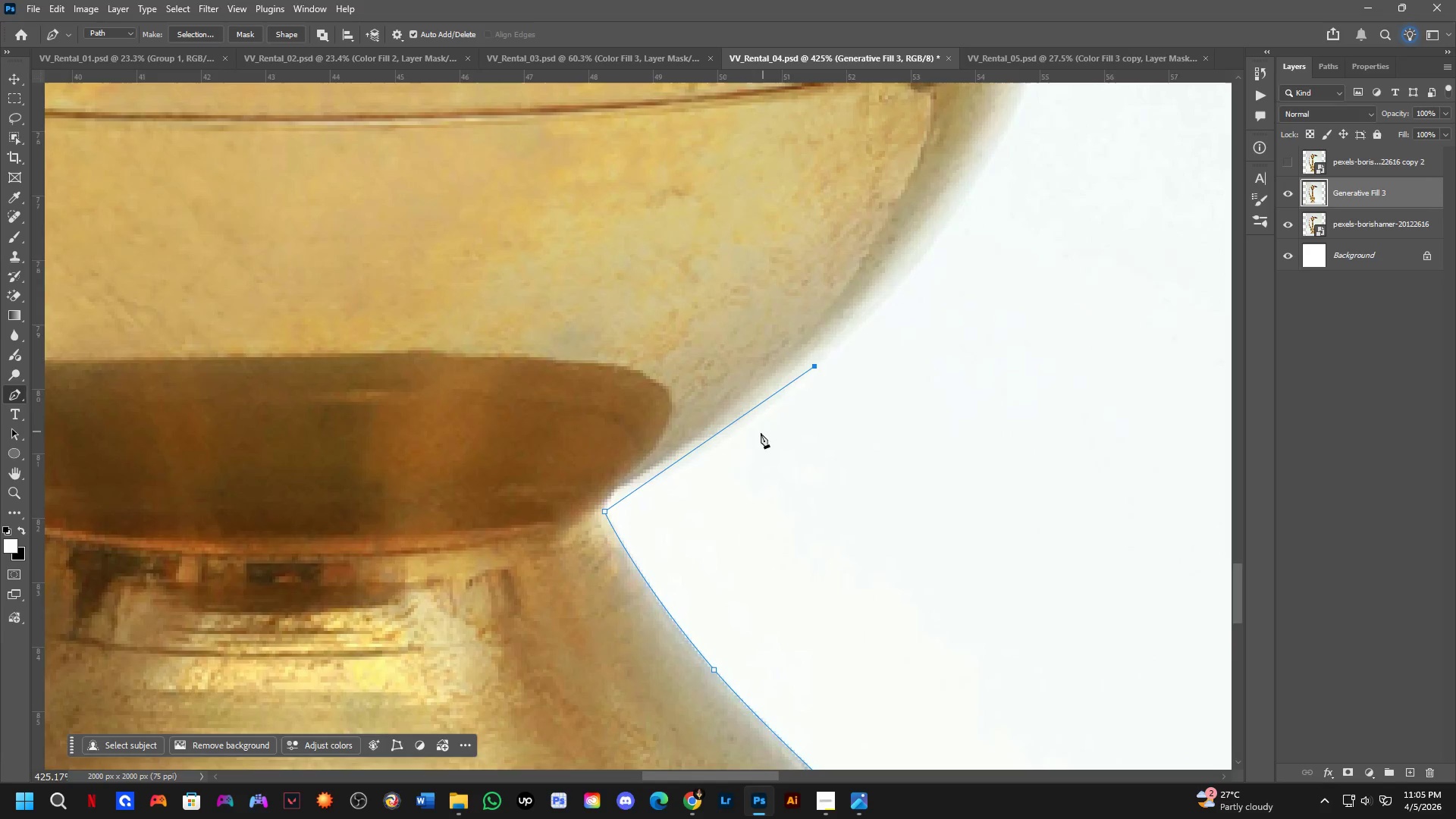 
hold_key(key=Space, duration=0.47)
 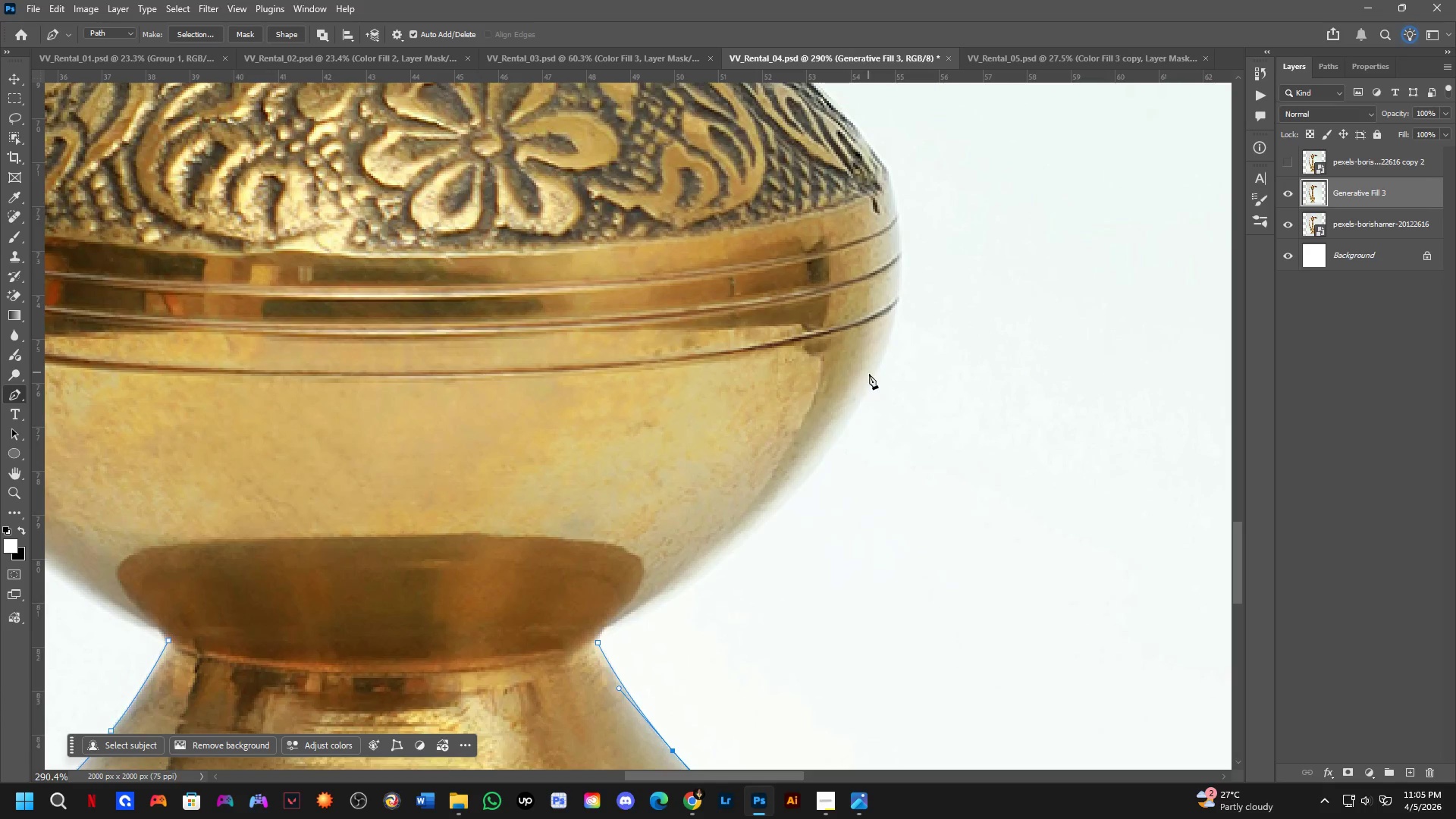 
left_click_drag(start_coordinate=[818, 373], to_coordinate=[765, 527])
 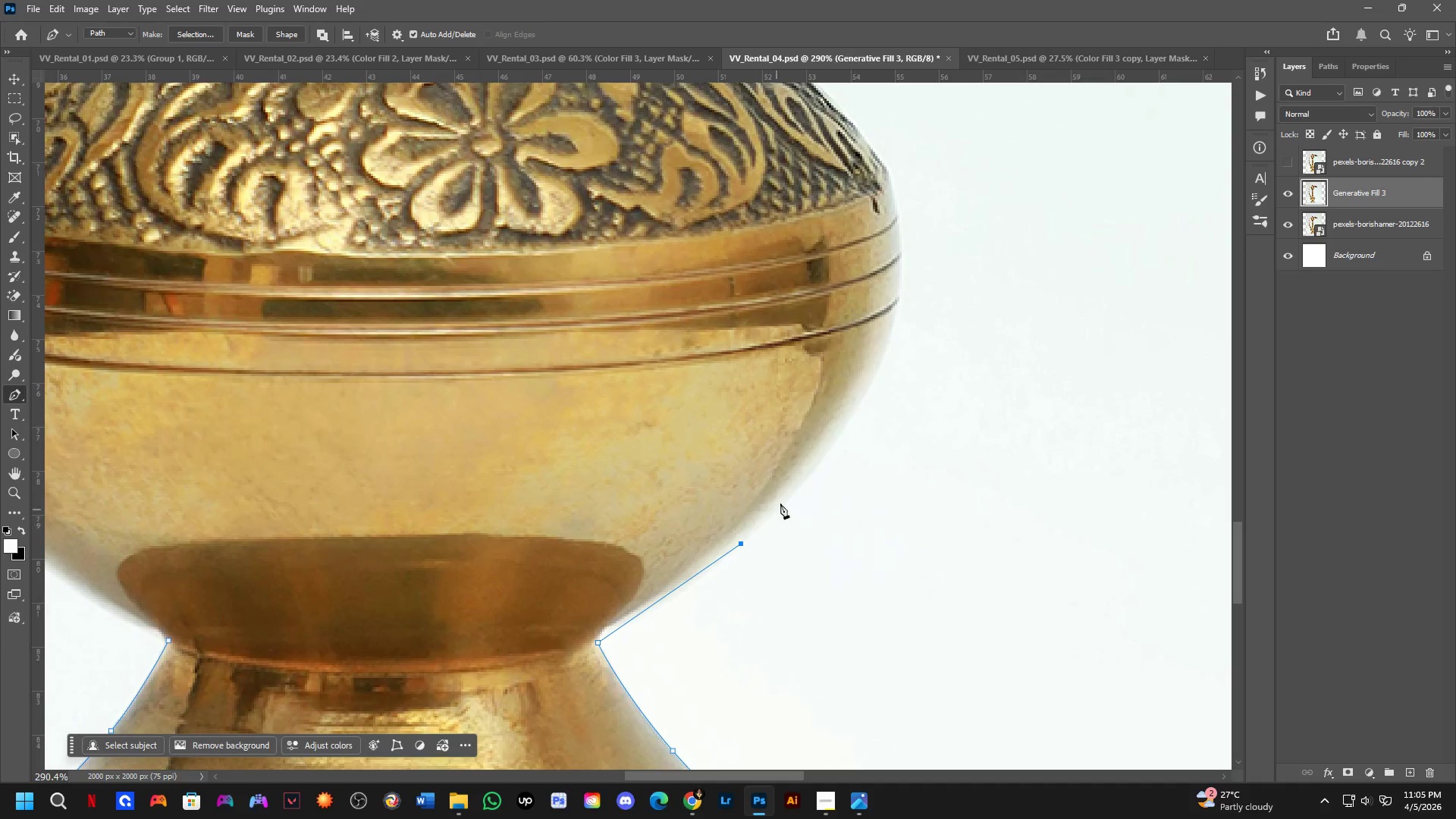 
scroll: coordinate [749, 440], scroll_direction: down, amount: 4.0
 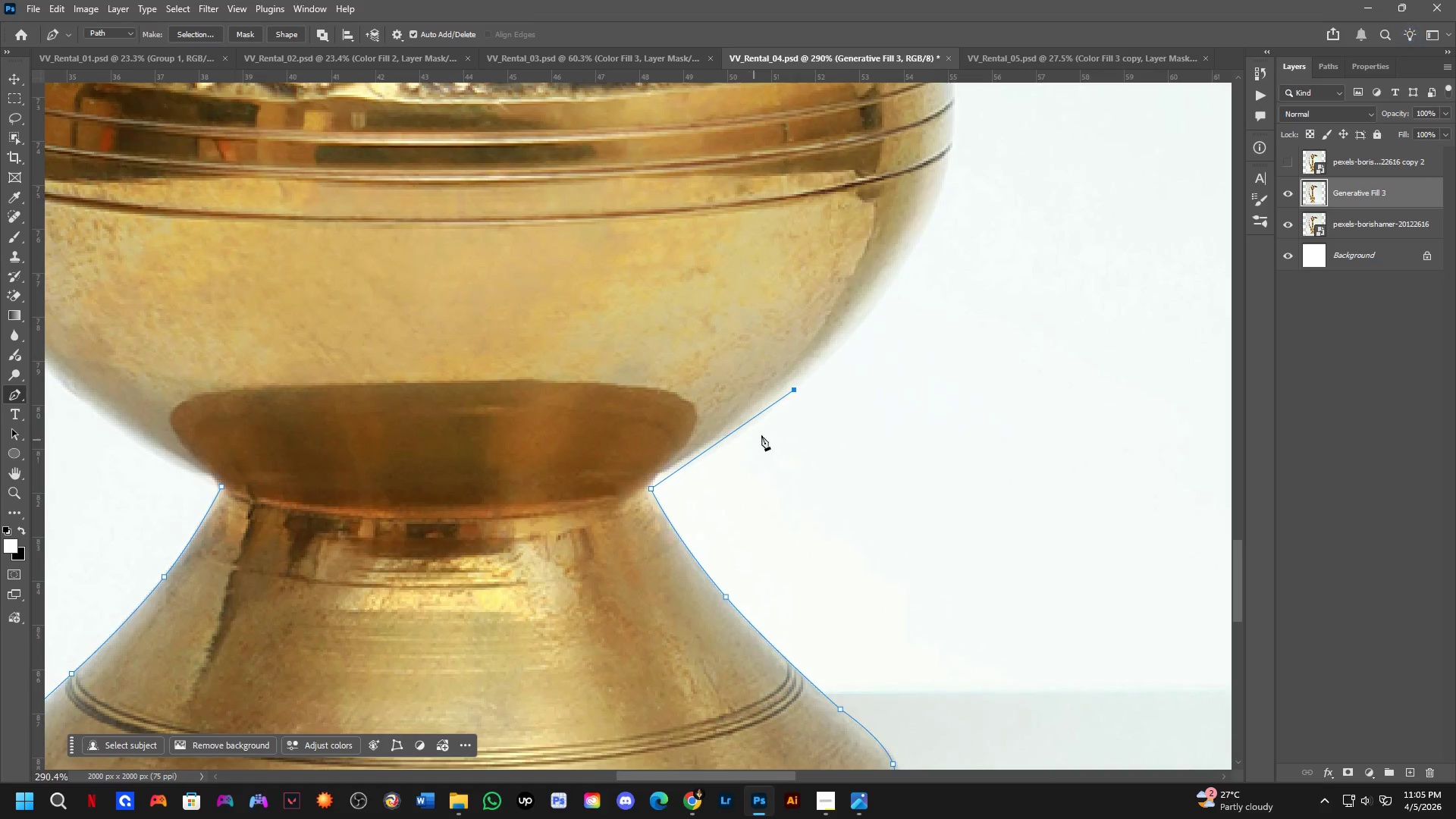 
key(Control+ControlLeft)
 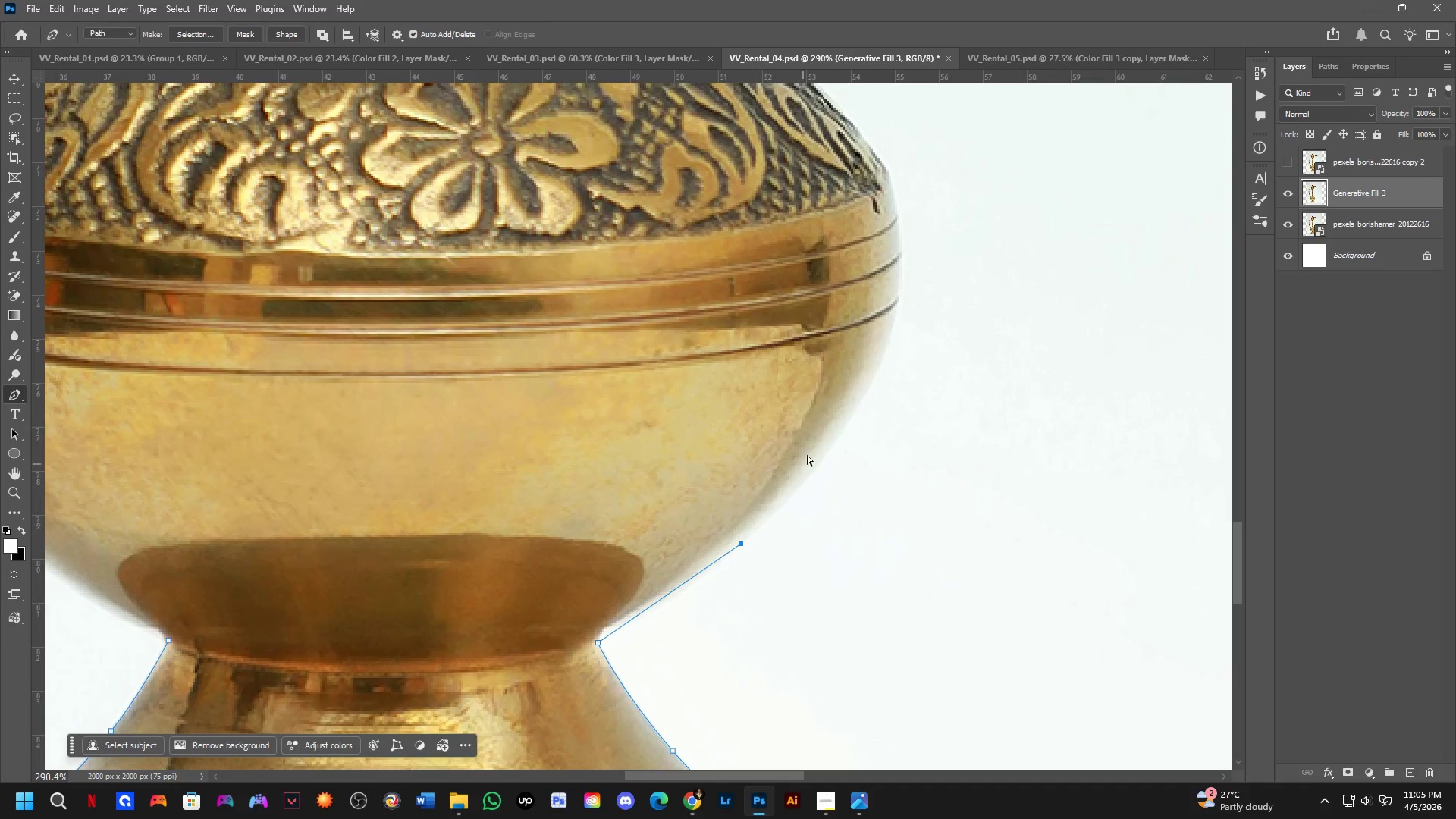 
key(Control+Z)
 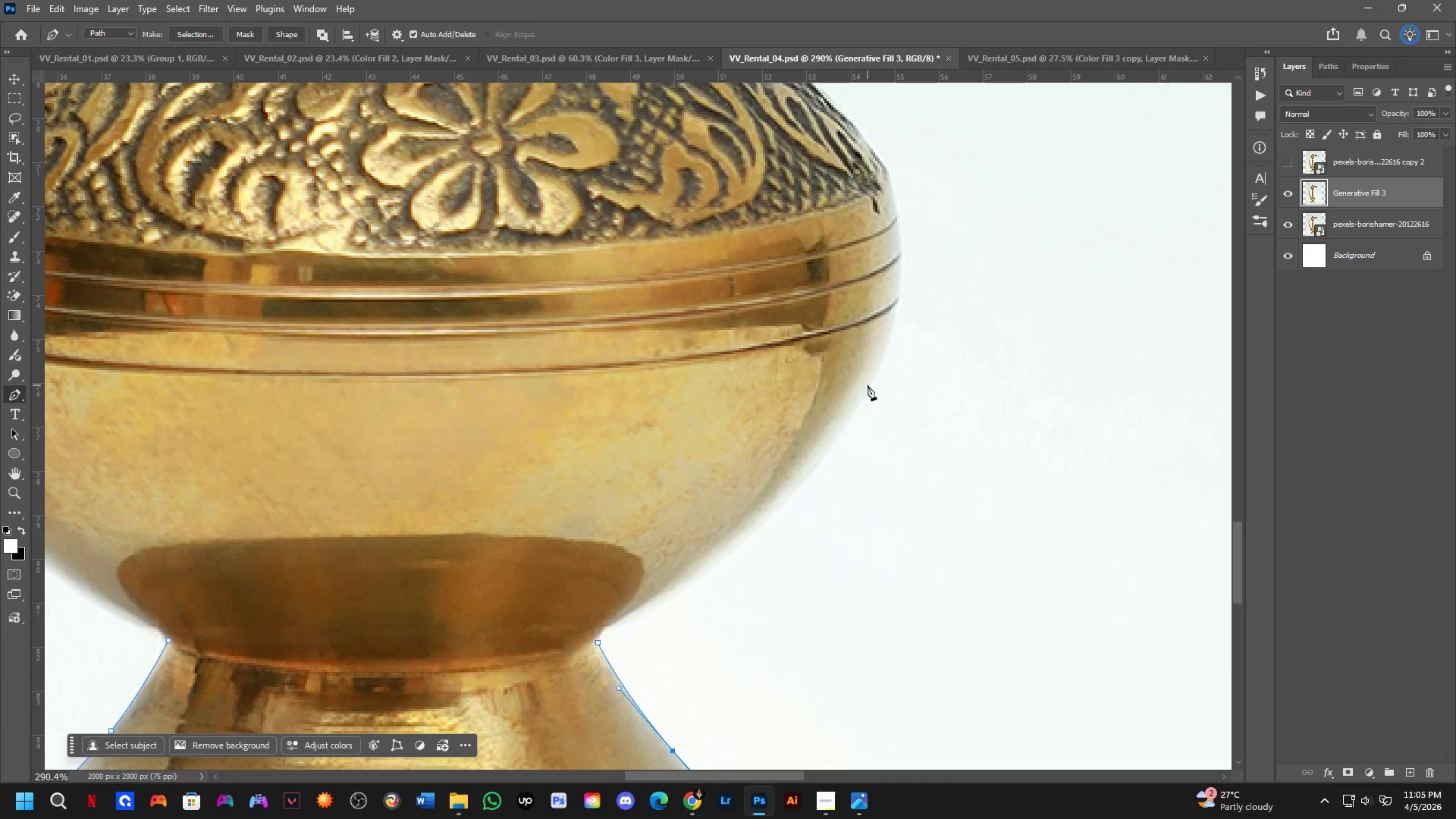 
left_click_drag(start_coordinate=[868, 383], to_coordinate=[940, 218])
 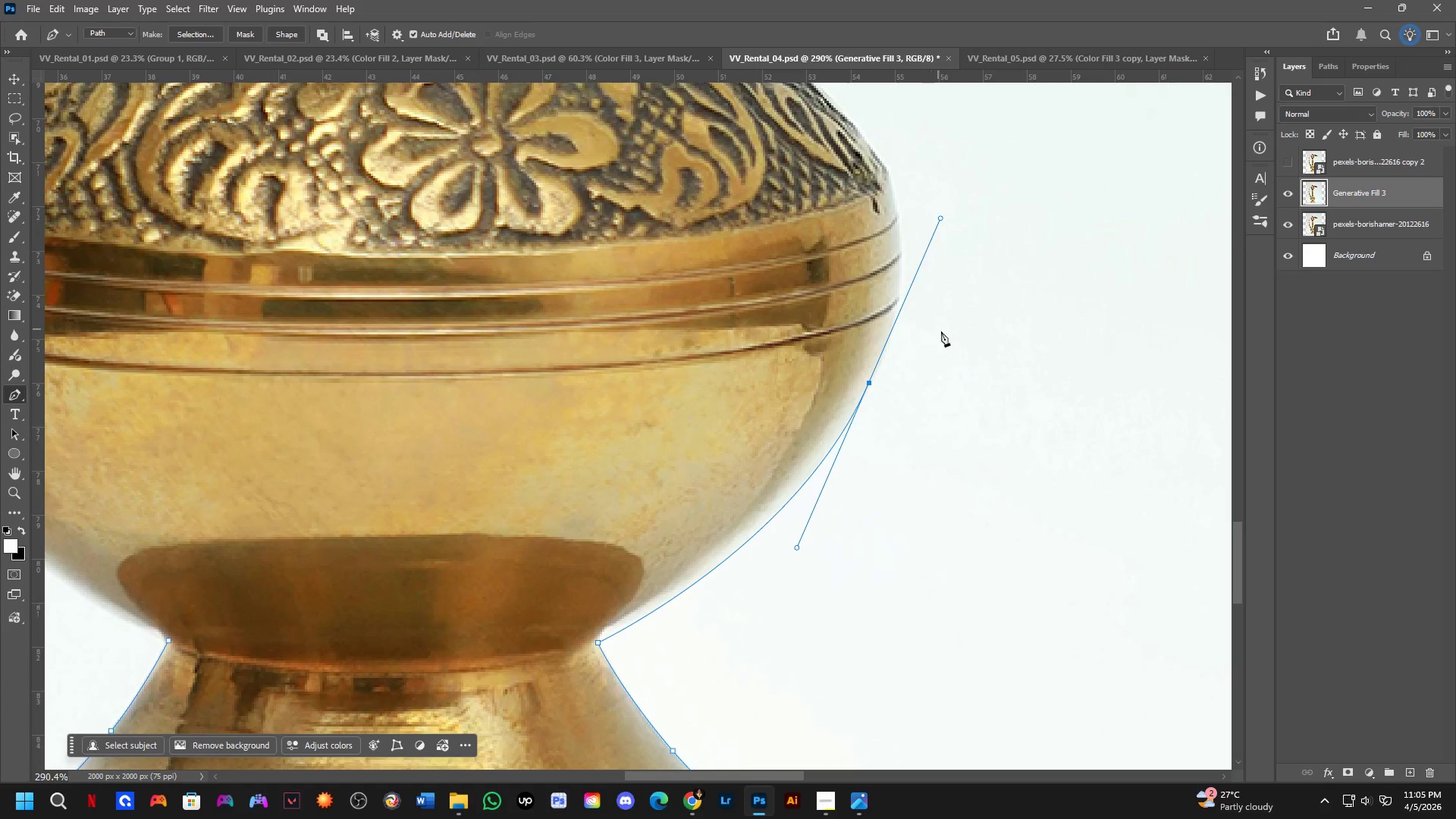 
hold_key(key=Space, duration=0.59)
 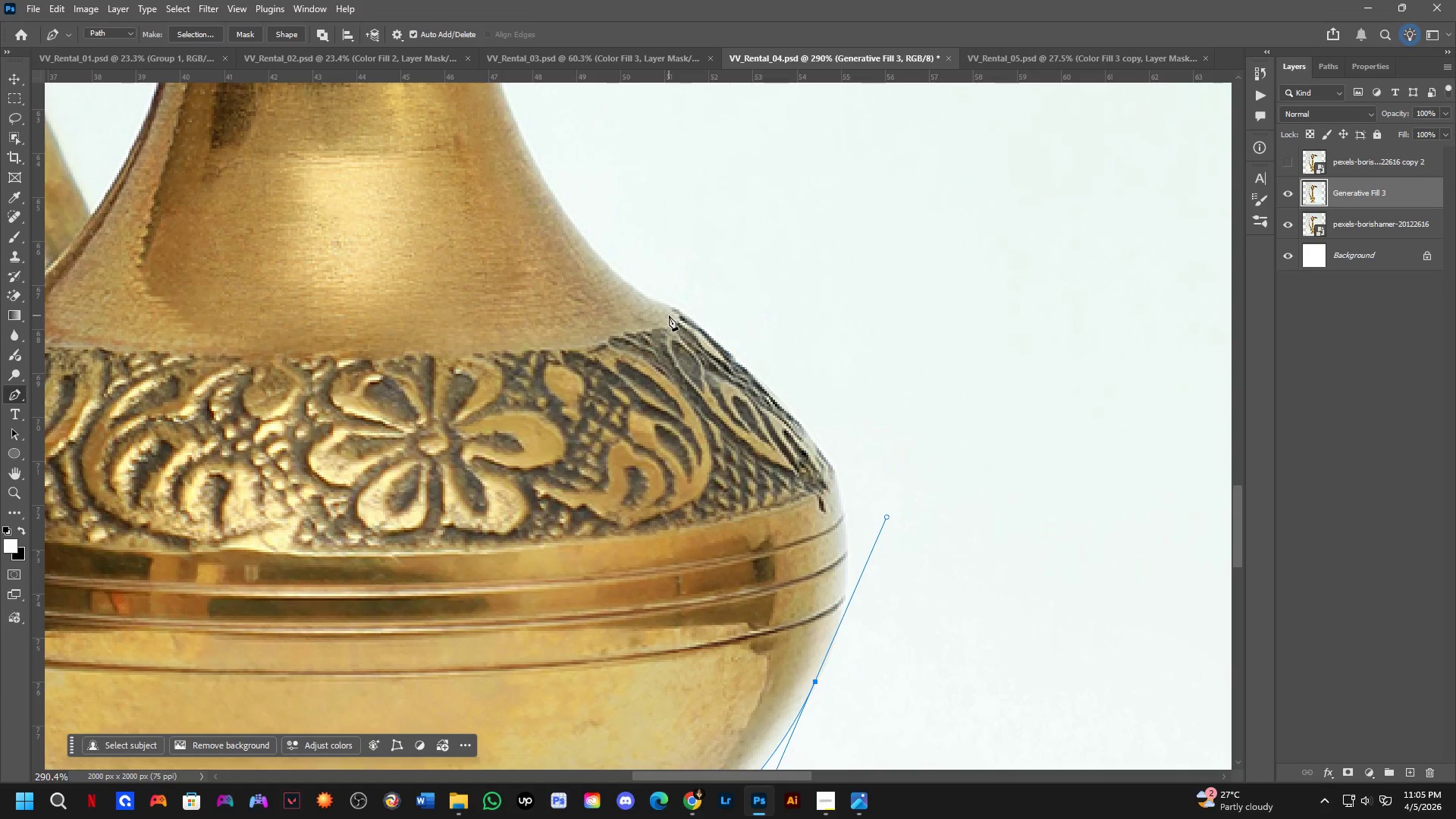 
left_click_drag(start_coordinate=[946, 366], to_coordinate=[893, 665])
 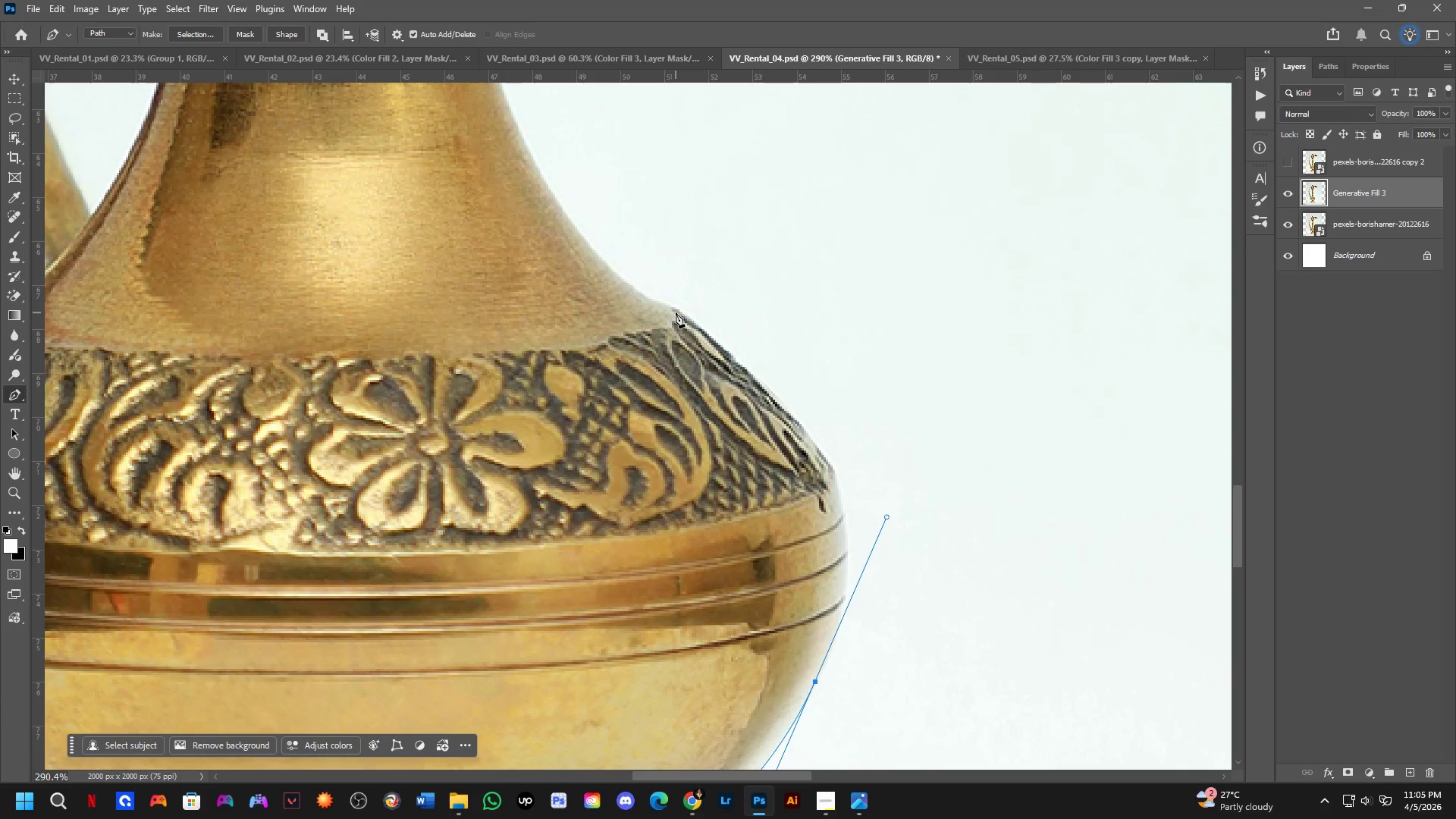 
left_click([678, 308])
 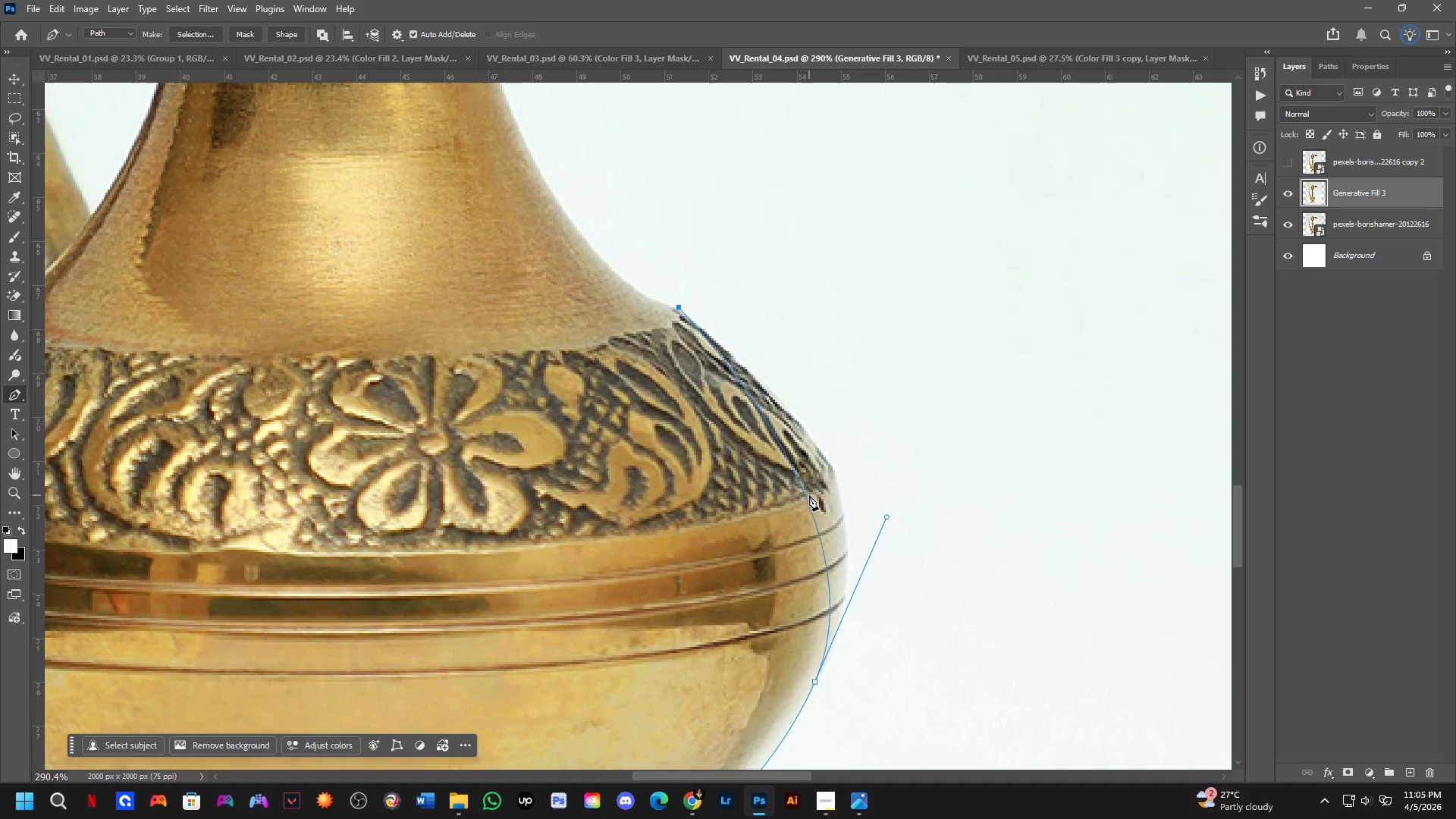 
left_click([808, 500])
 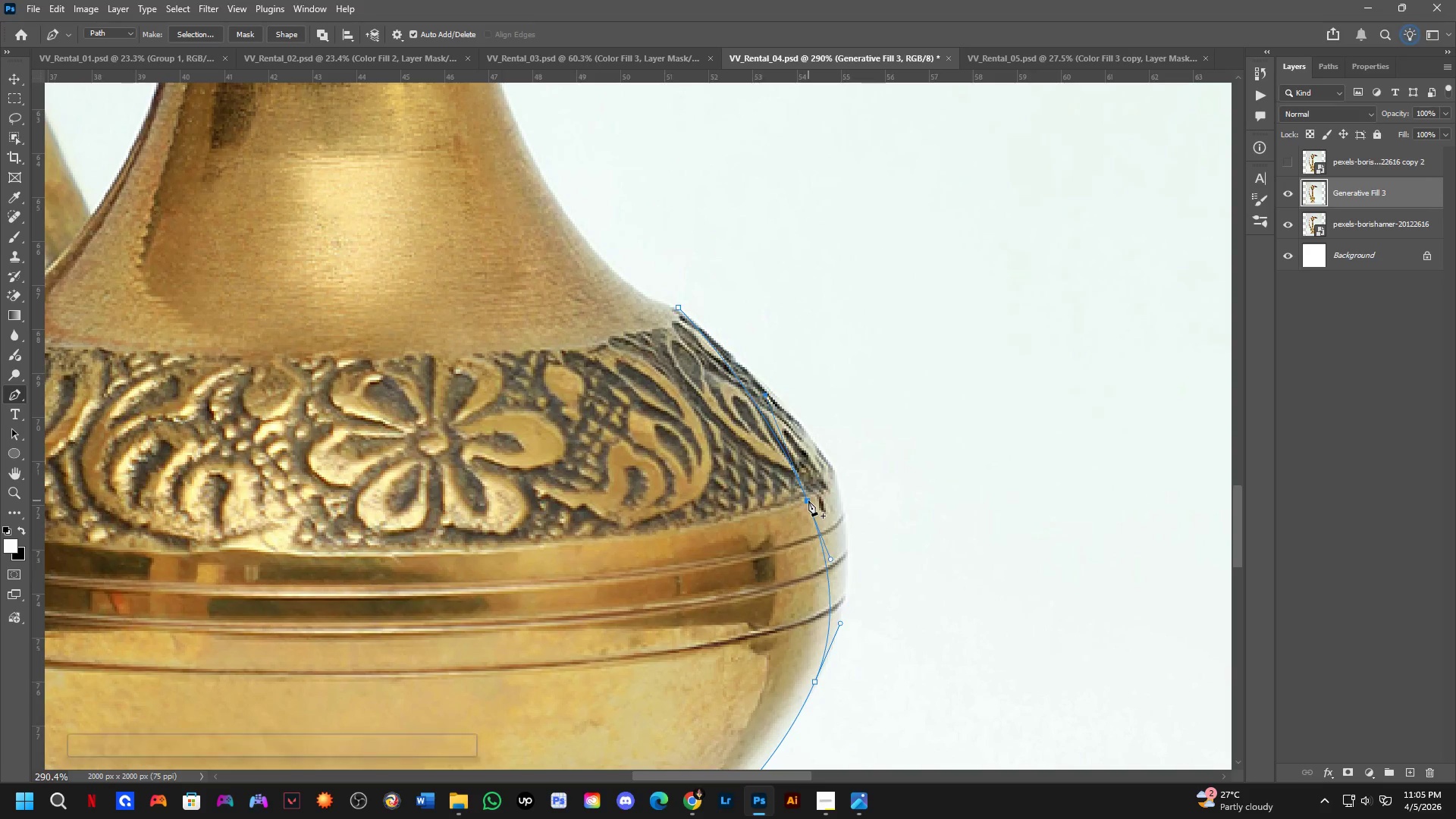 
hold_key(key=ControlLeft, duration=2.02)
left_click_drag(start_coordinate=[808, 500], to_coordinate=[843, 483])
 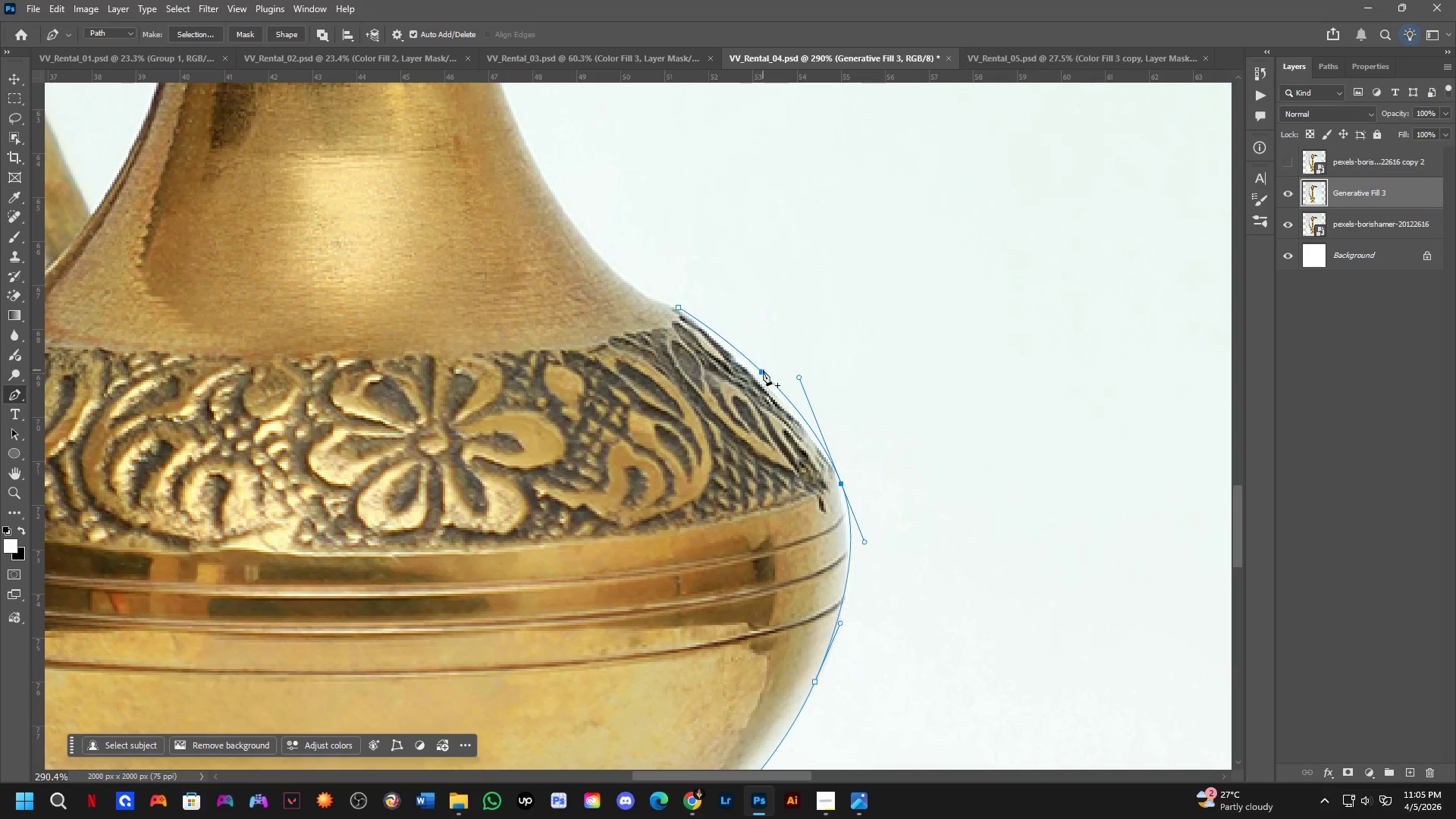 
left_click([763, 370])
 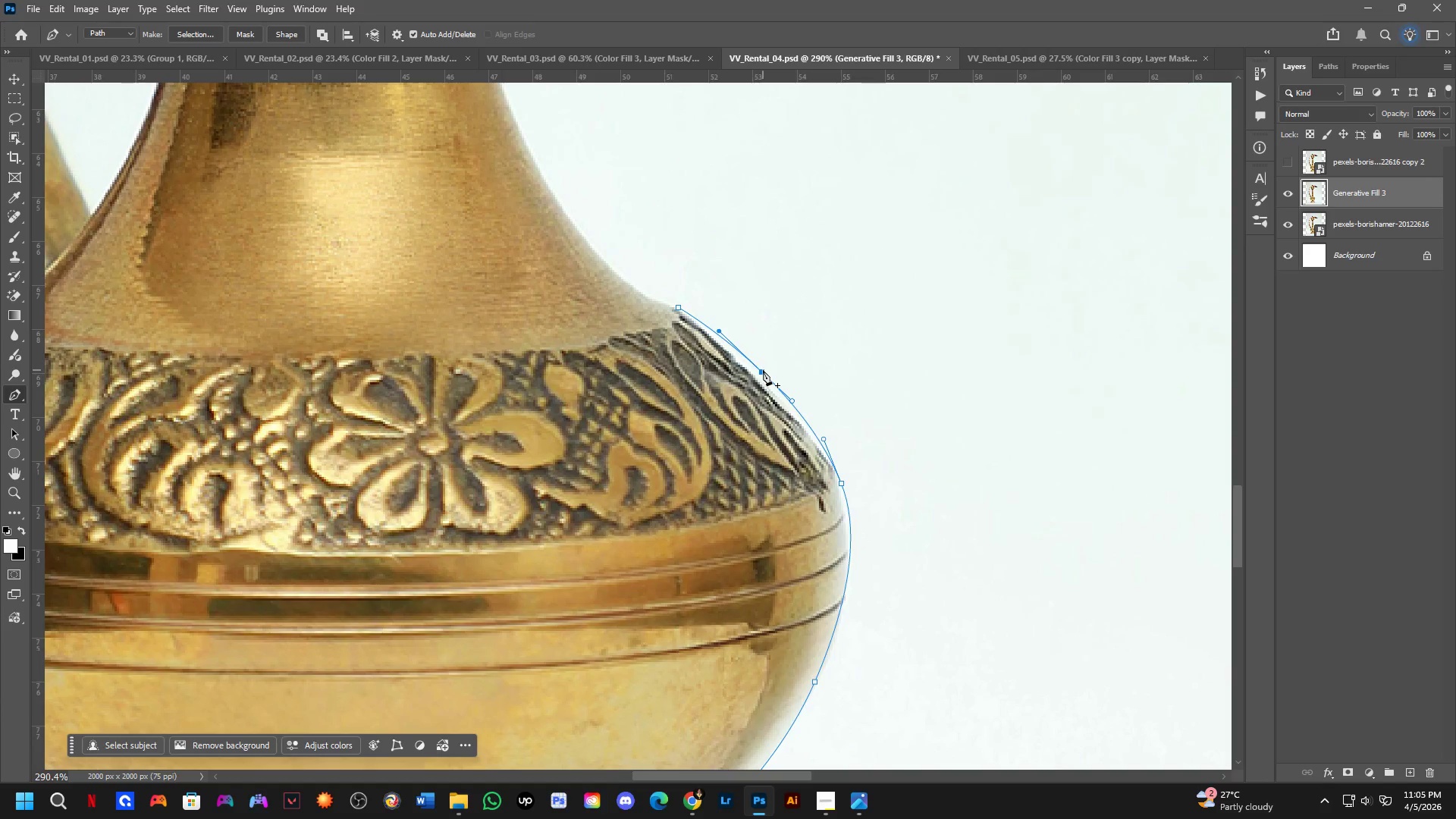 
key(Control+ControlLeft)
 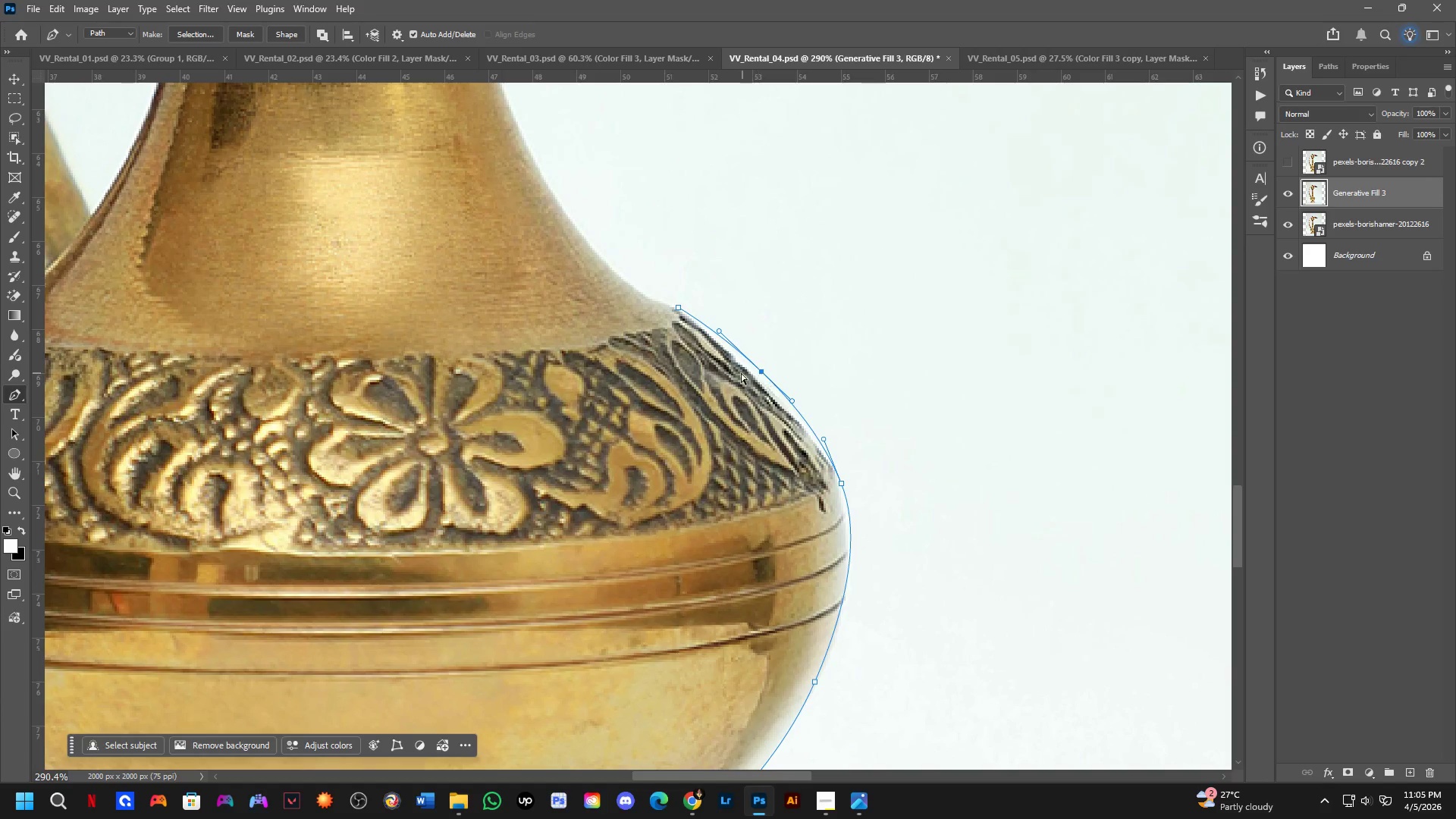 
key(Control+Z)
 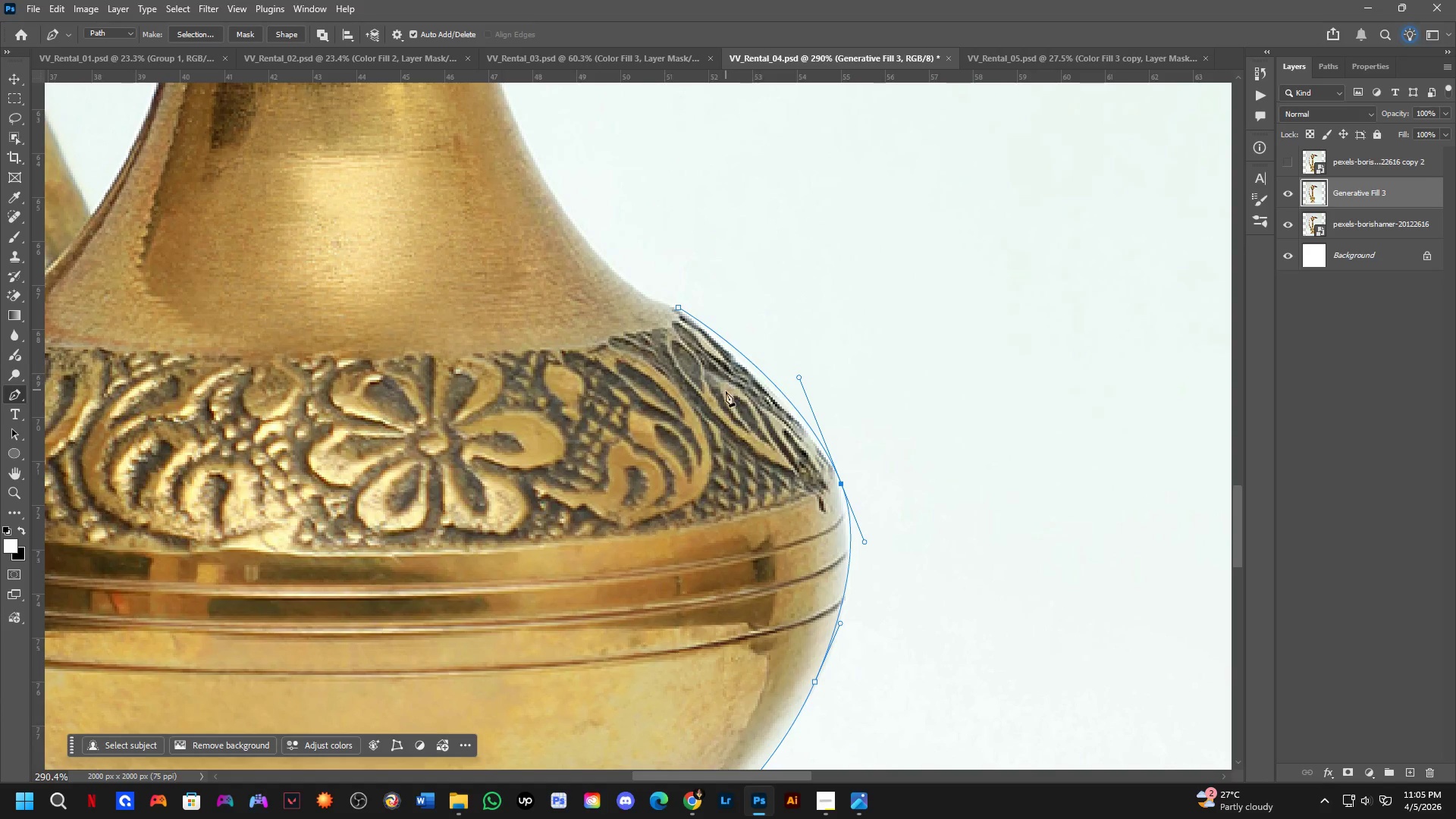 
key(Shift+ShiftLeft)
 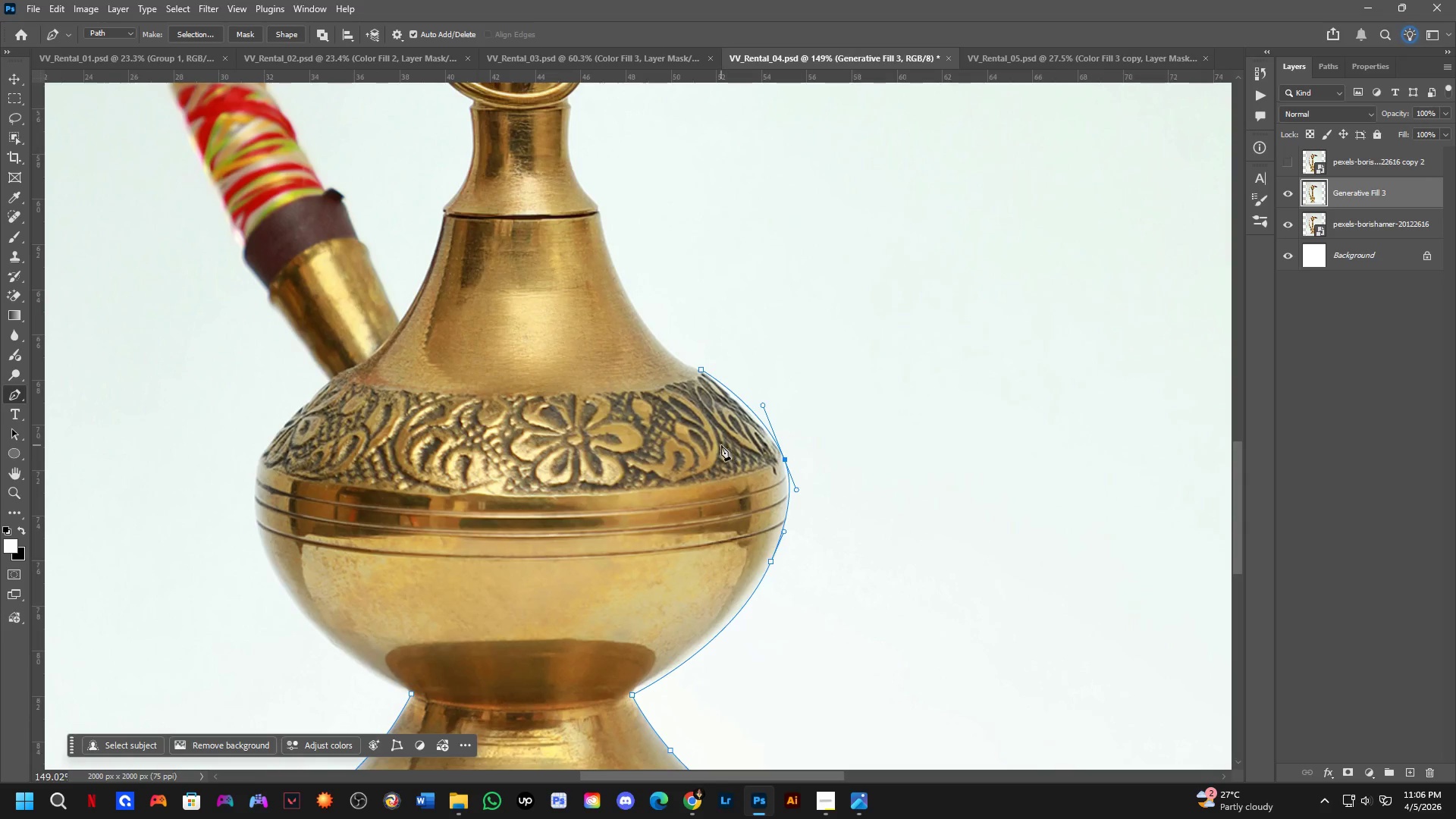 
scroll: coordinate [726, 446], scroll_direction: down, amount: 7.0
 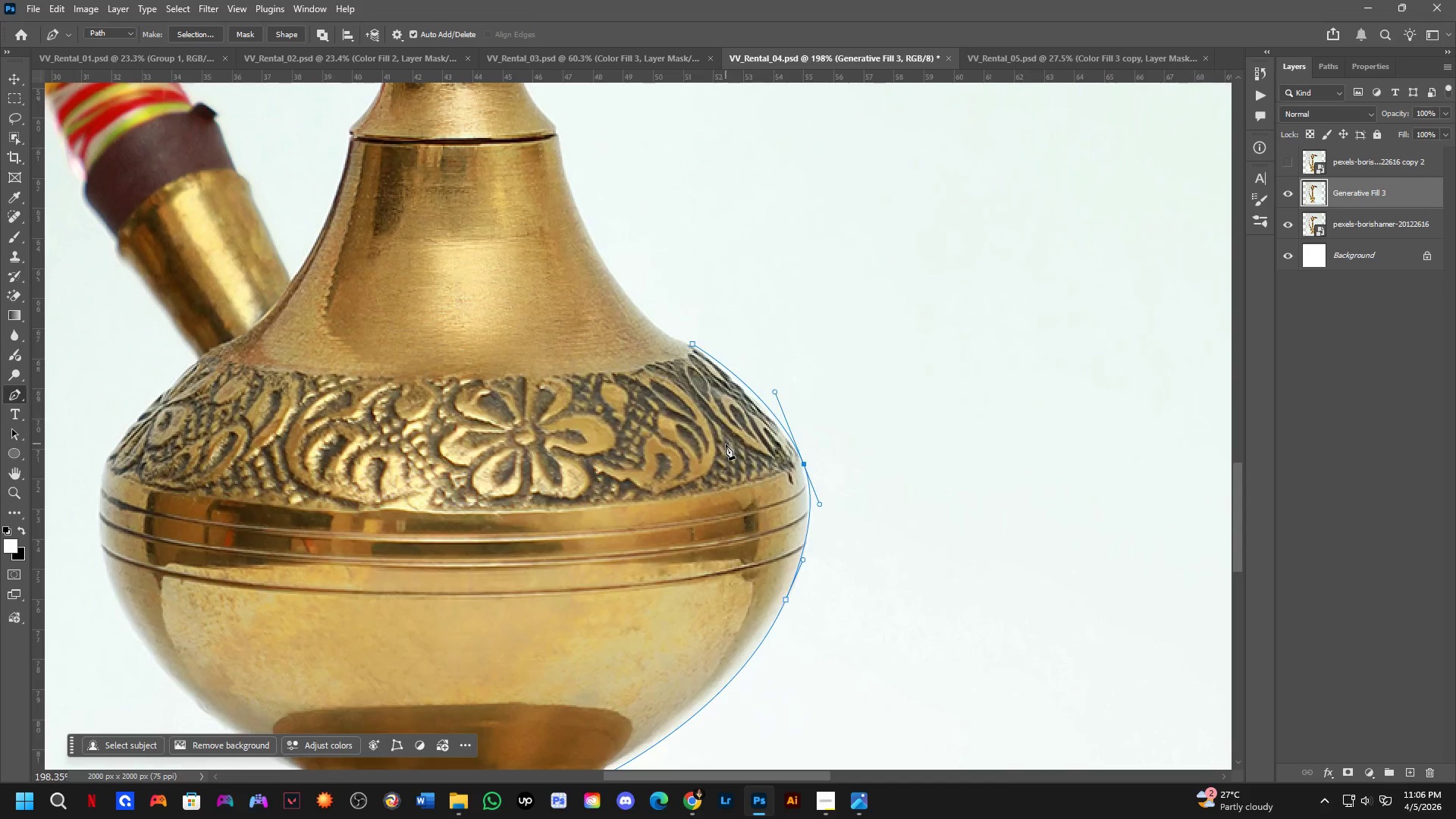 
hold_key(key=Space, duration=1.41)
 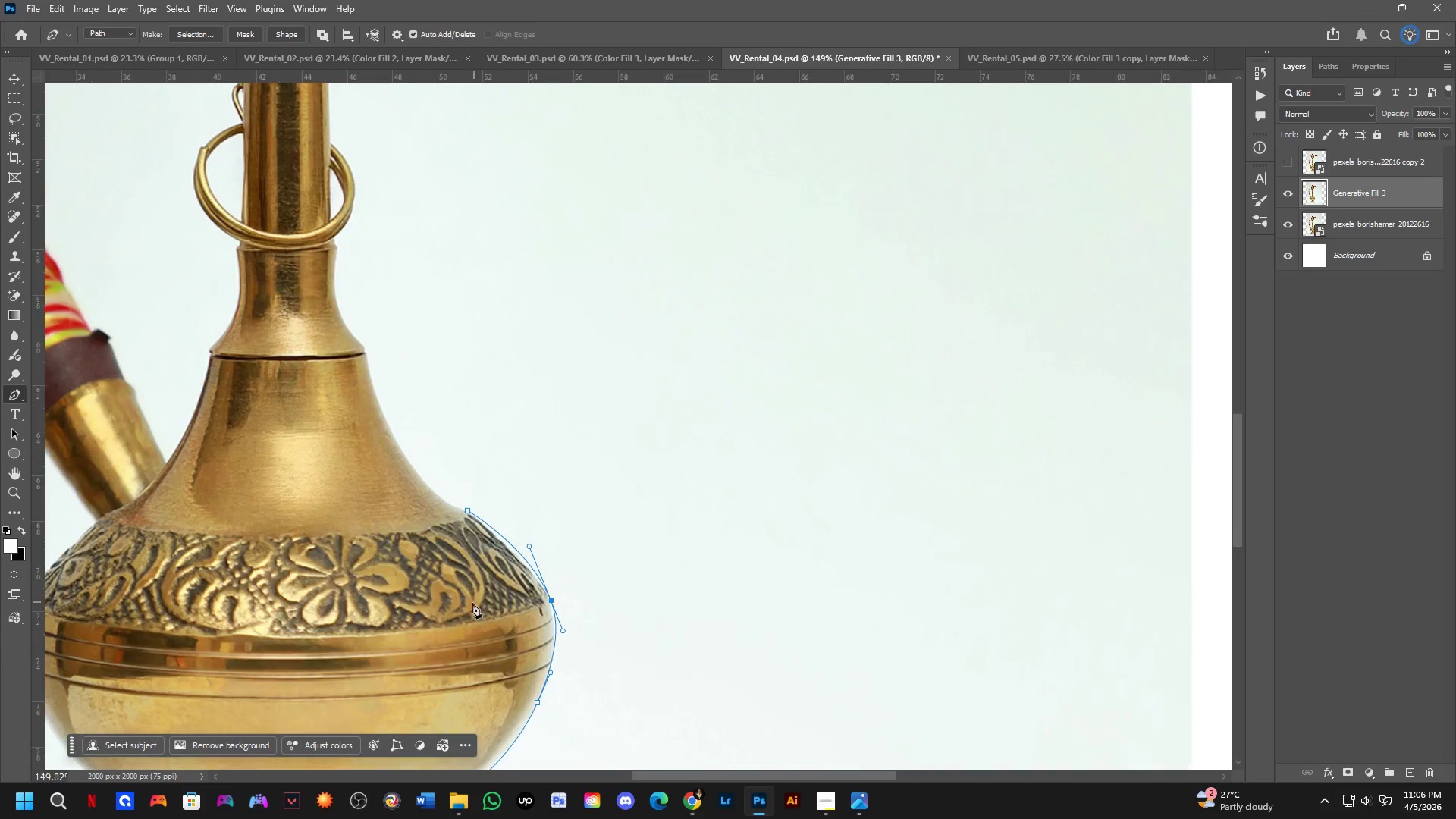 
left_click_drag(start_coordinate=[721, 453], to_coordinate=[487, 596])
 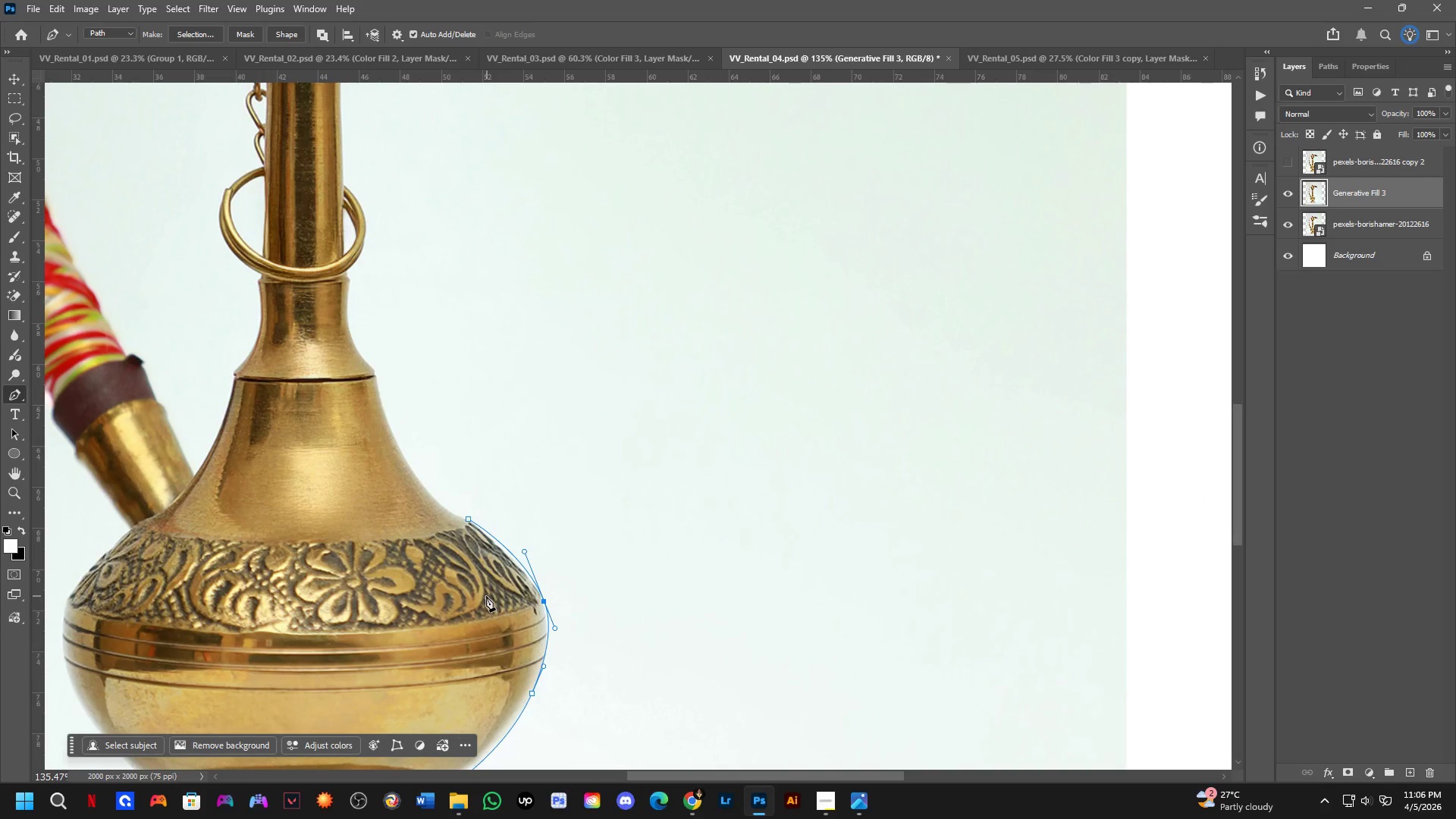 
scroll: coordinate [721, 444], scroll_direction: down, amount: 1.0
 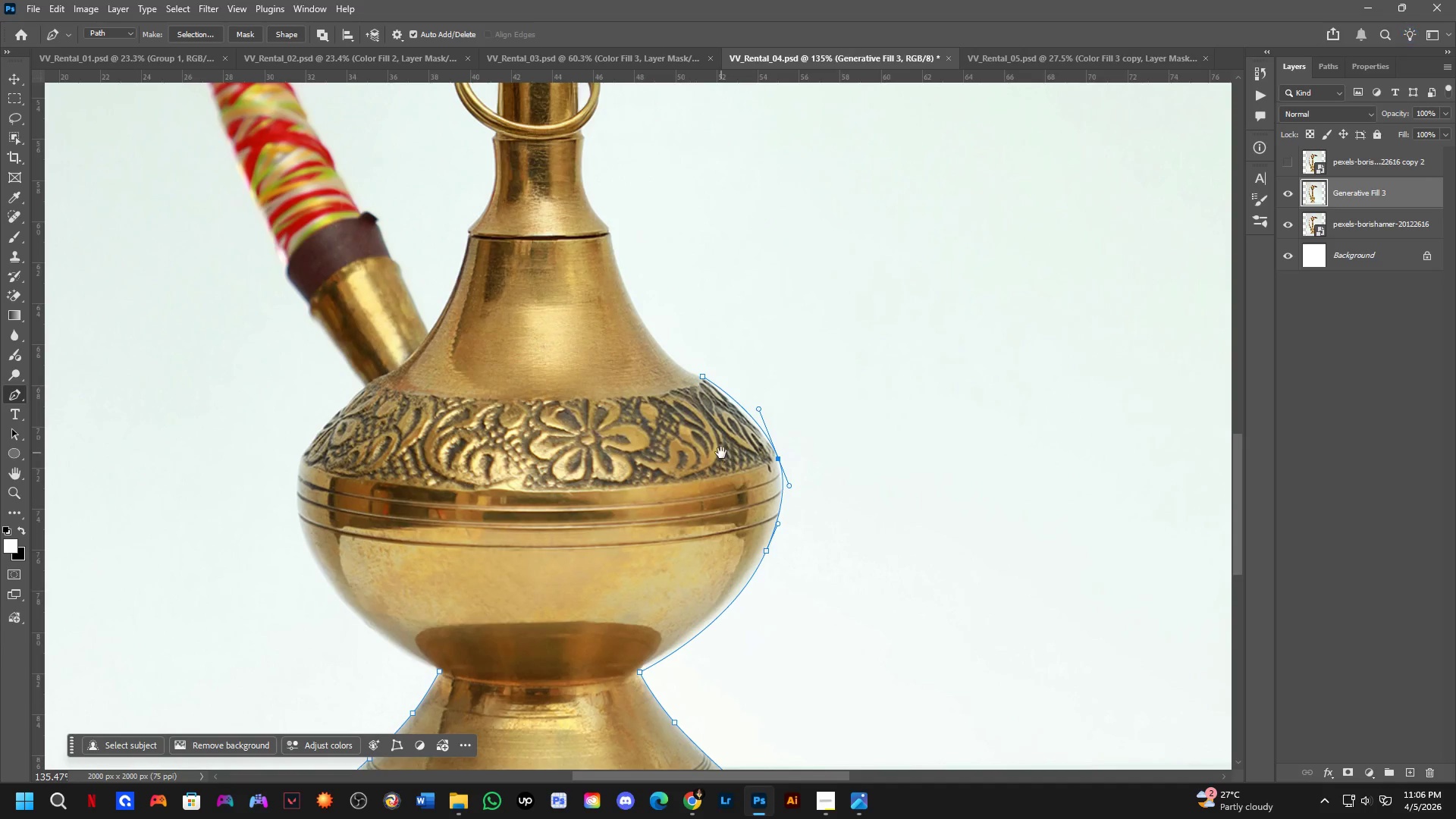 
scroll: coordinate [457, 607], scroll_direction: up, amount: 2.0
 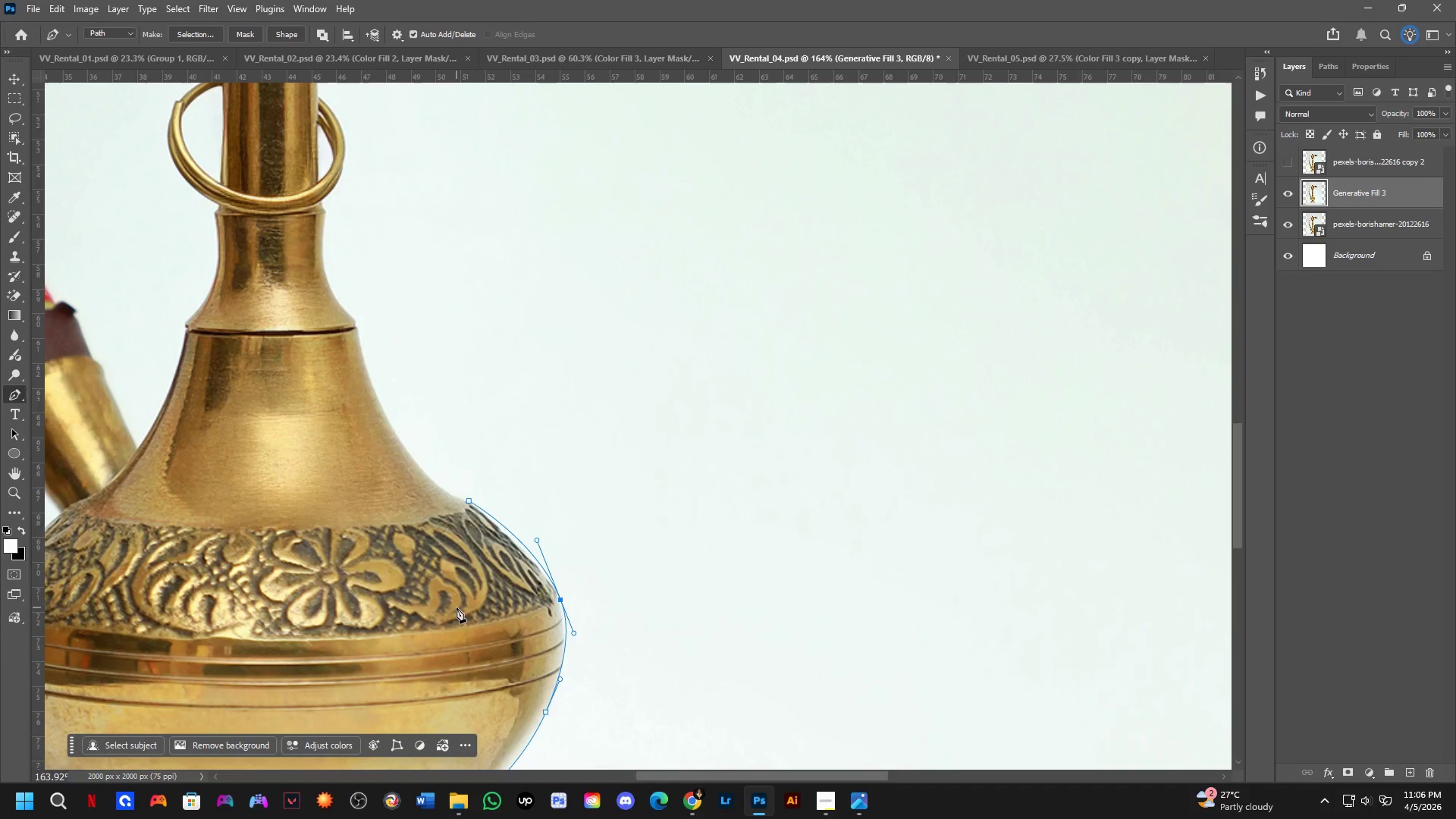 
wait(5.78)
 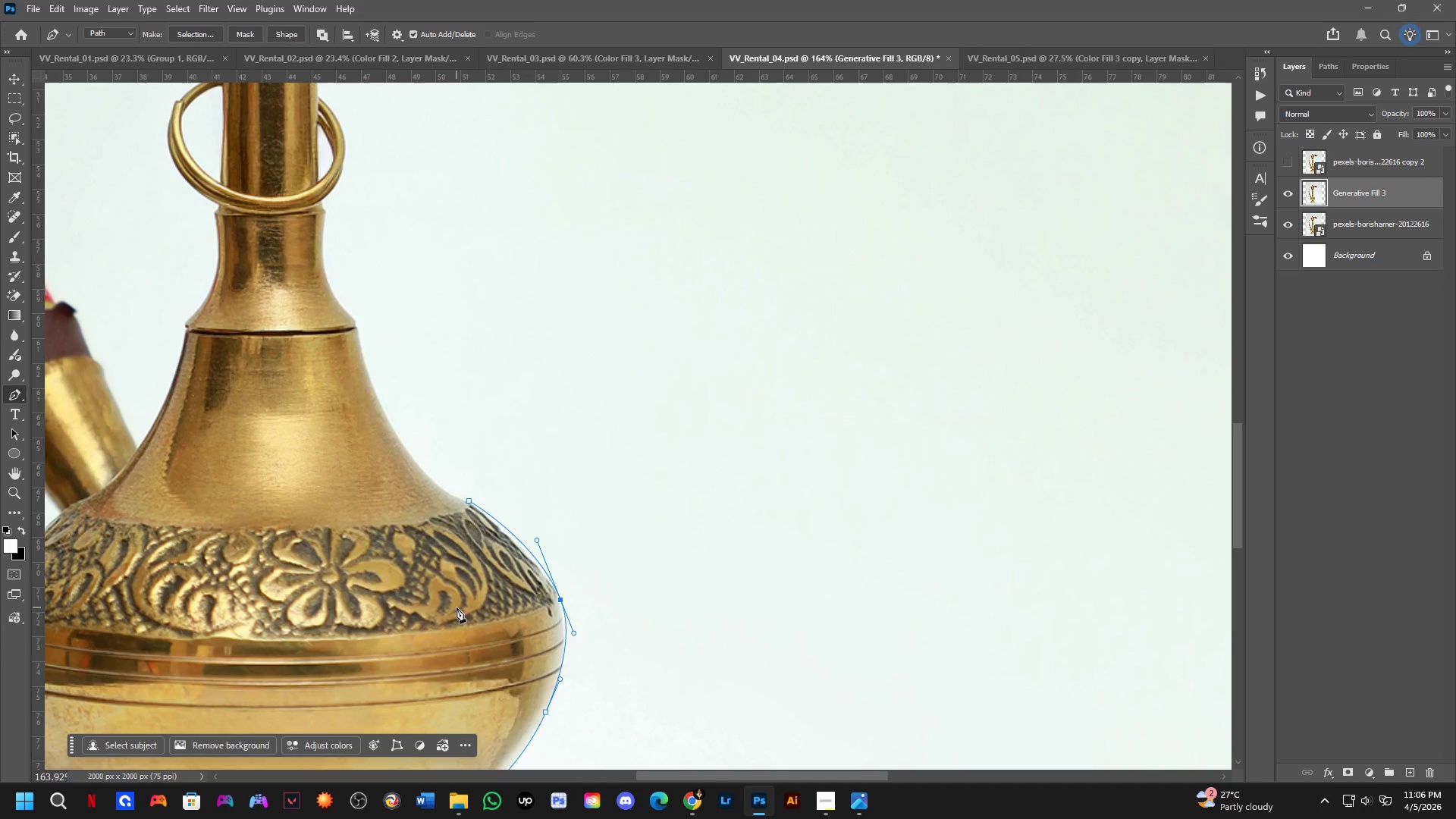 
hold_key(key=ControlLeft, duration=0.44)
scroll: coordinate [526, 535], scroll_direction: up, amount: 6.0
 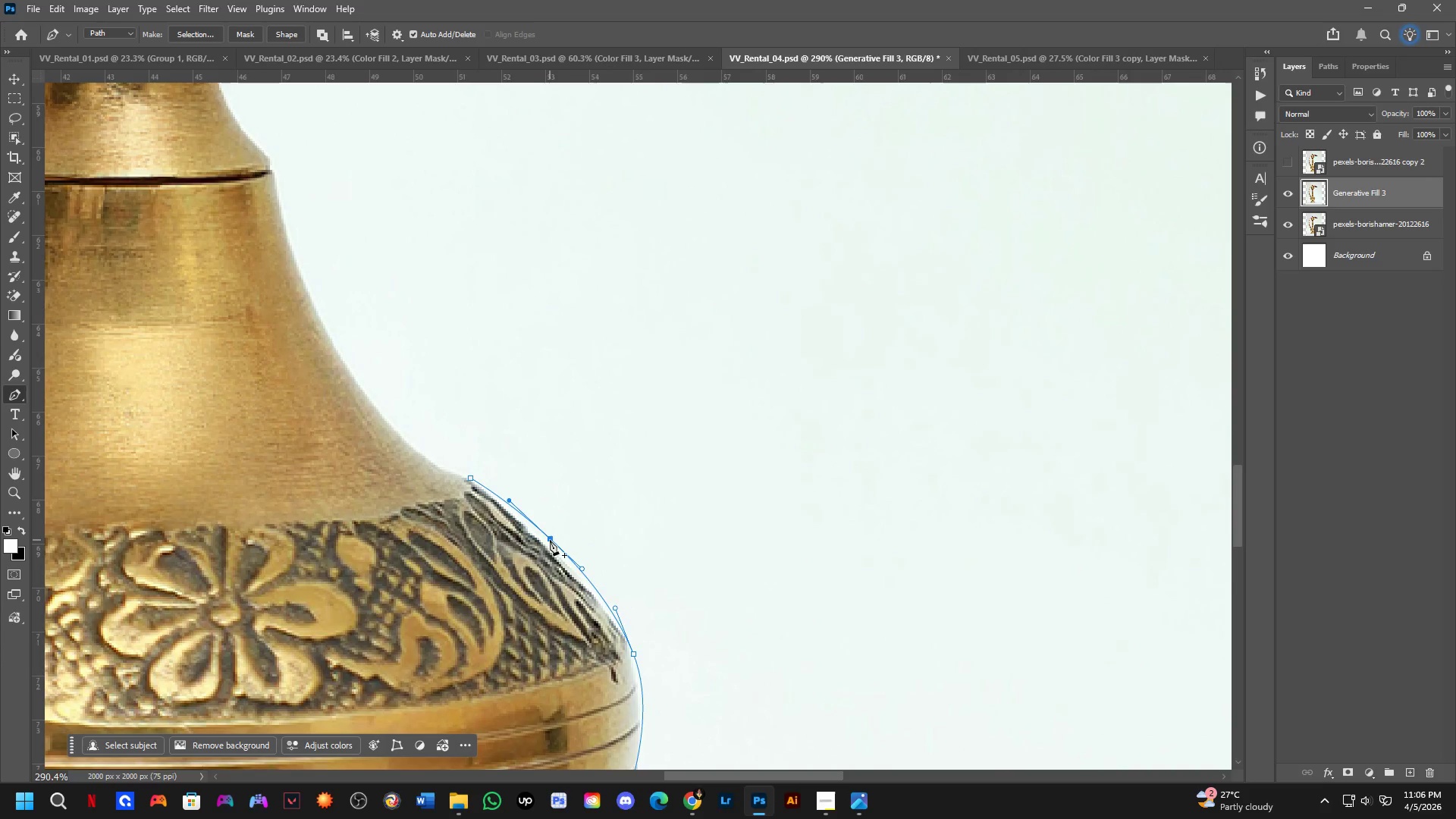 
left_click([550, 540])
 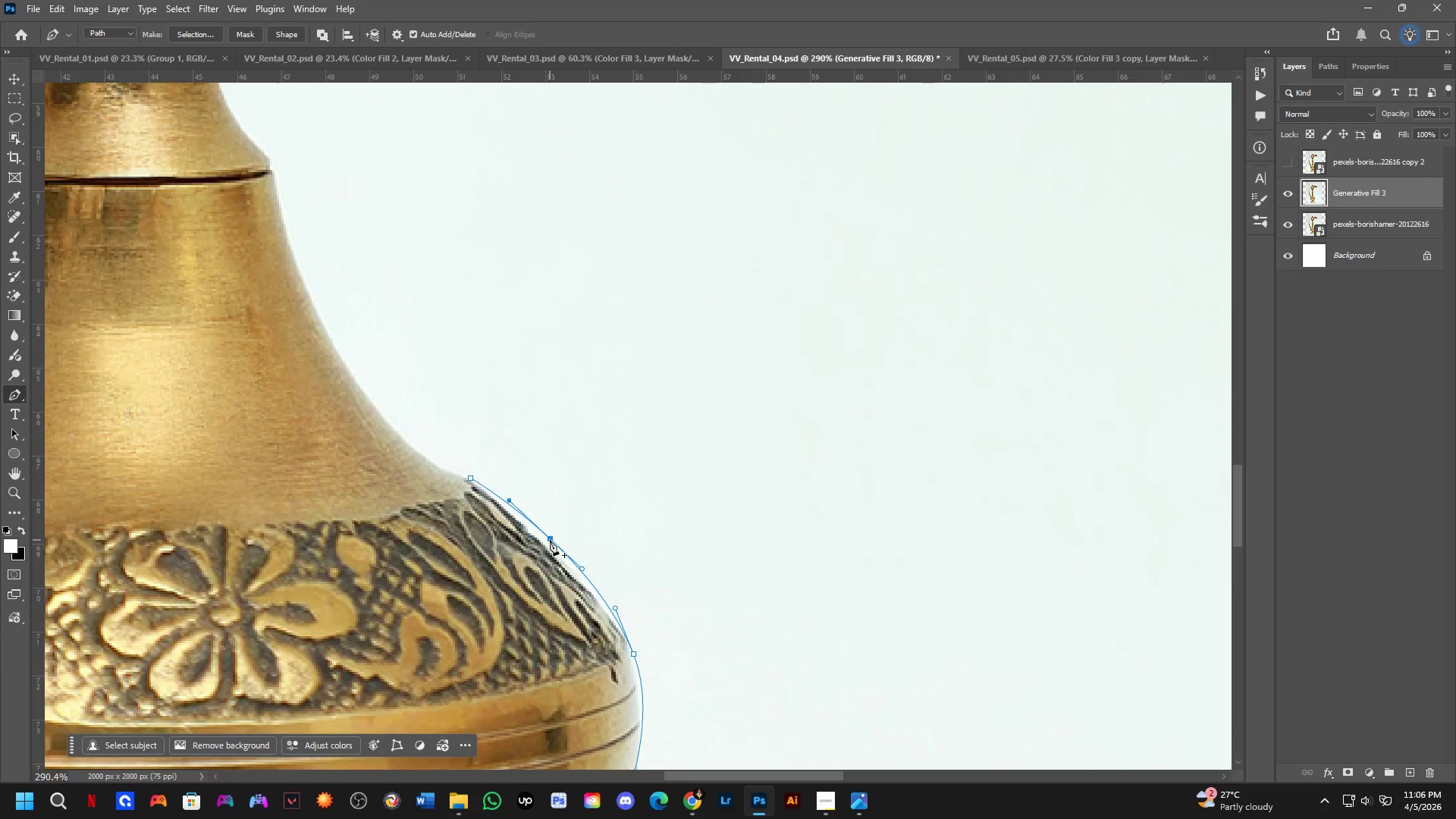 
hold_key(key=ControlLeft, duration=1.05)
left_click_drag(start_coordinate=[550, 540], to_coordinate=[545, 539])
 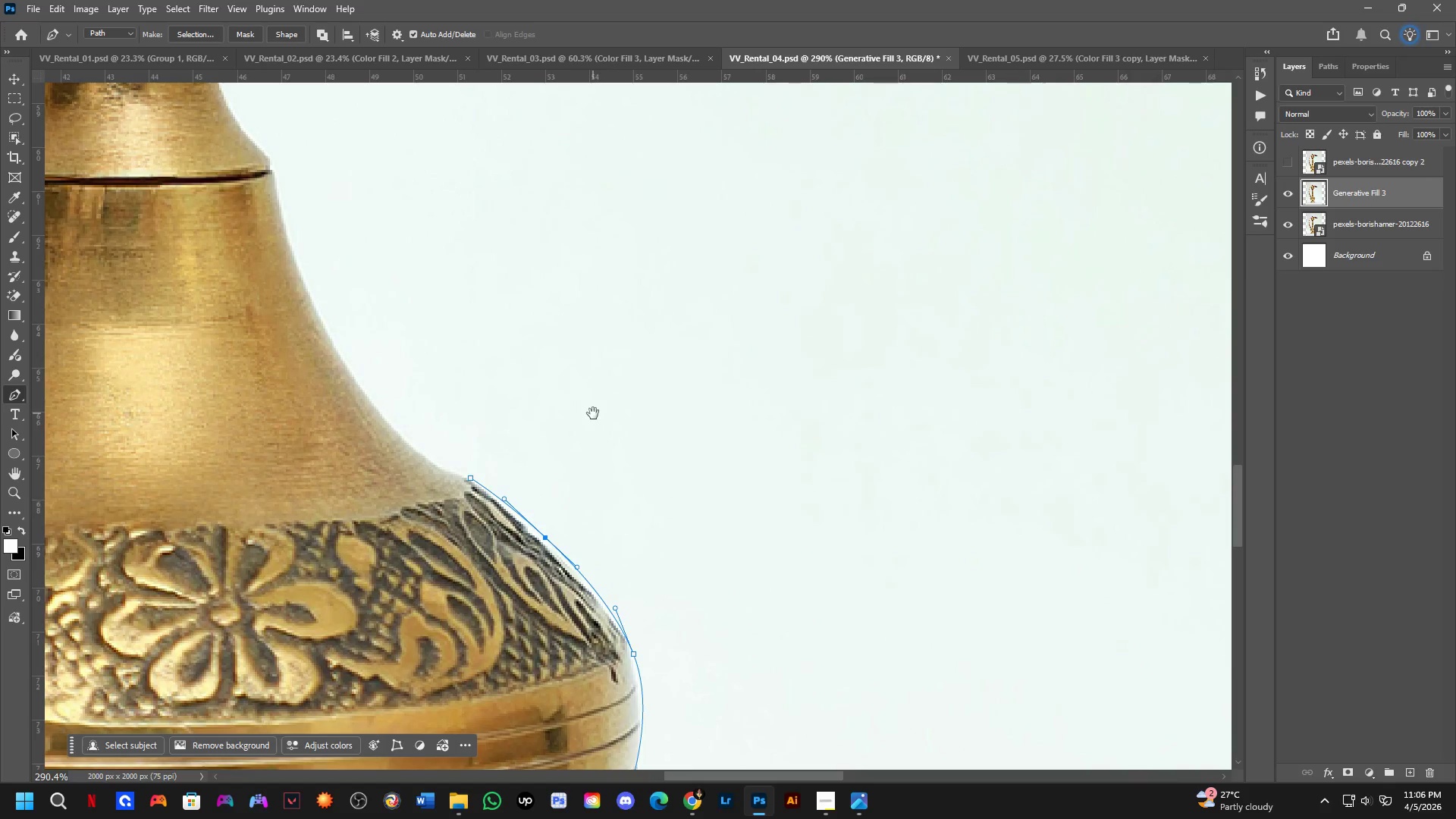 
hold_key(key=Space, duration=0.7)
 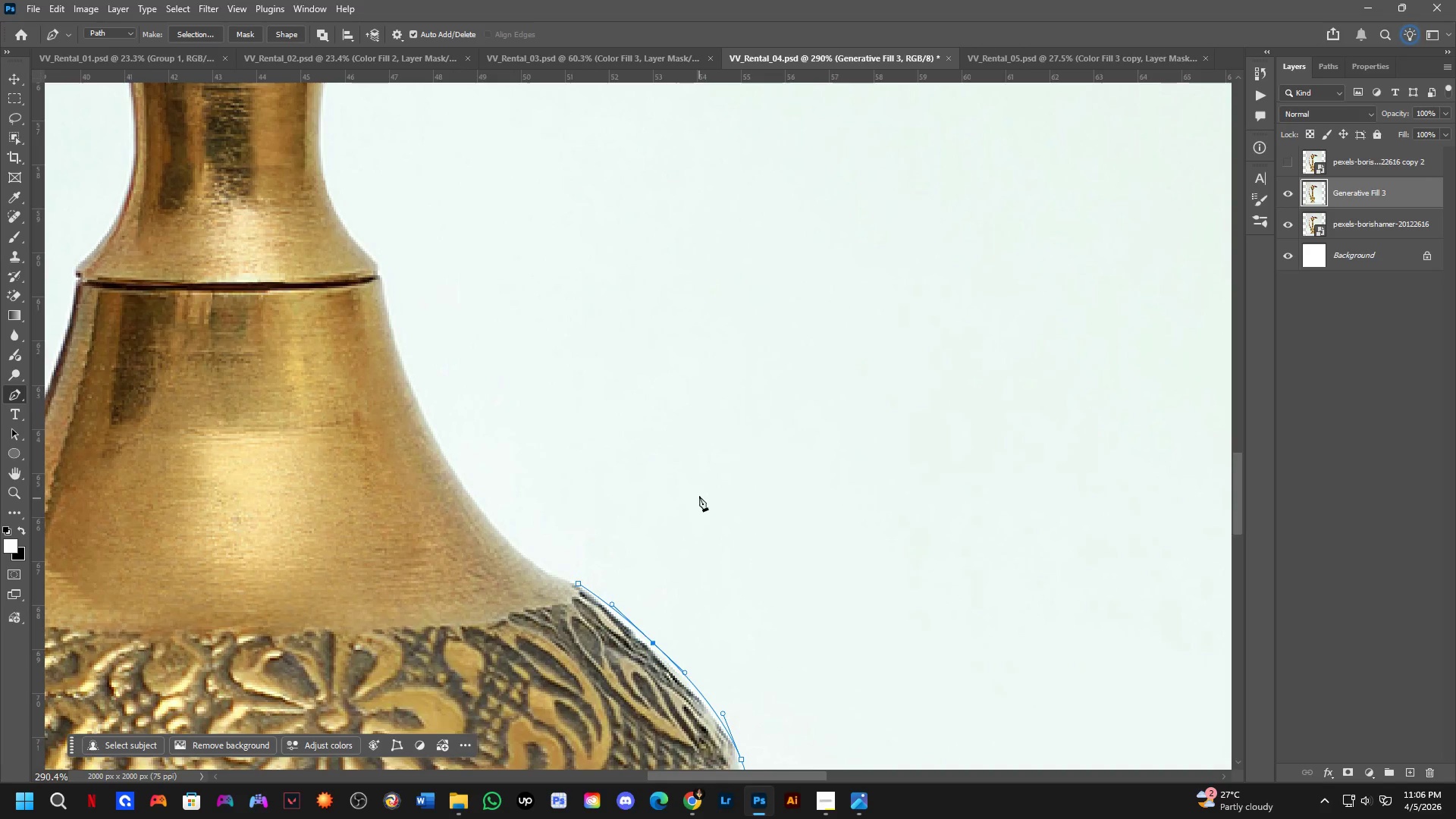 
left_click_drag(start_coordinate=[593, 413], to_coordinate=[701, 519])
 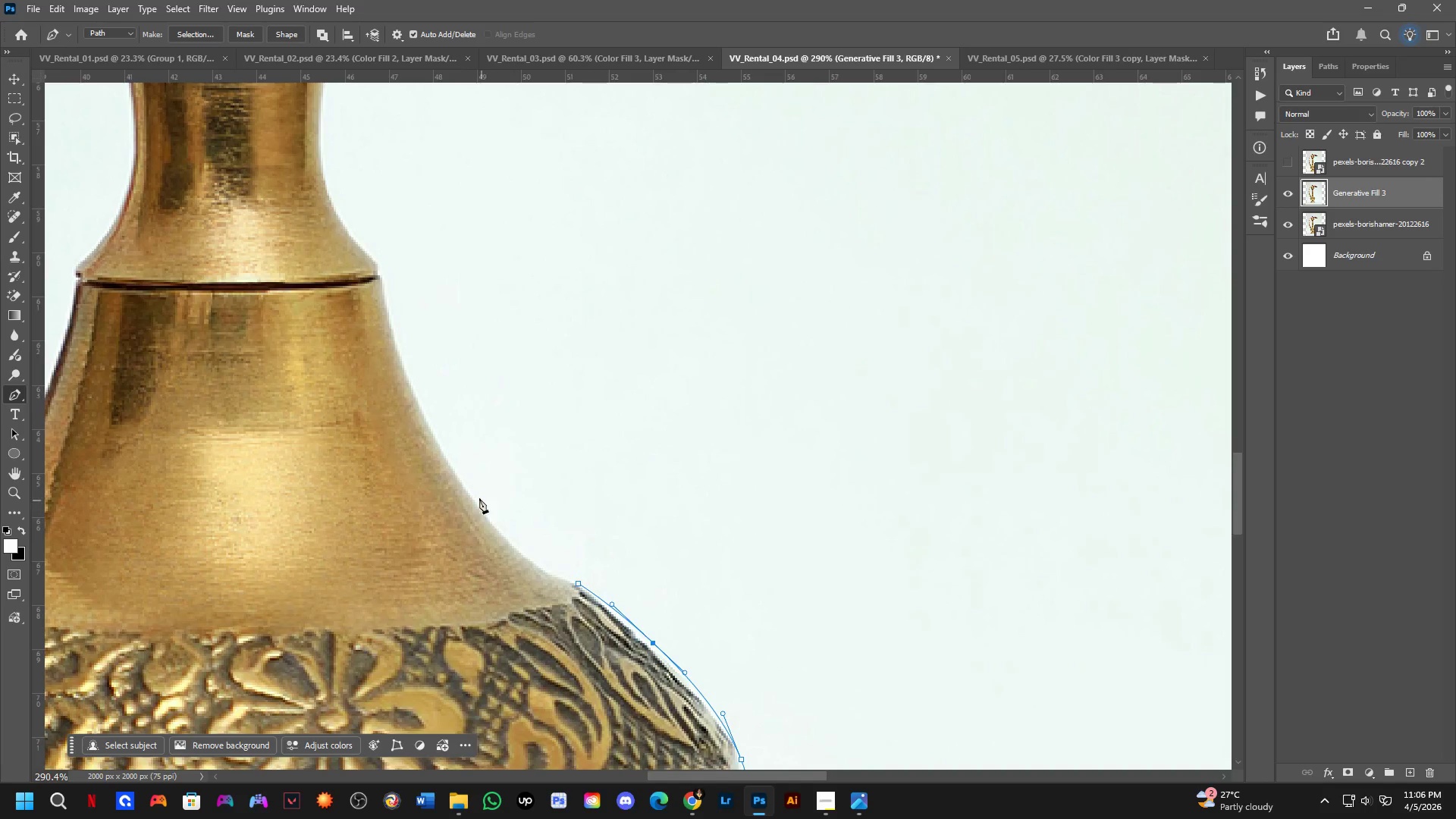 
left_click_drag(start_coordinate=[448, 463], to_coordinate=[371, 340])
 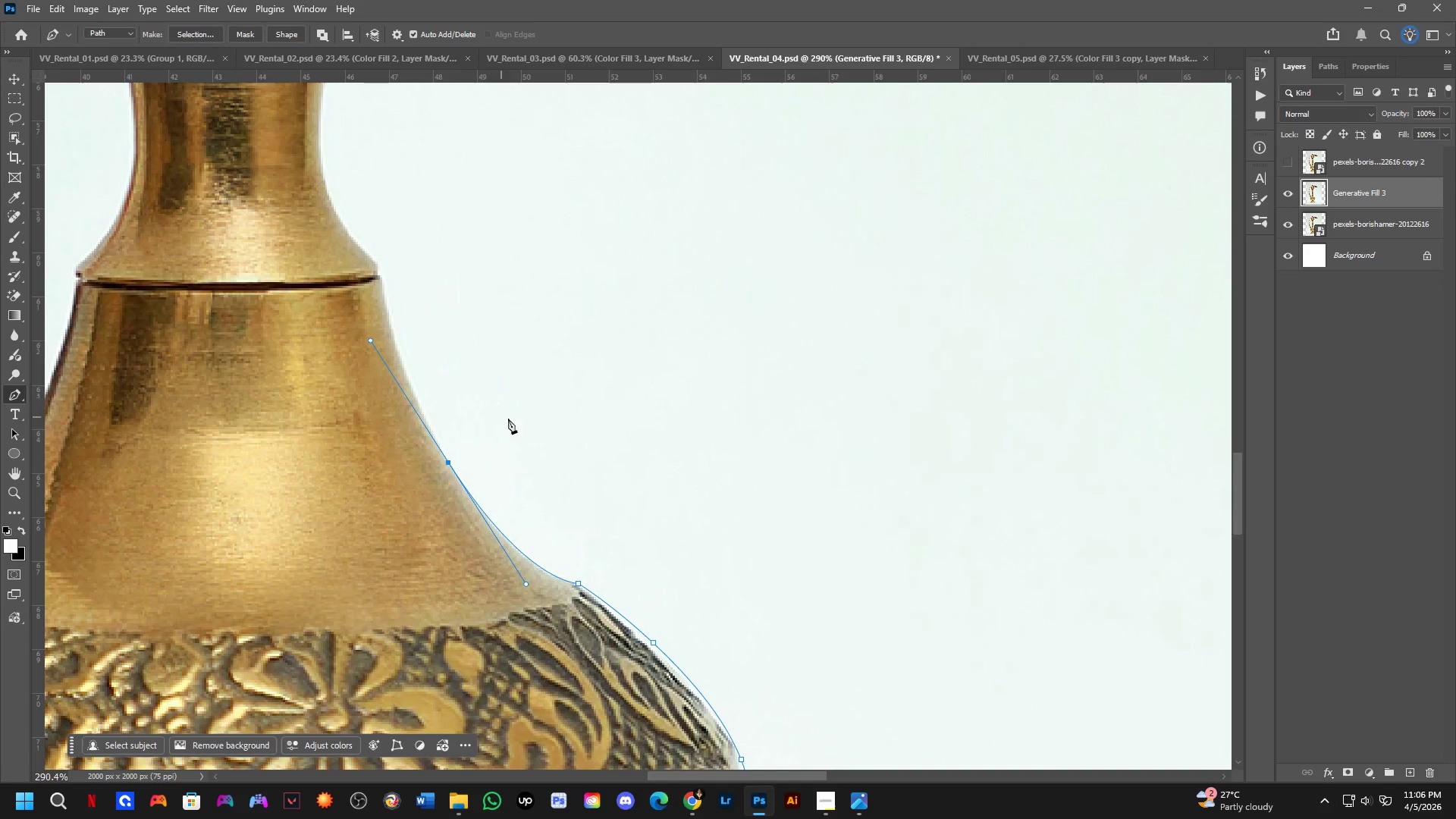 
hold_key(key=Space, duration=0.84)
 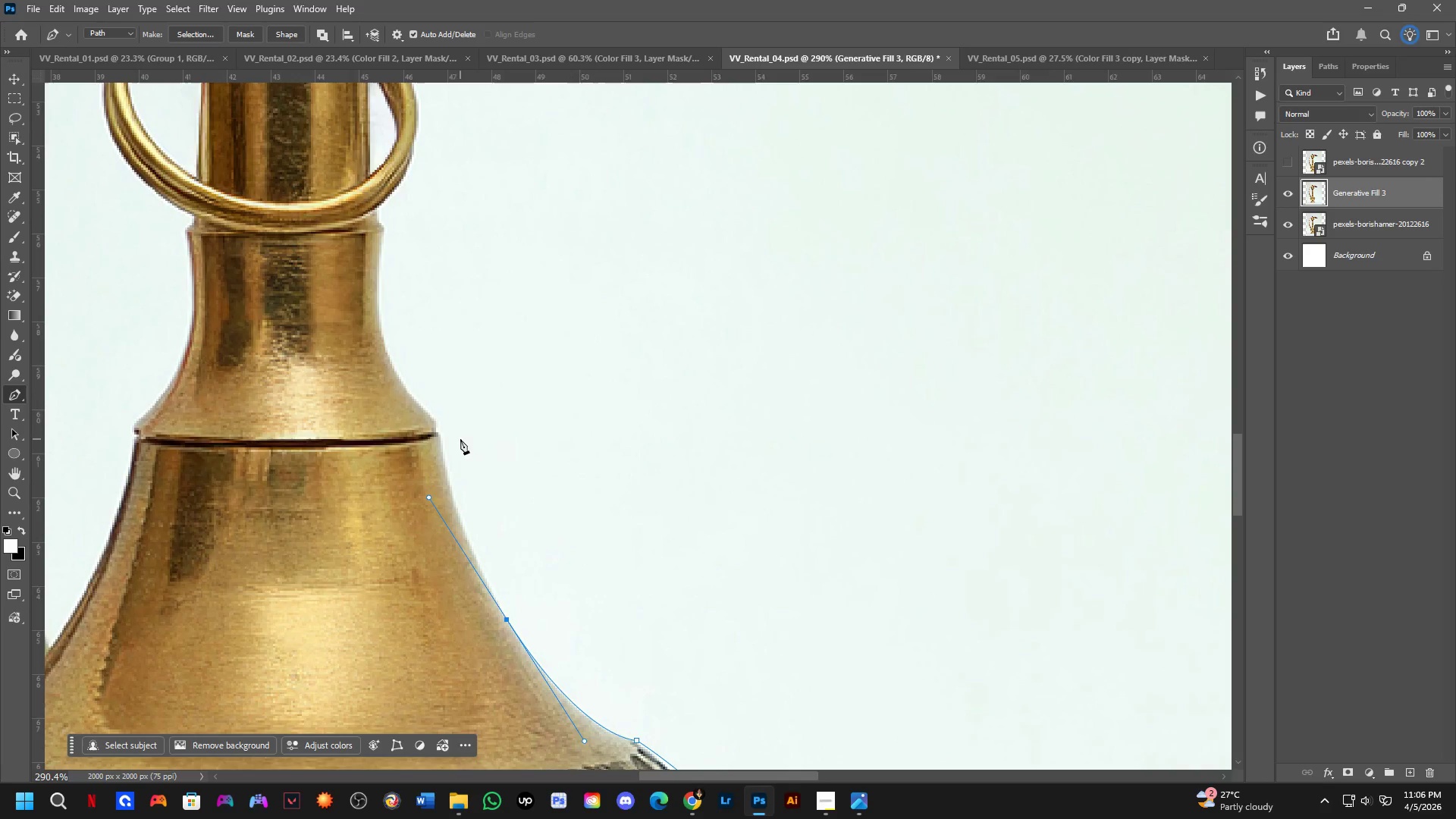 
left_click_drag(start_coordinate=[520, 421], to_coordinate=[579, 578])
 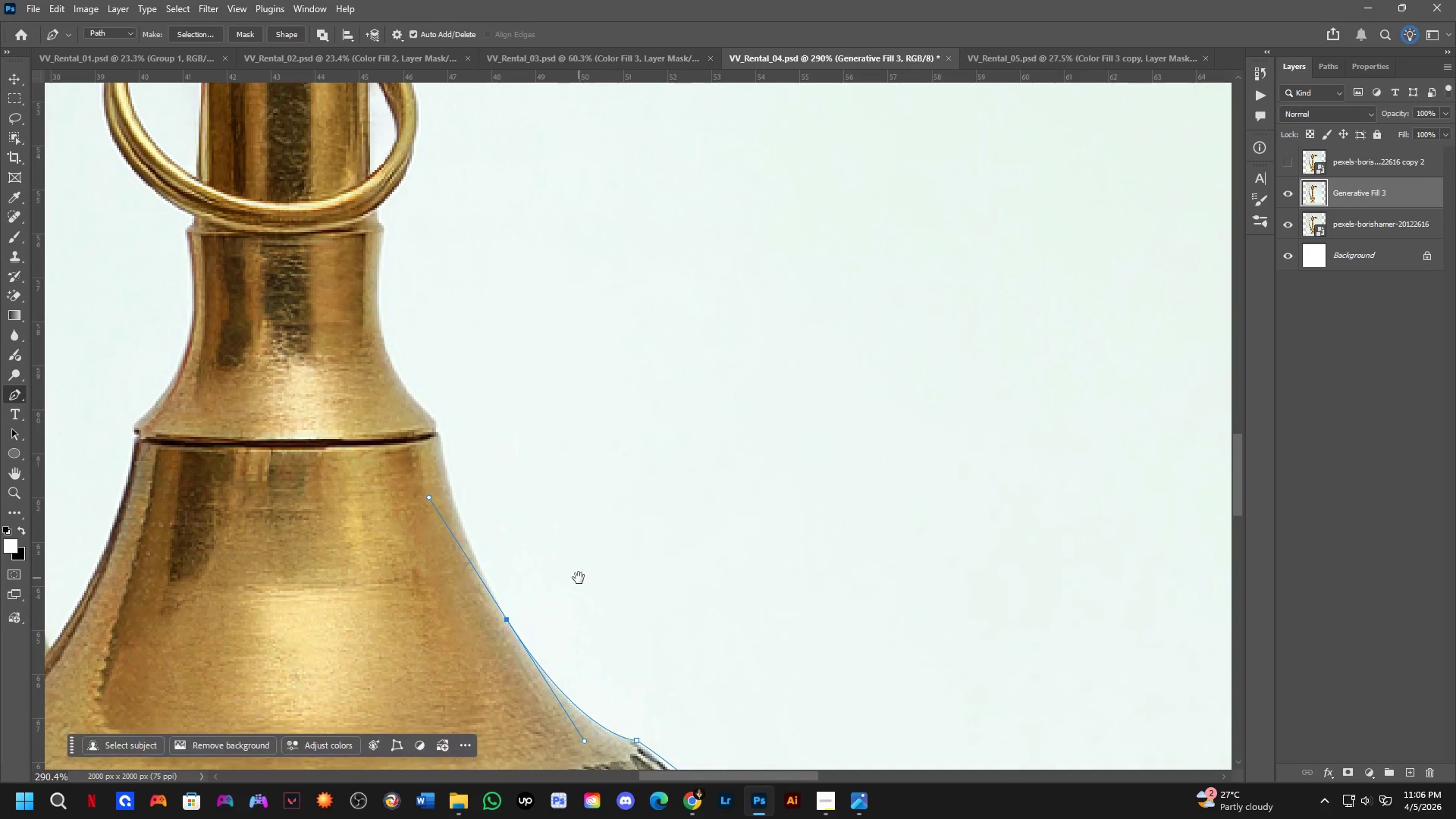 
hold_key(key=Space, duration=5.3)
 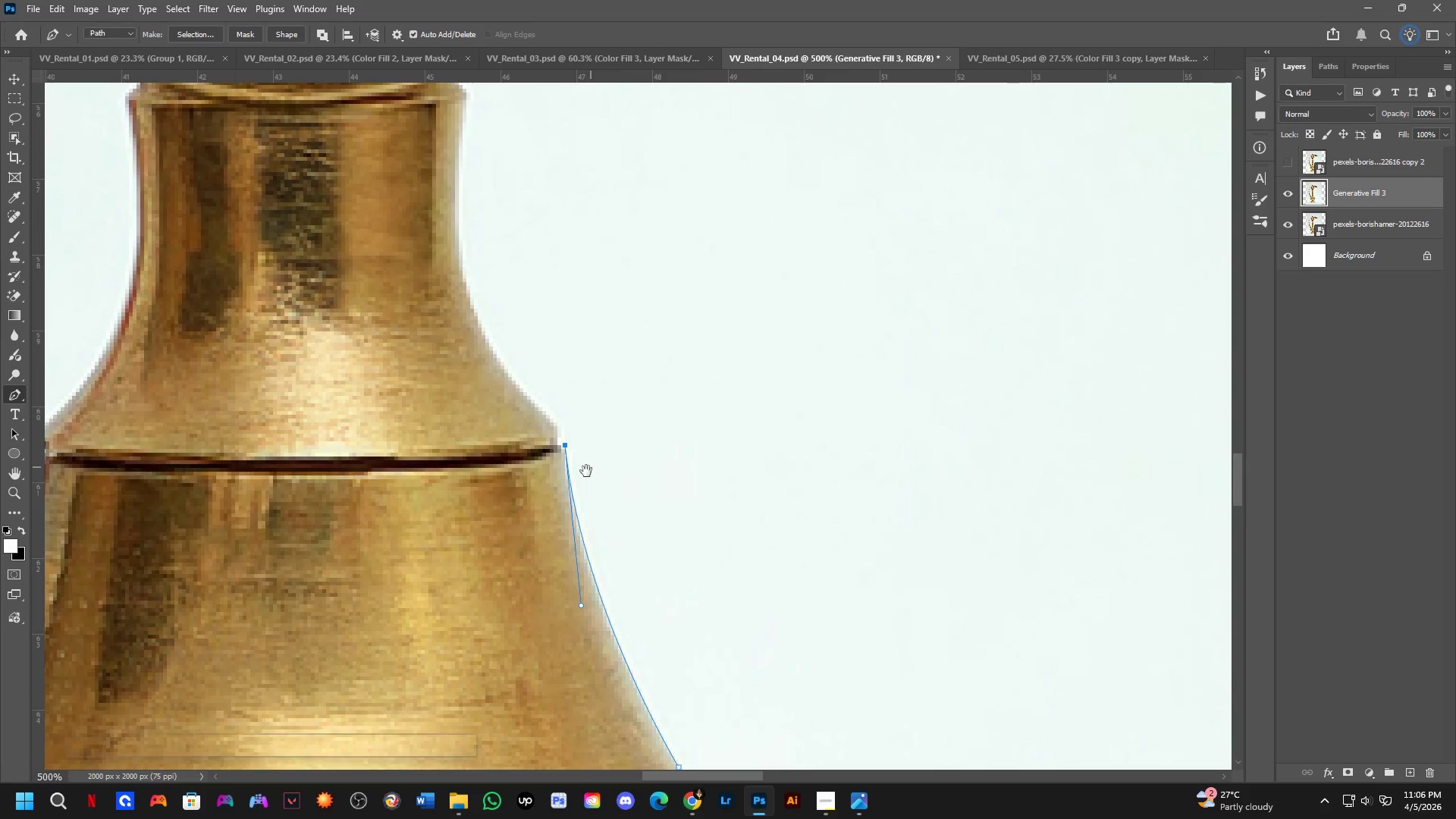 
hold_key(key=AltLeft, duration=0.59)
left_click([506, 617])
 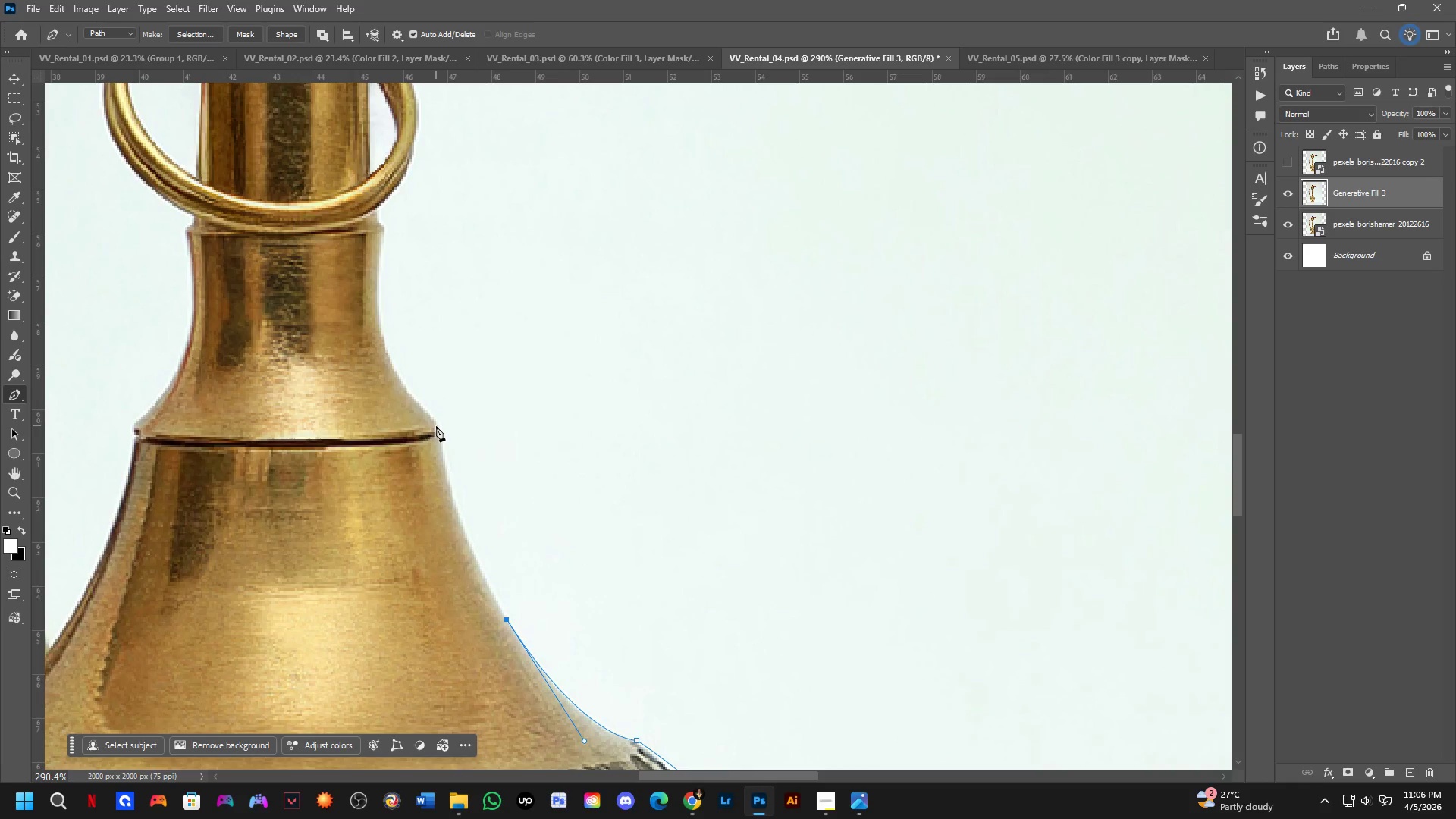 
left_click_drag(start_coordinate=[441, 433], to_coordinate=[431, 339])
 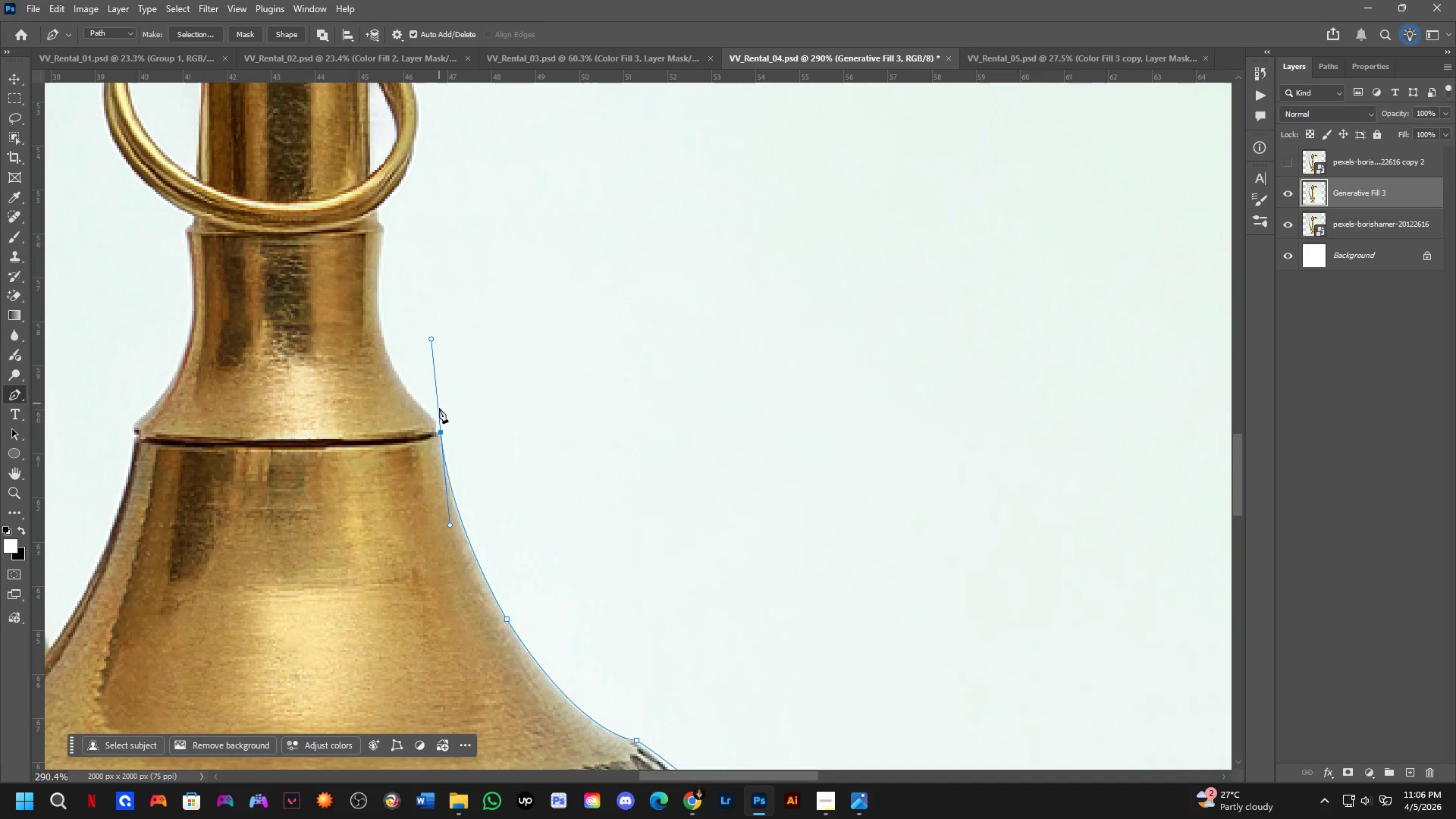 
hold_key(key=AltLeft, duration=0.52)
left_click([441, 432])
 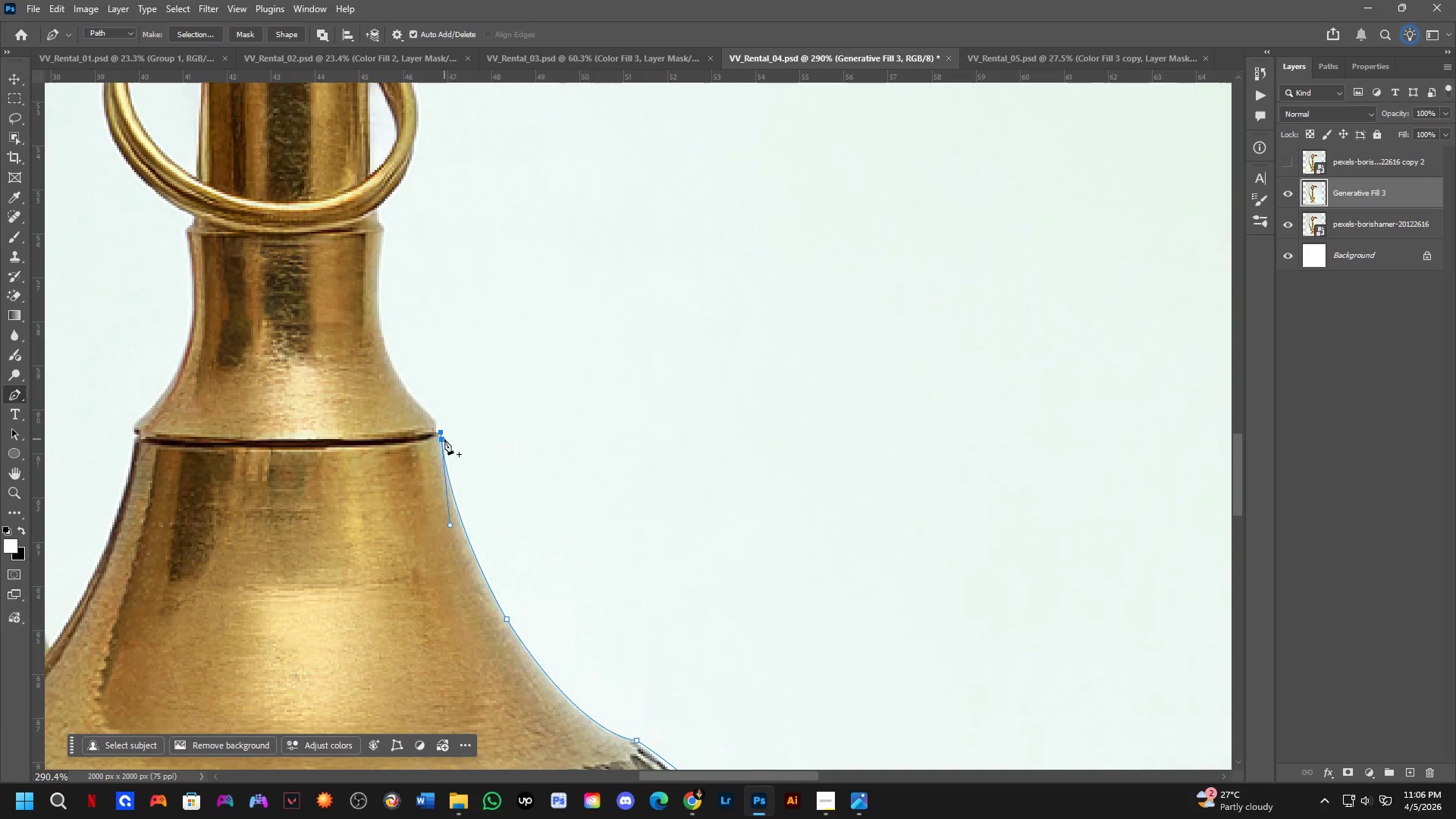 
key(Shift+ShiftLeft)
 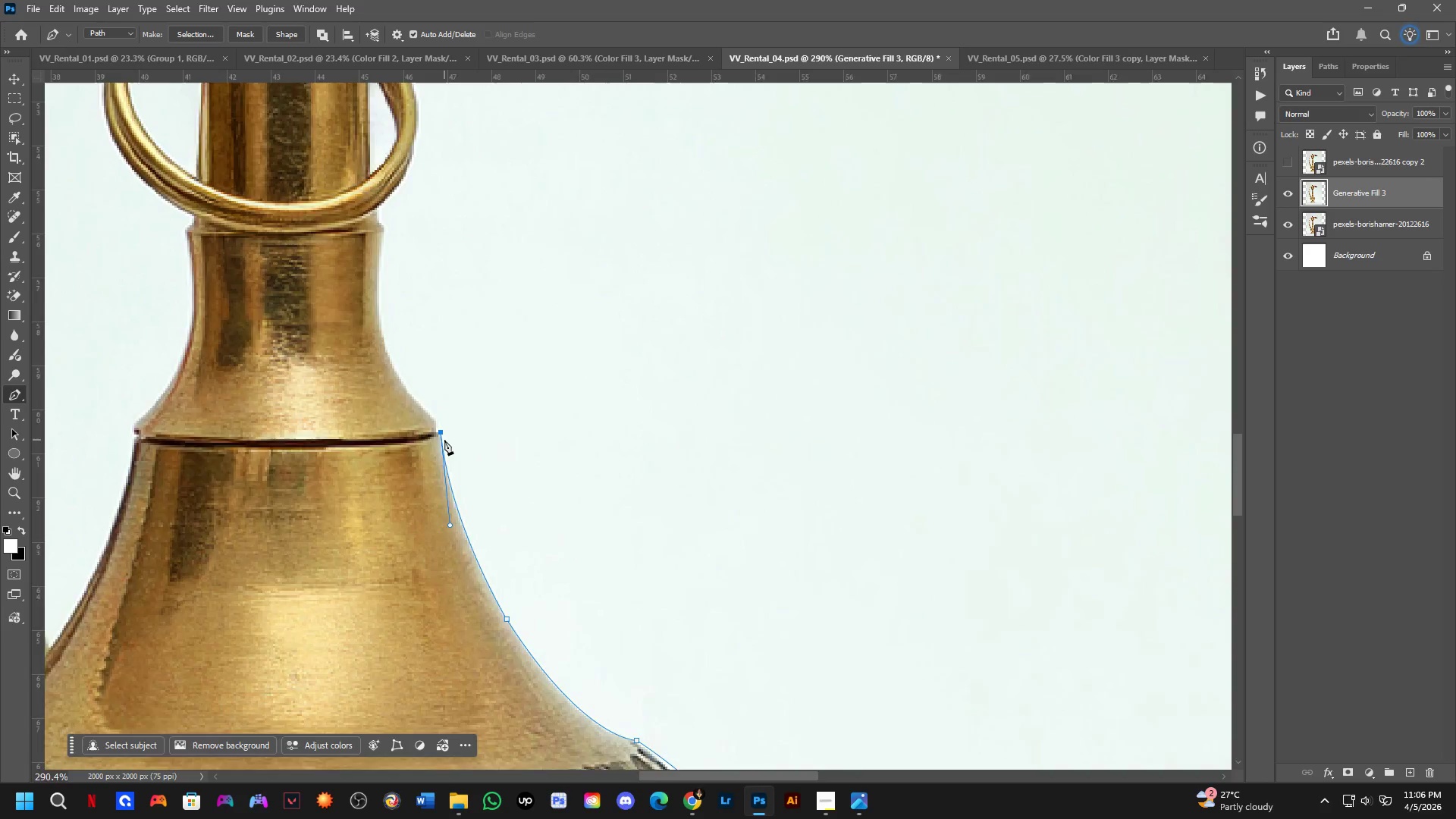 
hold_key(key=Space, duration=0.56)
 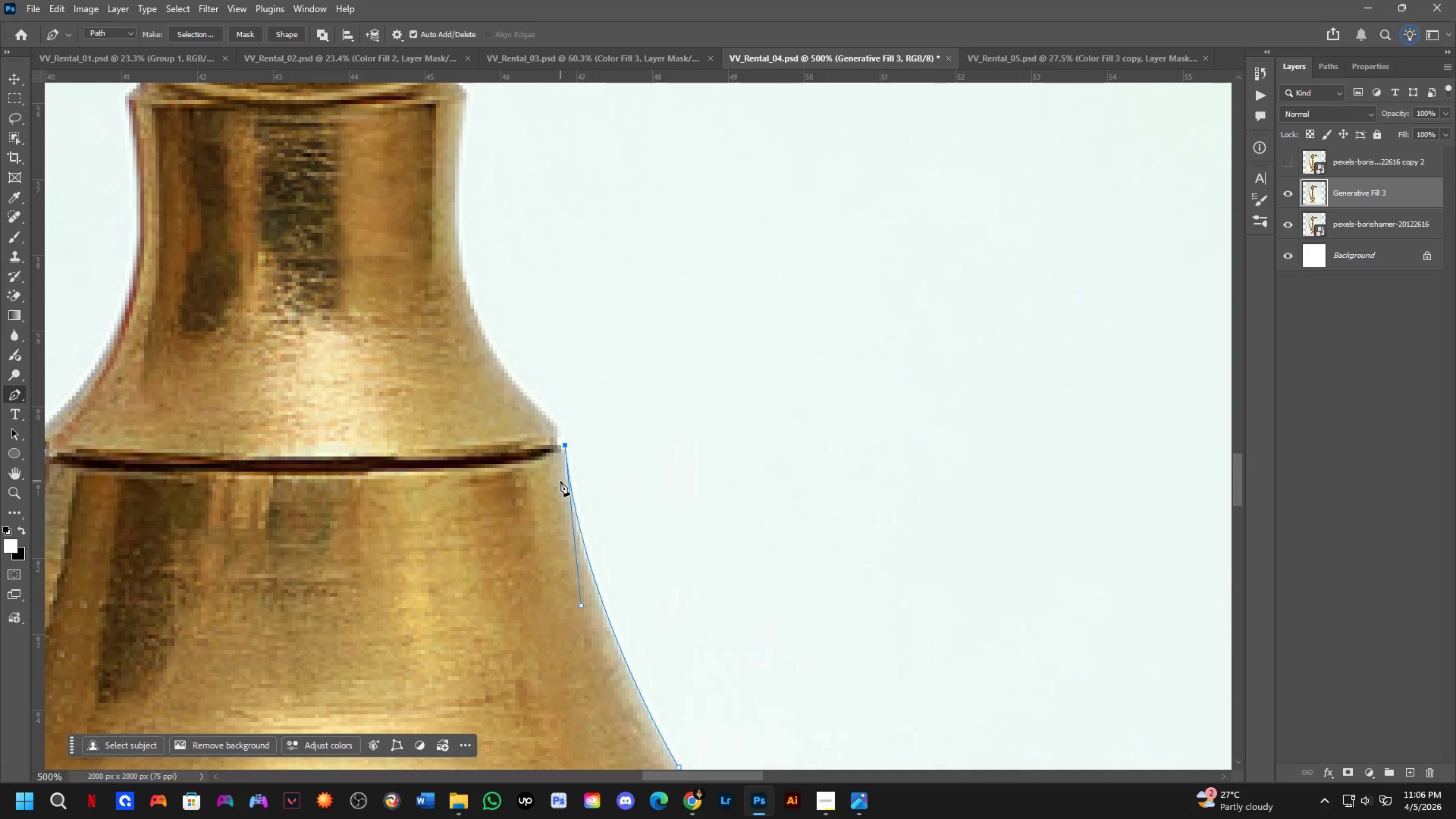 
scroll: coordinate [444, 440], scroll_direction: up, amount: 3.0
 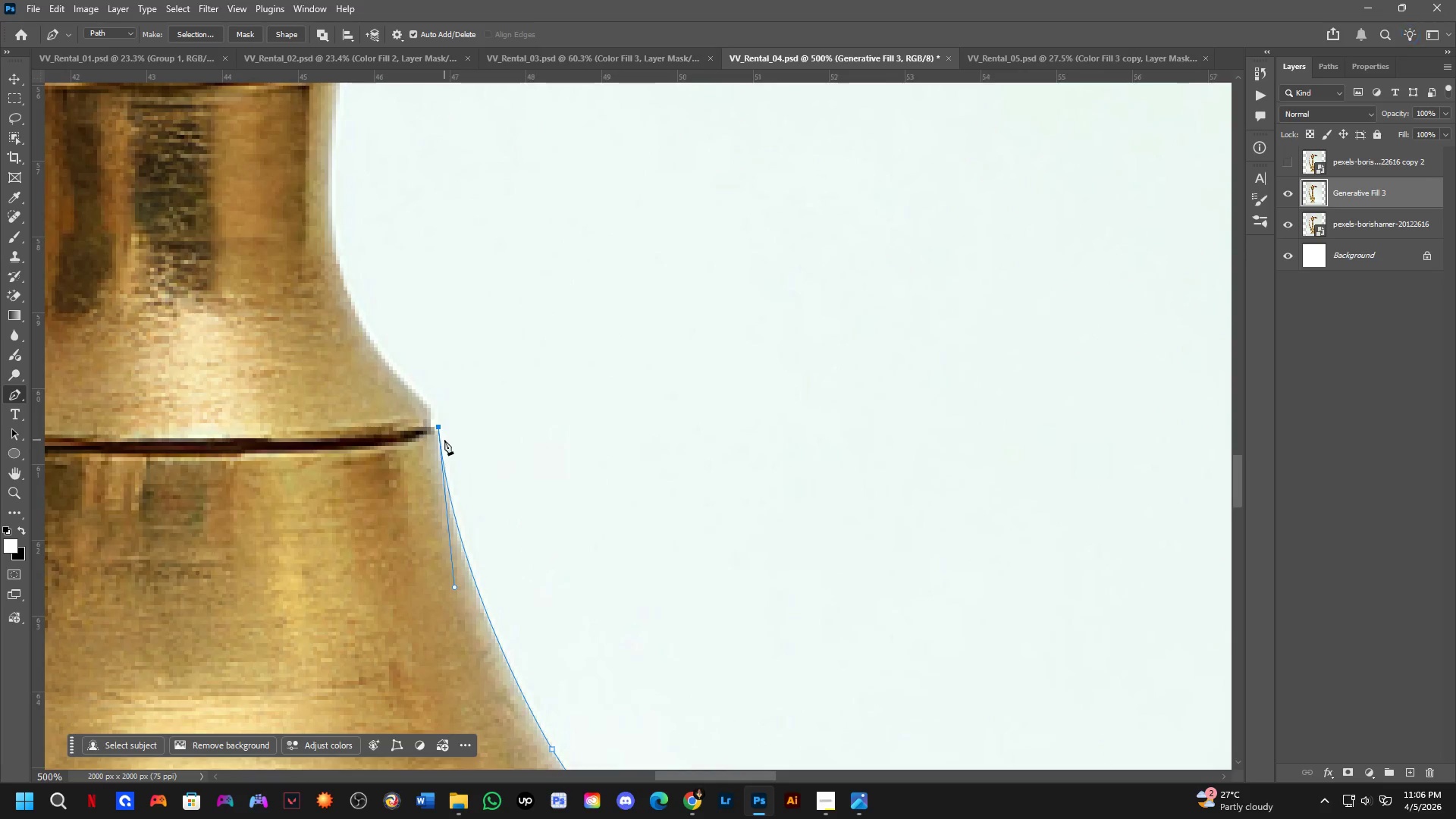 
left_click_drag(start_coordinate=[464, 449], to_coordinate=[591, 467])
 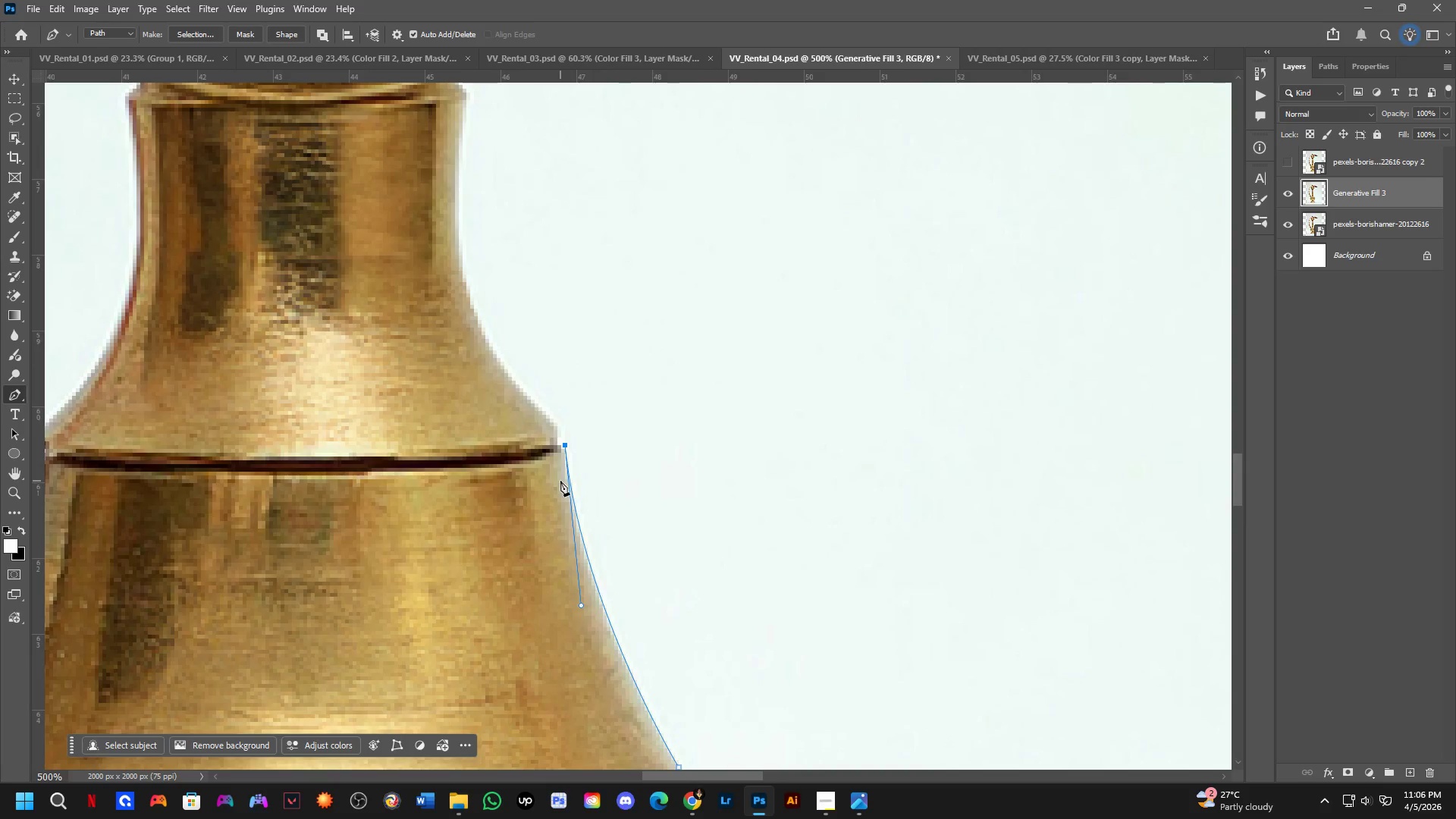 
wait(5.44)
 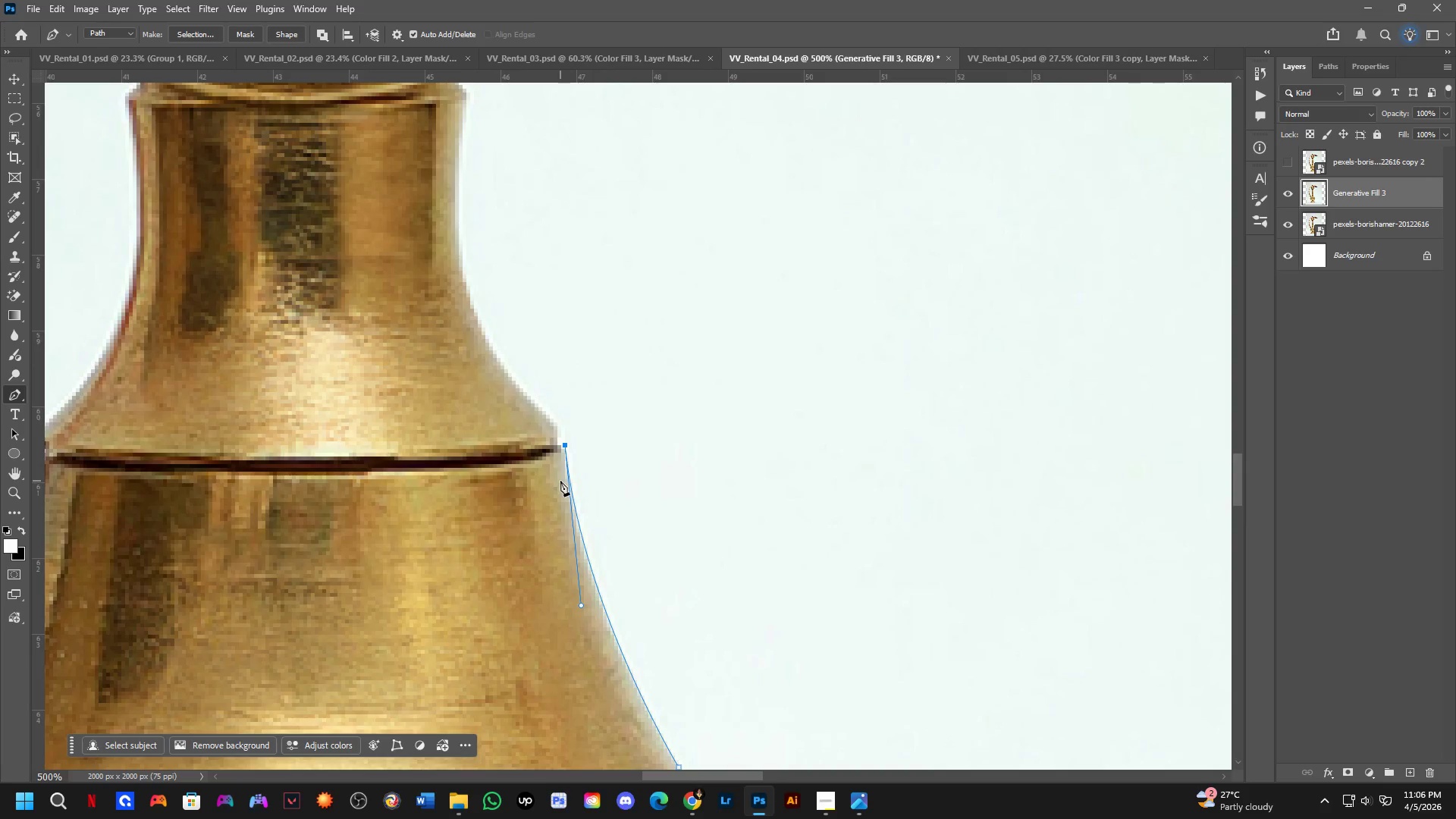 
scroll: coordinate [391, 466], scroll_direction: down, amount: 1.0
 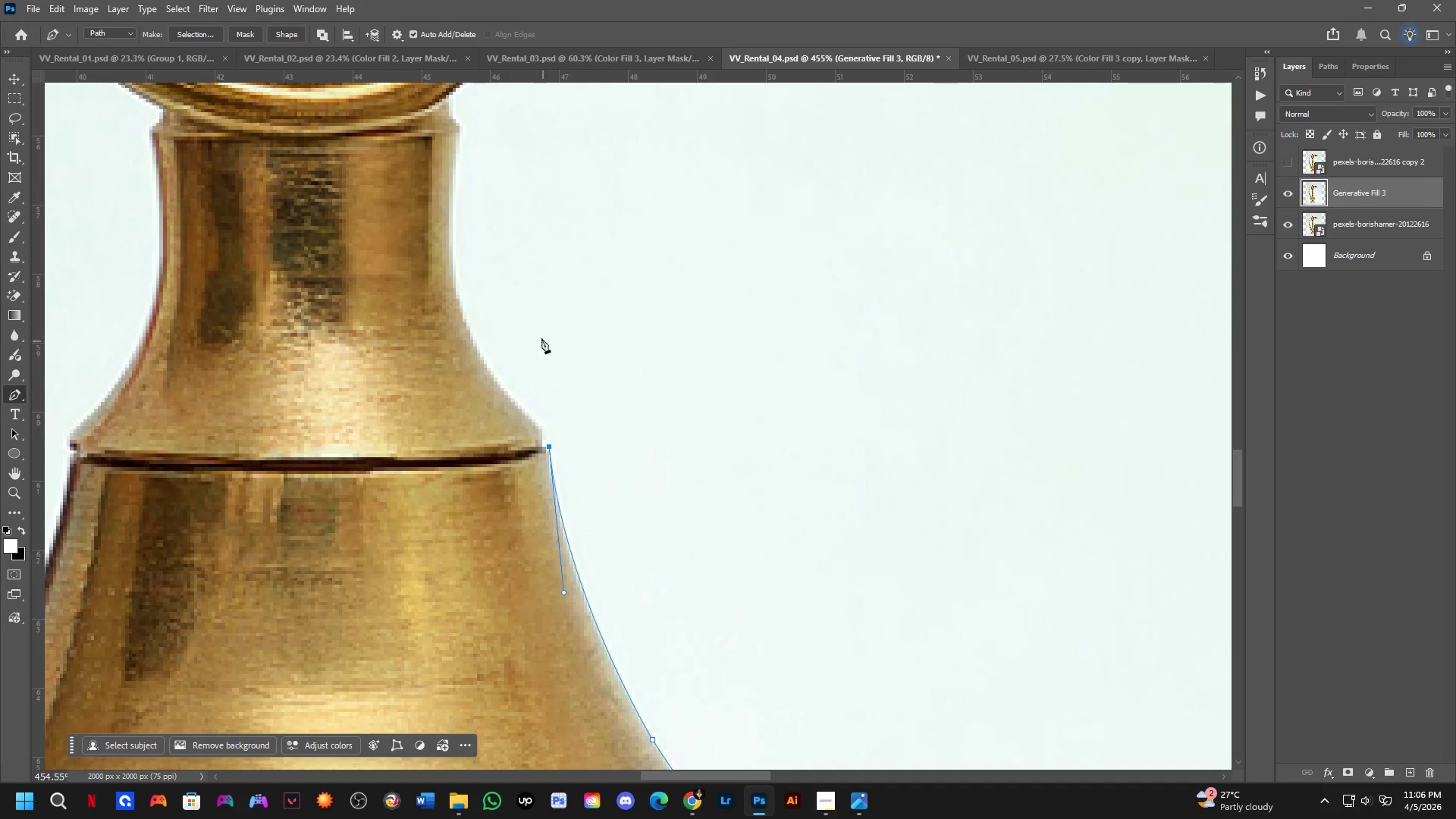 
hold_key(key=Space, duration=0.61)
 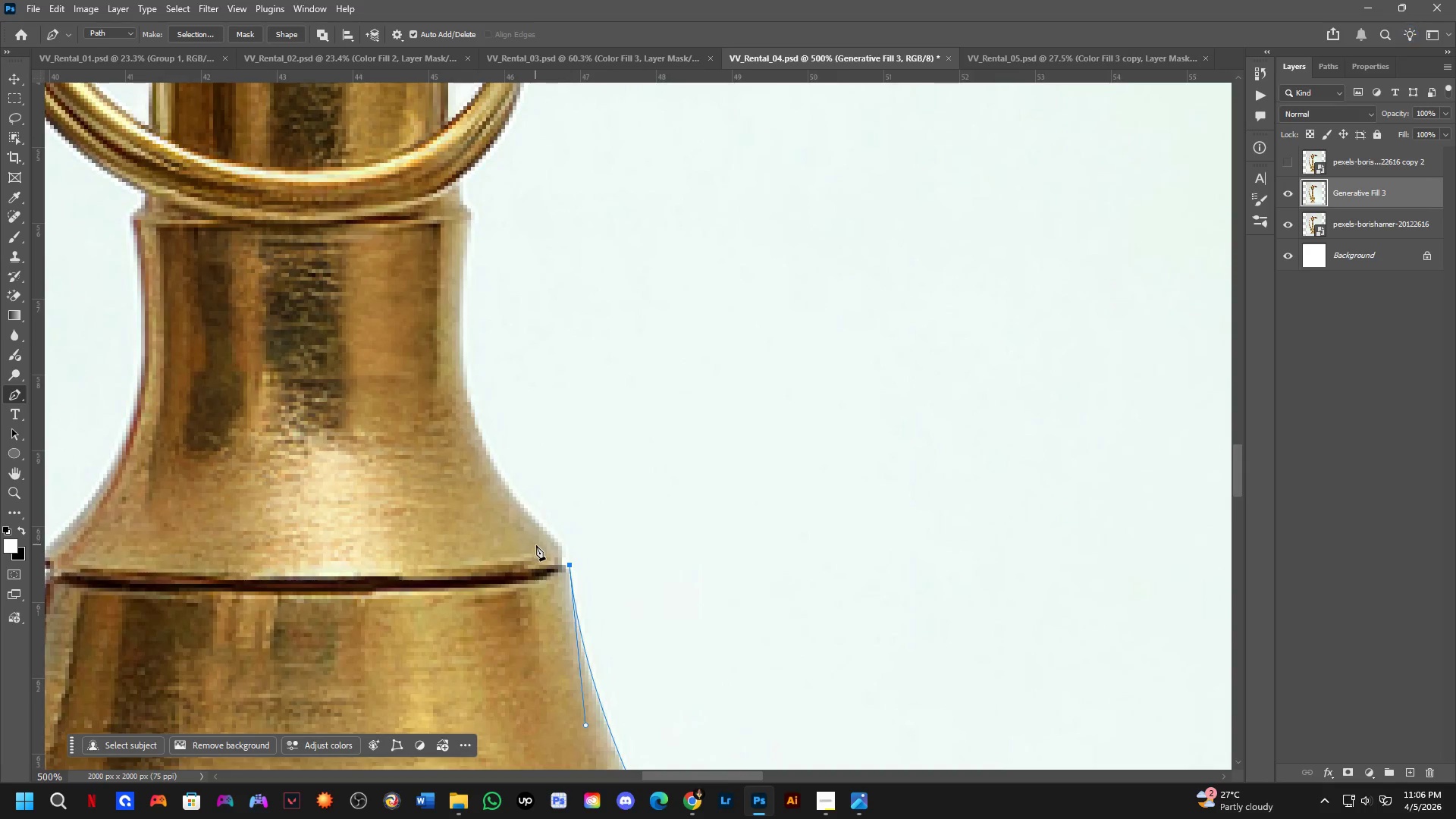 
left_click_drag(start_coordinate=[538, 335], to_coordinate=[554, 447])
 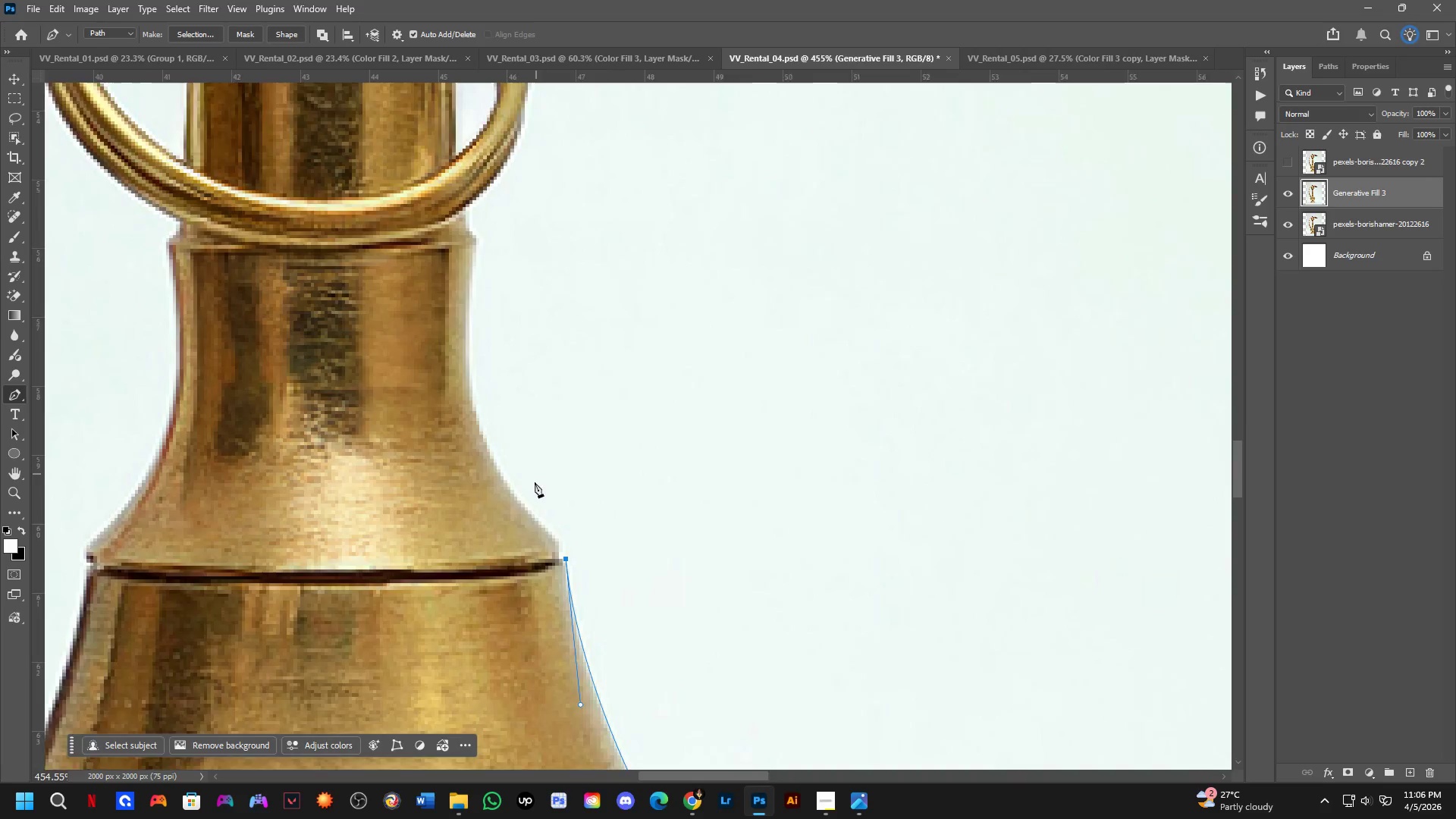 
scroll: coordinate [533, 501], scroll_direction: up, amount: 1.0
 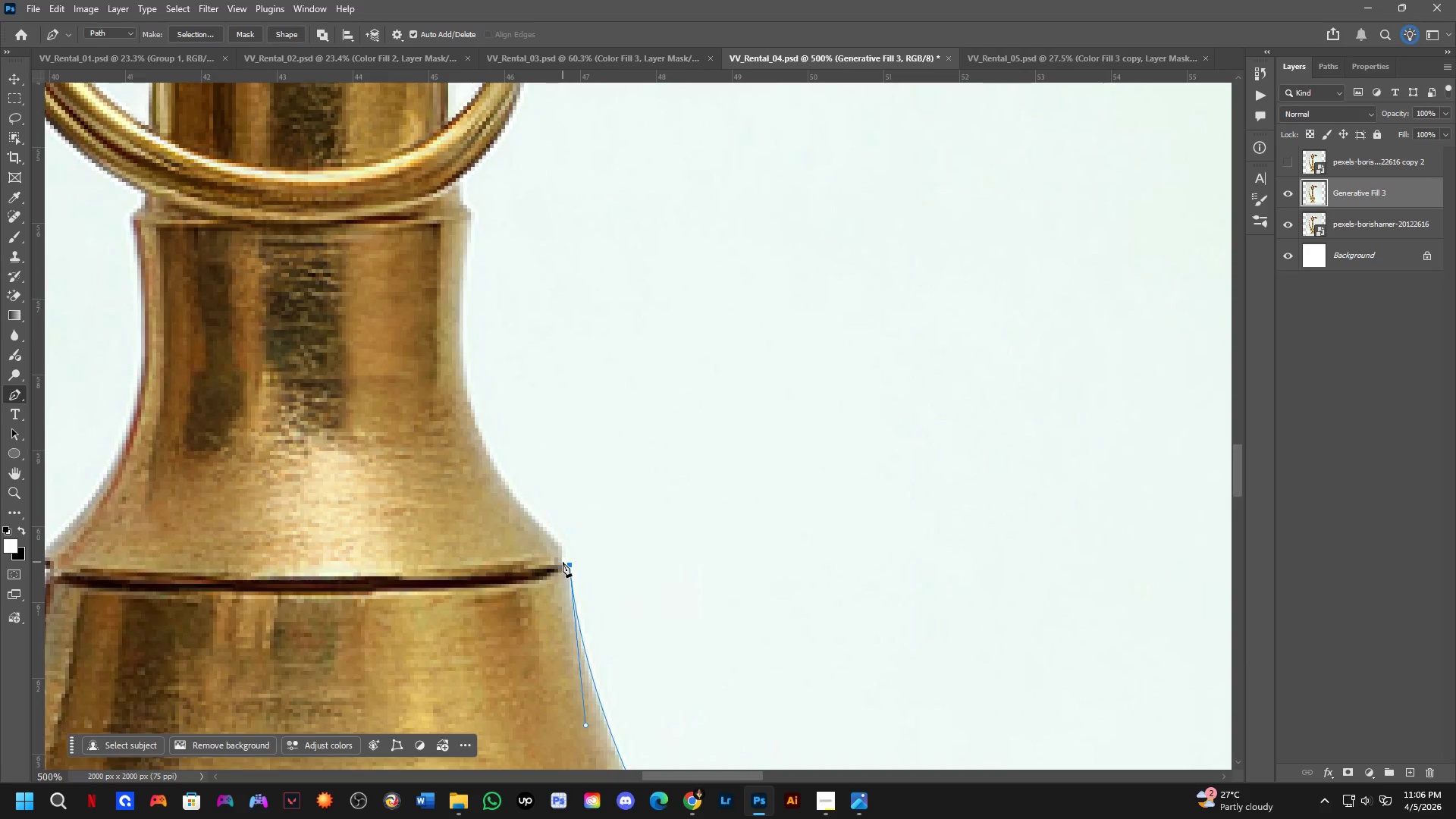 
left_click([563, 562])
 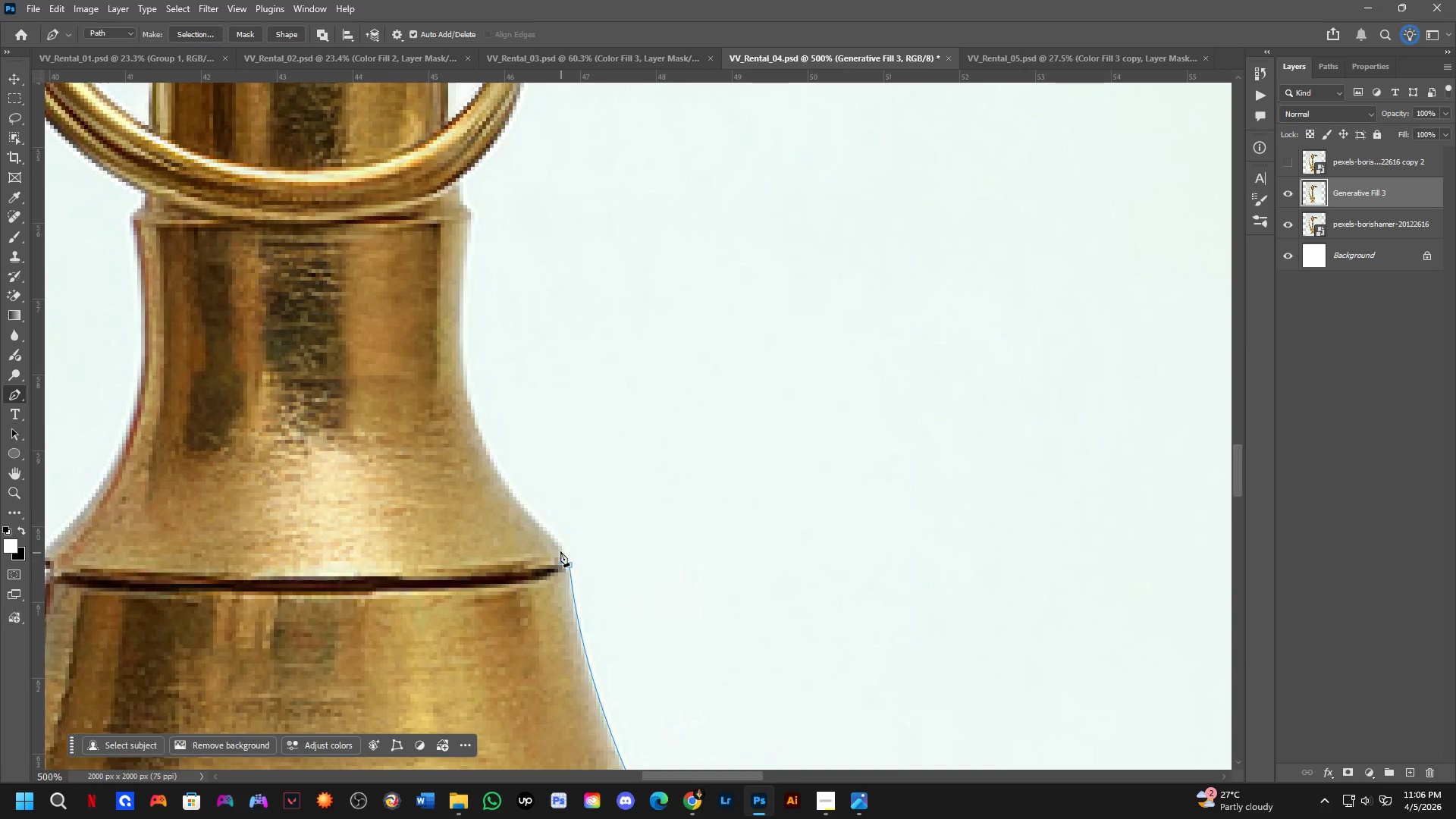 
key(Control+ControlLeft)
 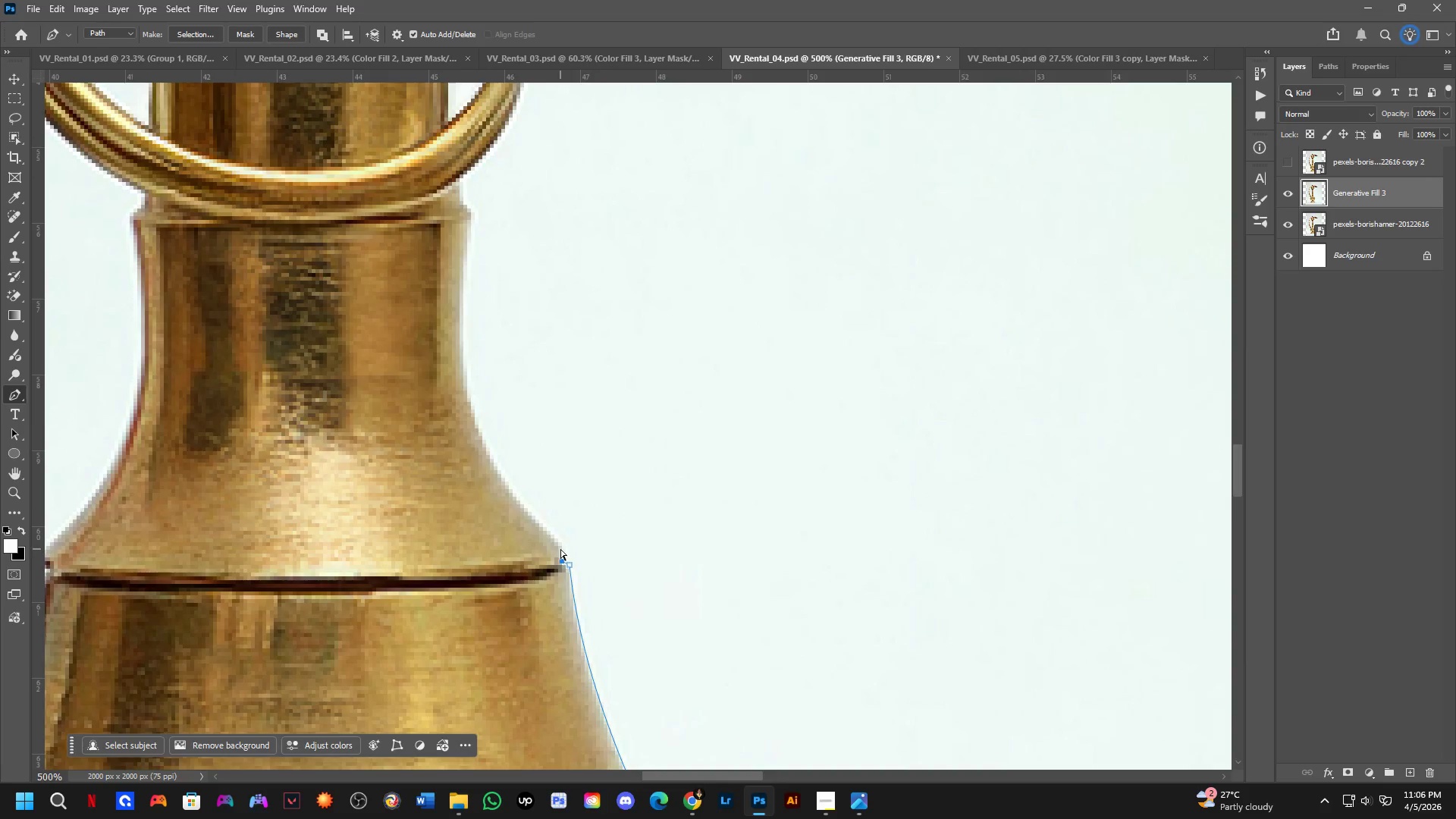 
key(Control+Z)
 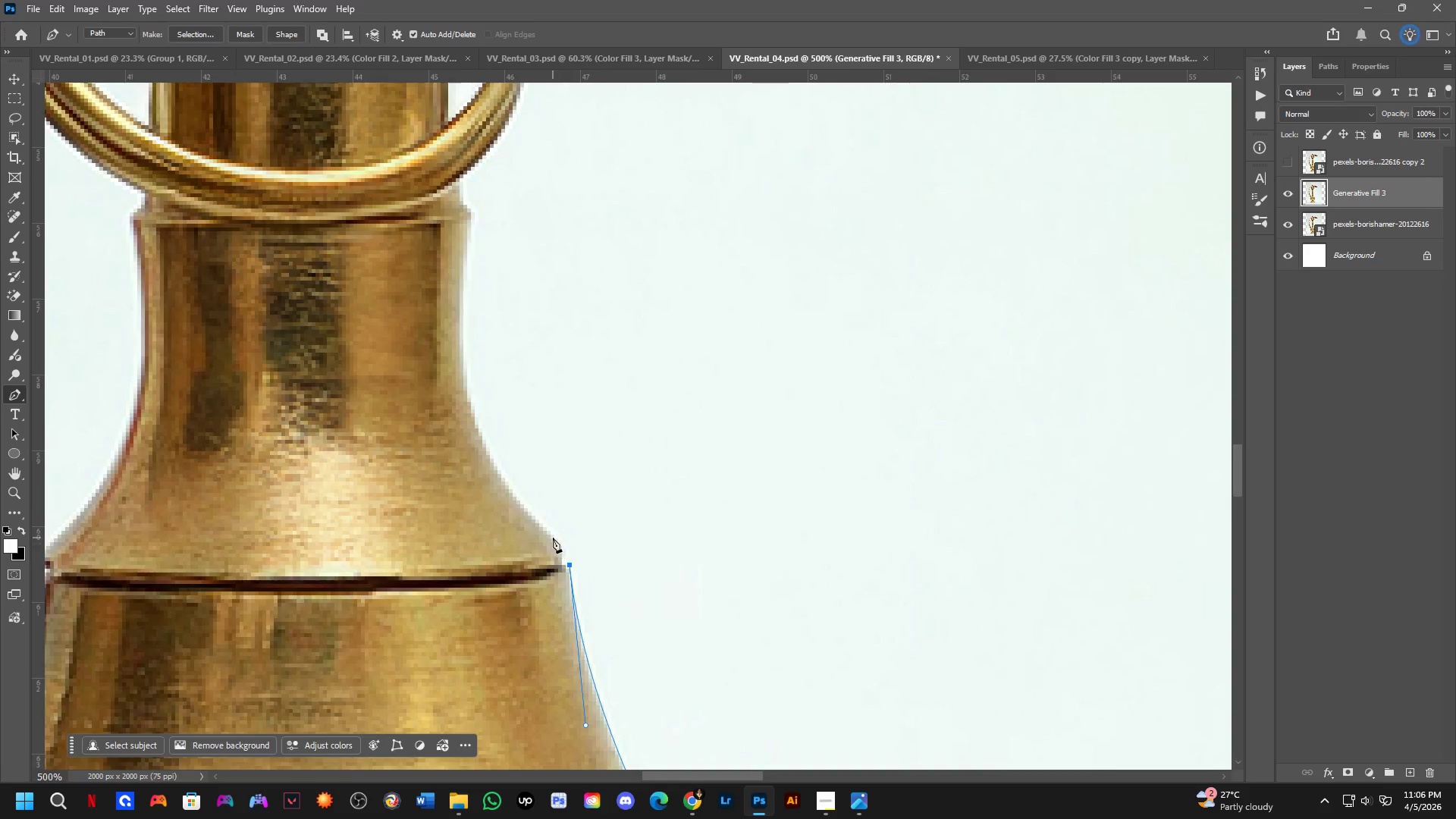 
left_click_drag(start_coordinate=[549, 532], to_coordinate=[531, 514])
 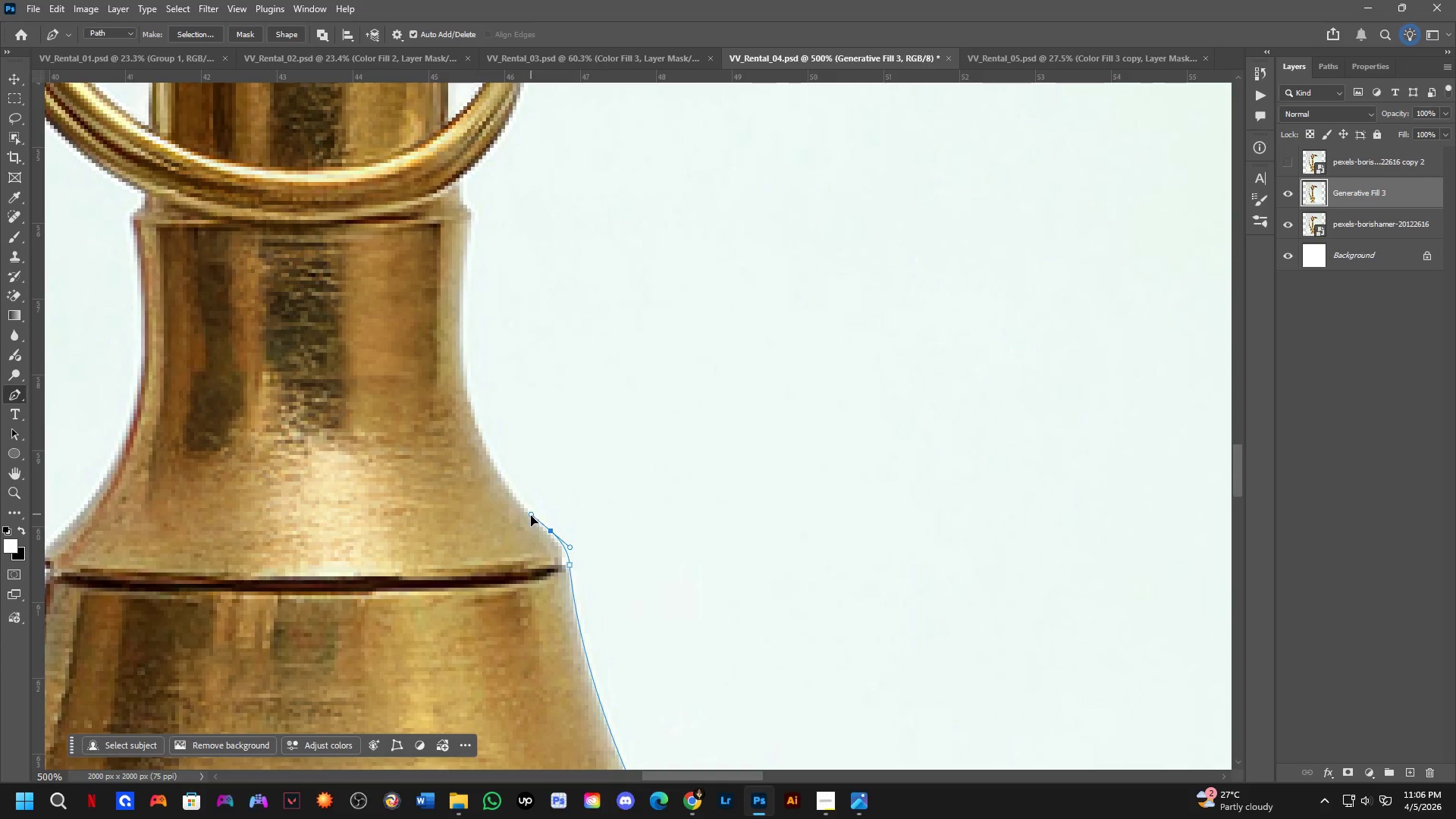 
key(Control+ControlLeft)
 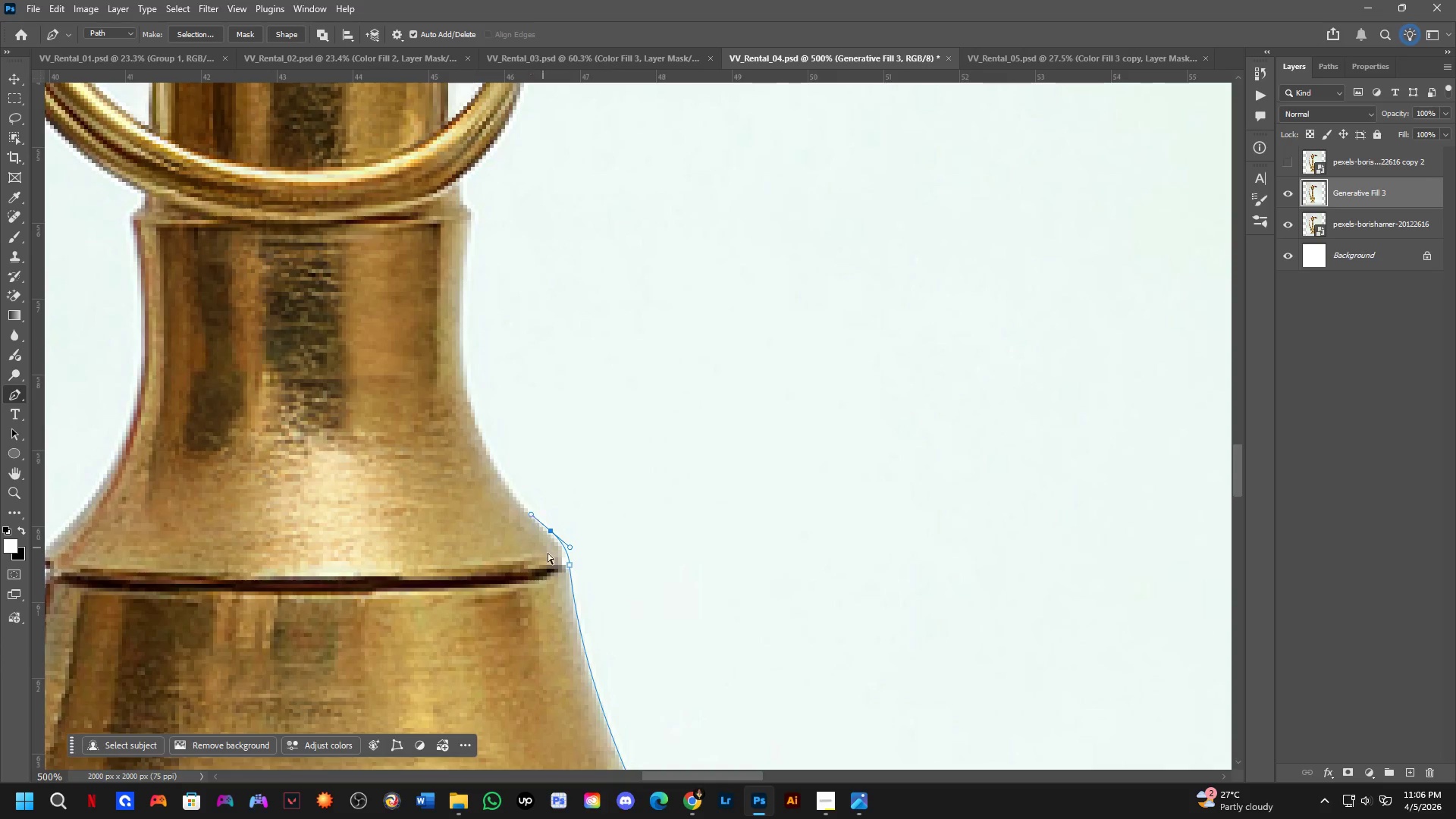 
key(Control+Z)
 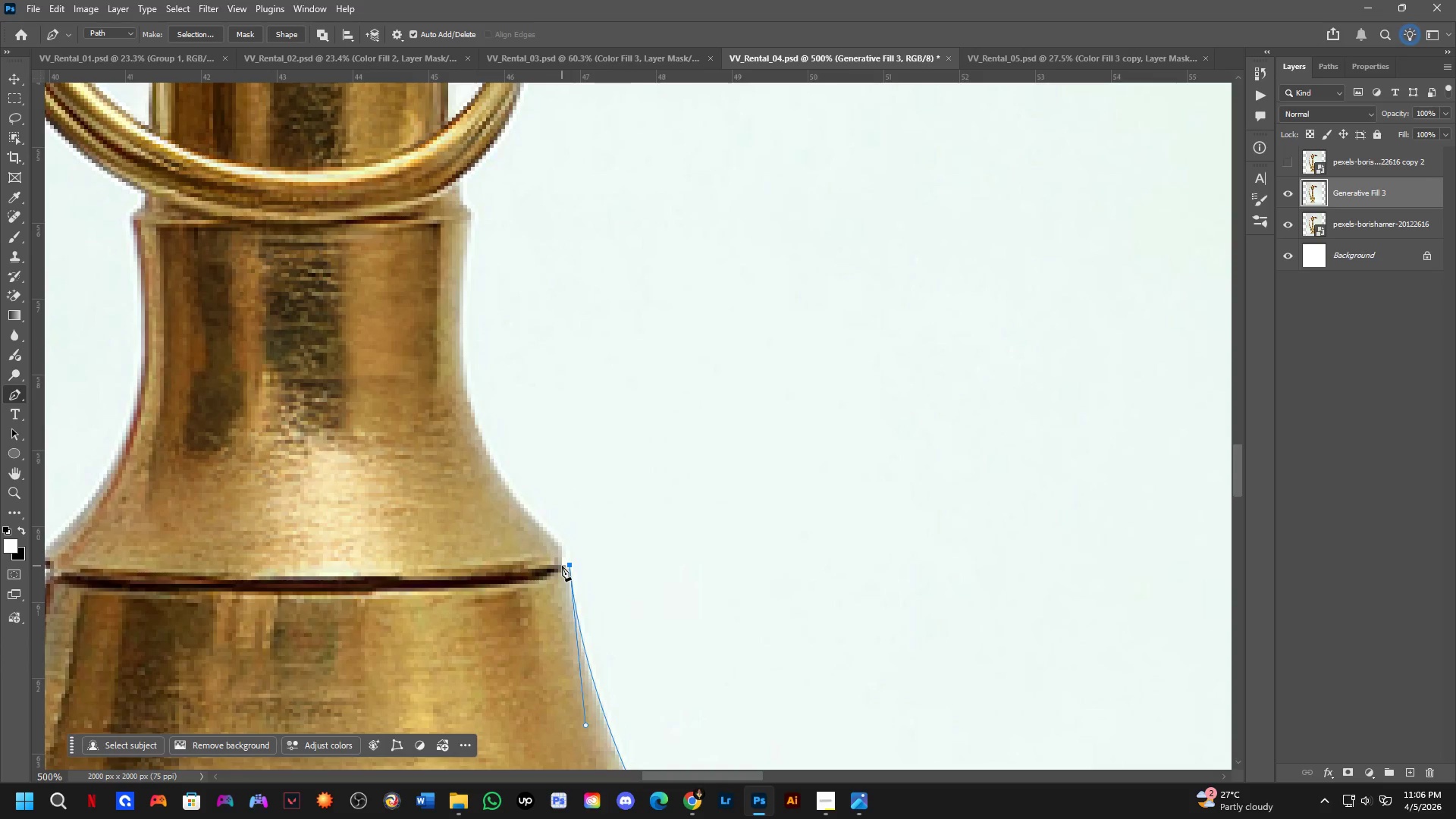 
left_click([562, 565])
 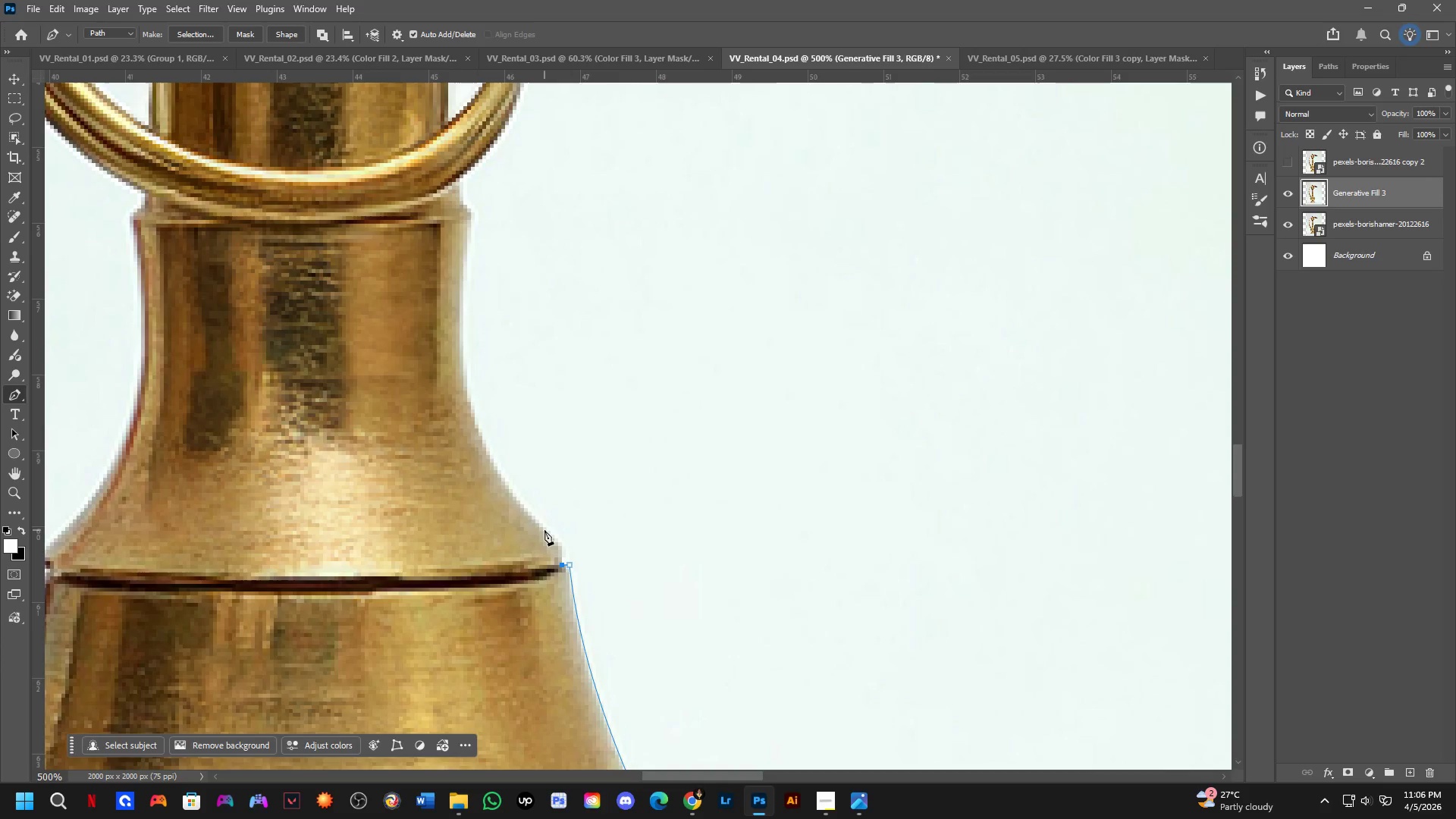 
left_click_drag(start_coordinate=[541, 519], to_coordinate=[500, 488])
 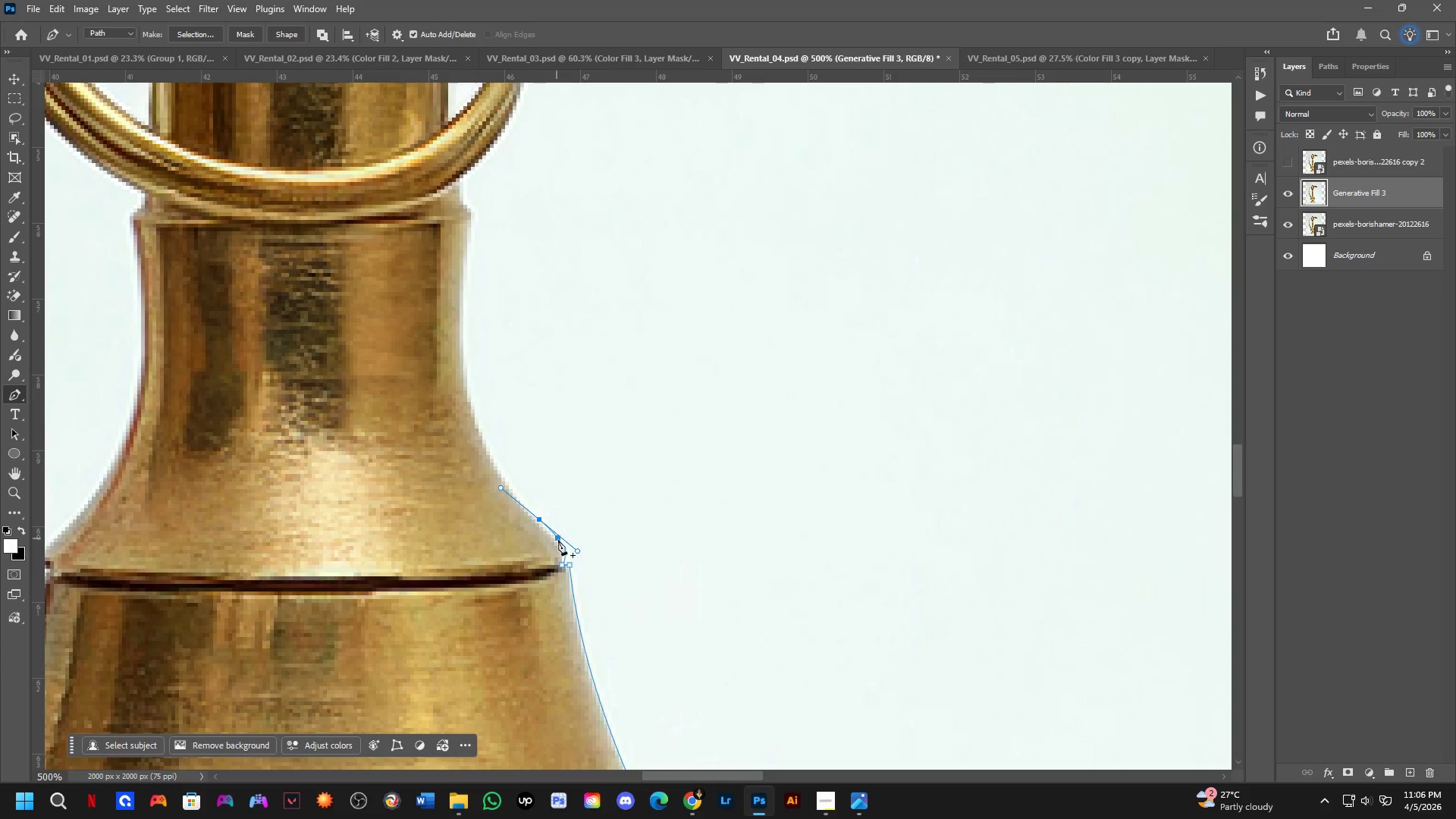 
key(Control+ControlLeft)
 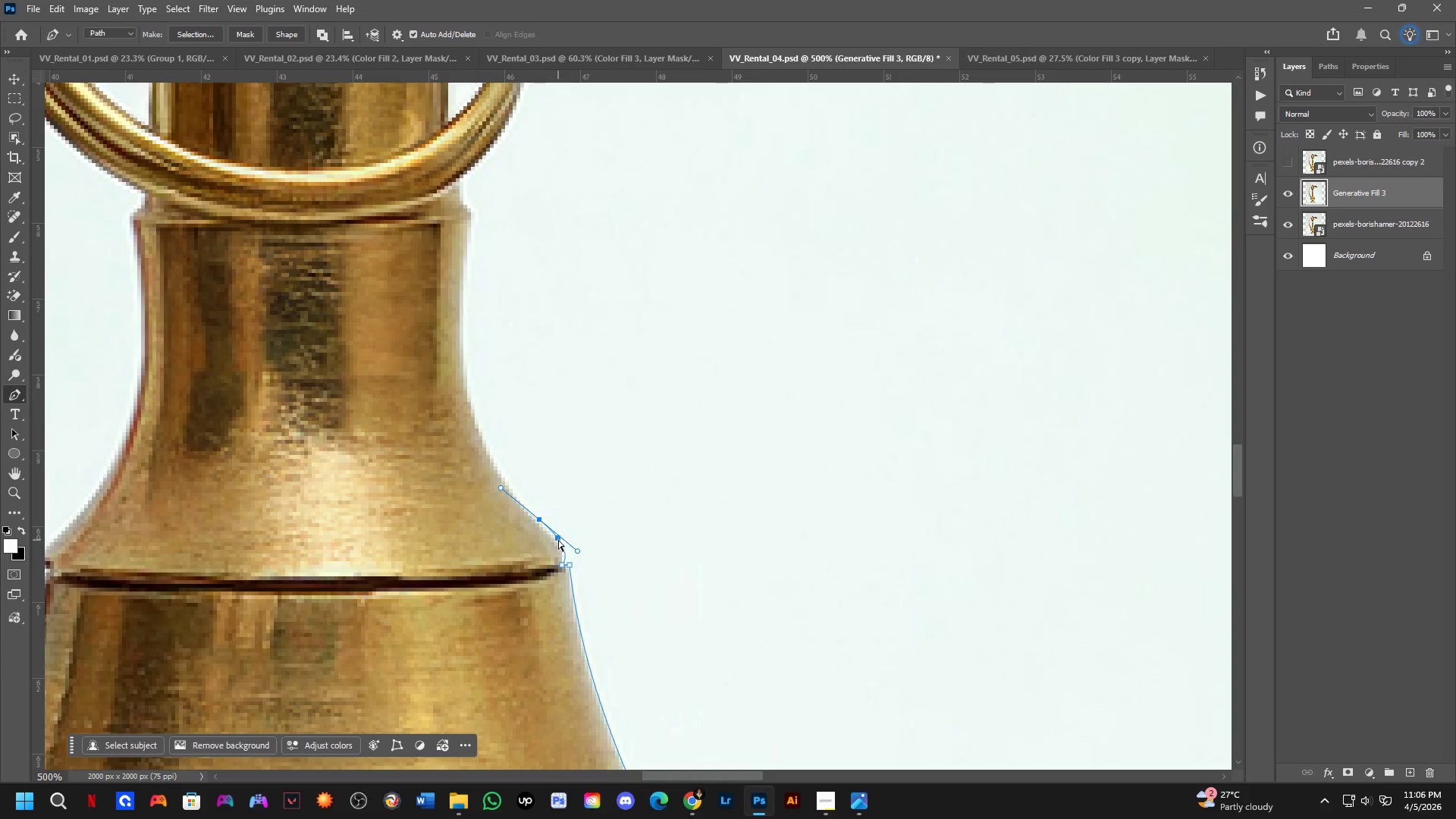 
key(Control+Z)
 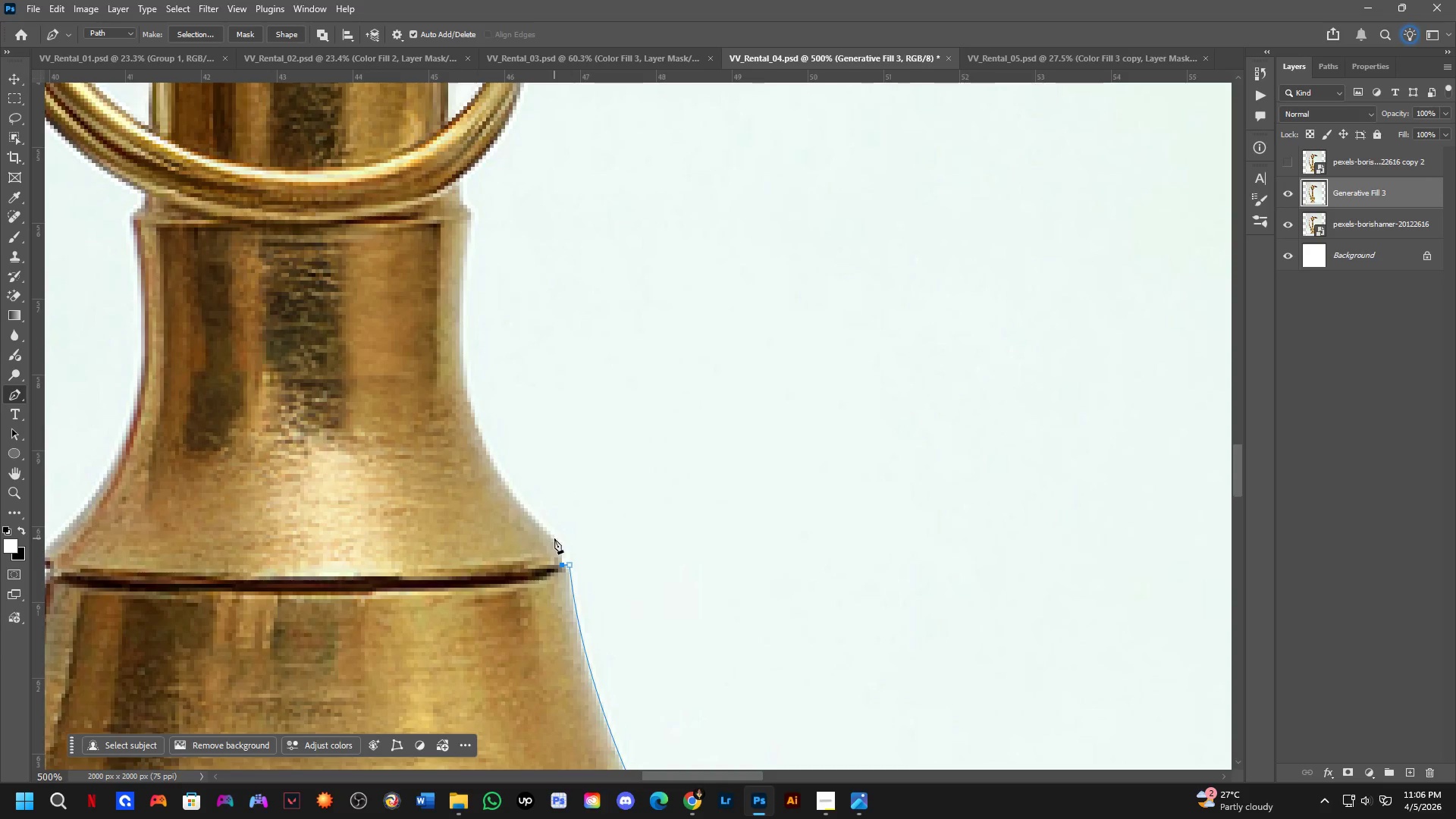 
left_click_drag(start_coordinate=[549, 538], to_coordinate=[534, 529])
 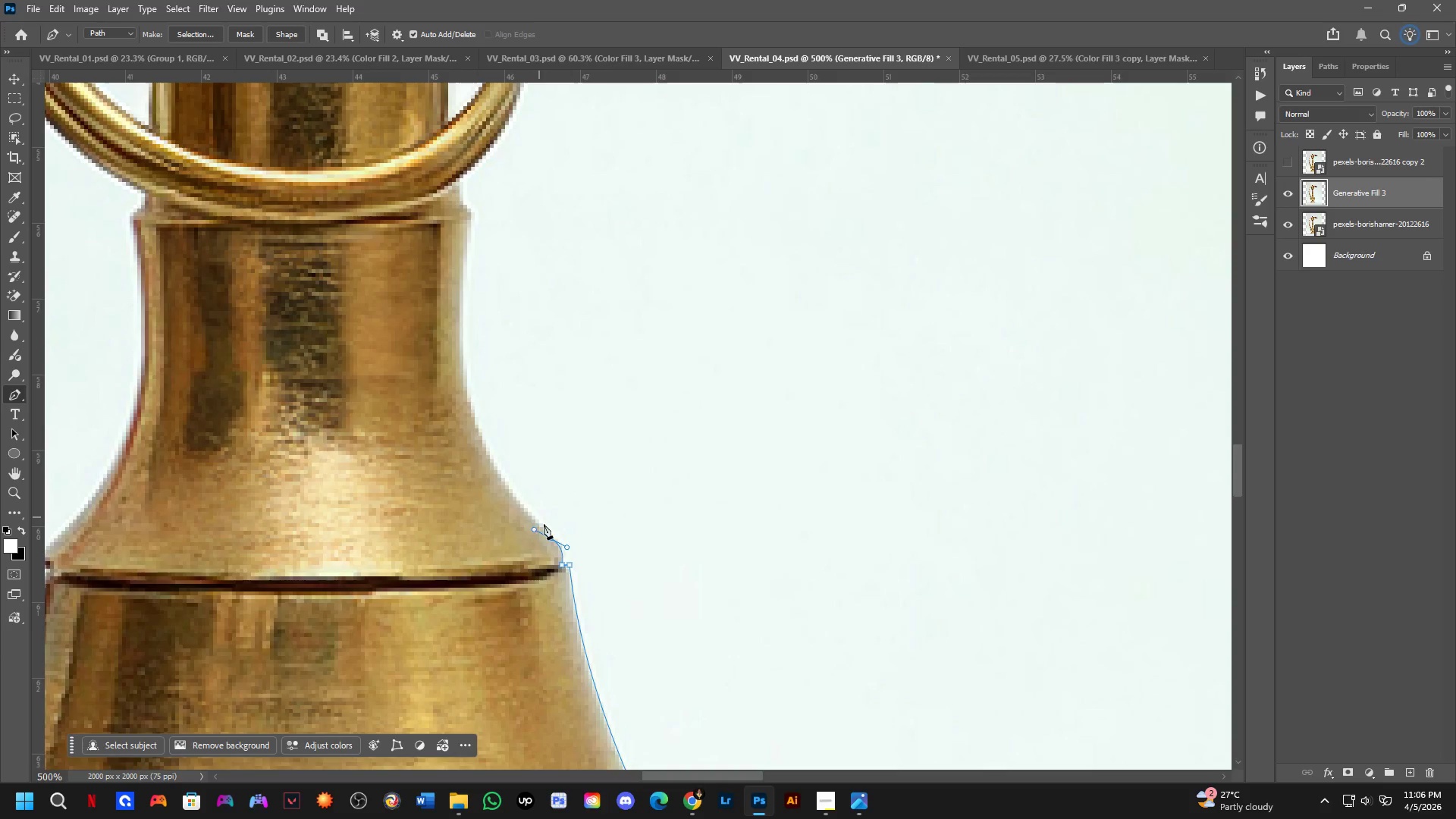 
hold_key(key=ControlLeft, duration=1.0)
 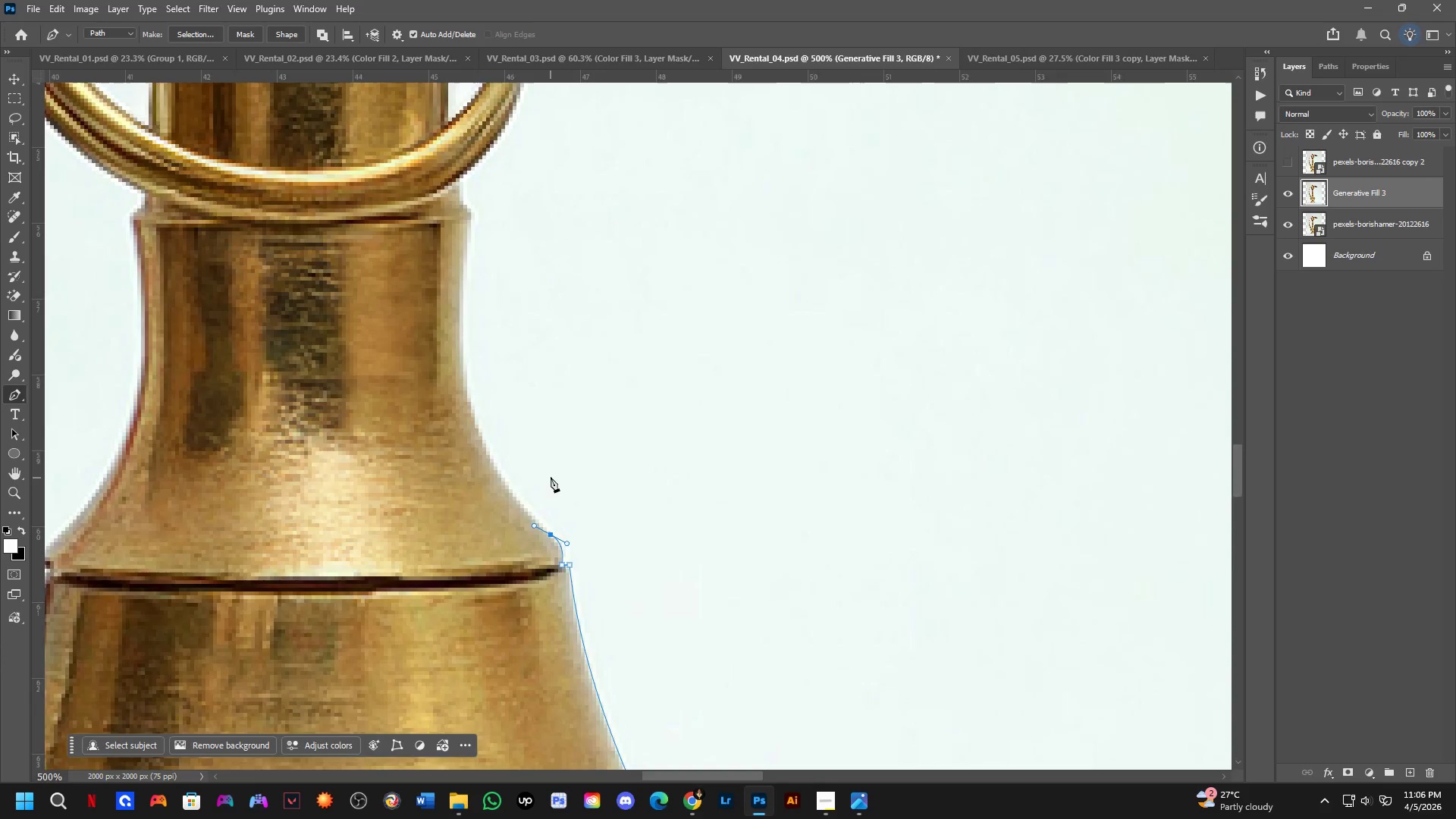 
hold_key(key=Space, duration=0.67)
 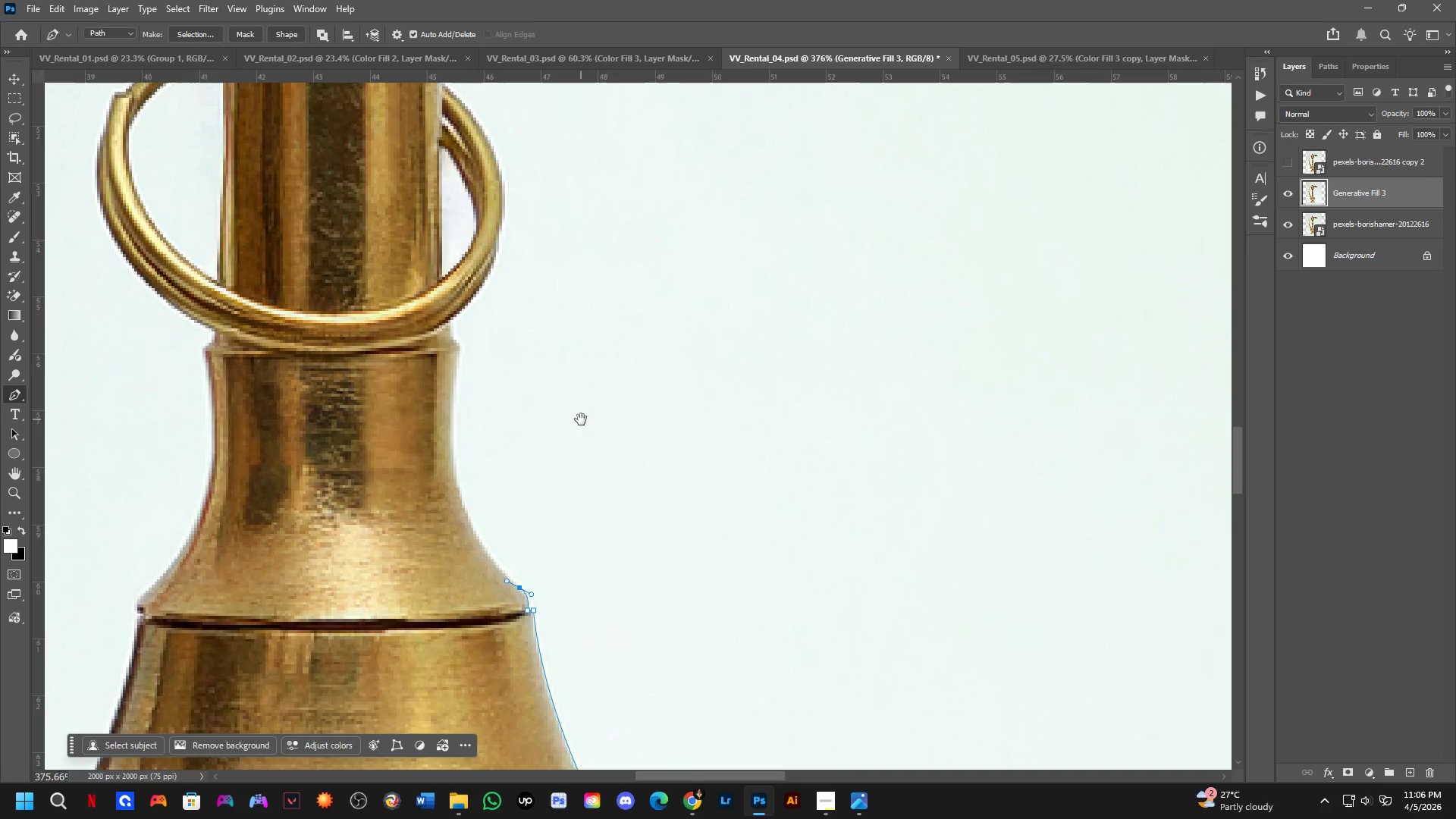 
left_click_drag(start_coordinate=[585, 381], to_coordinate=[548, 466])
 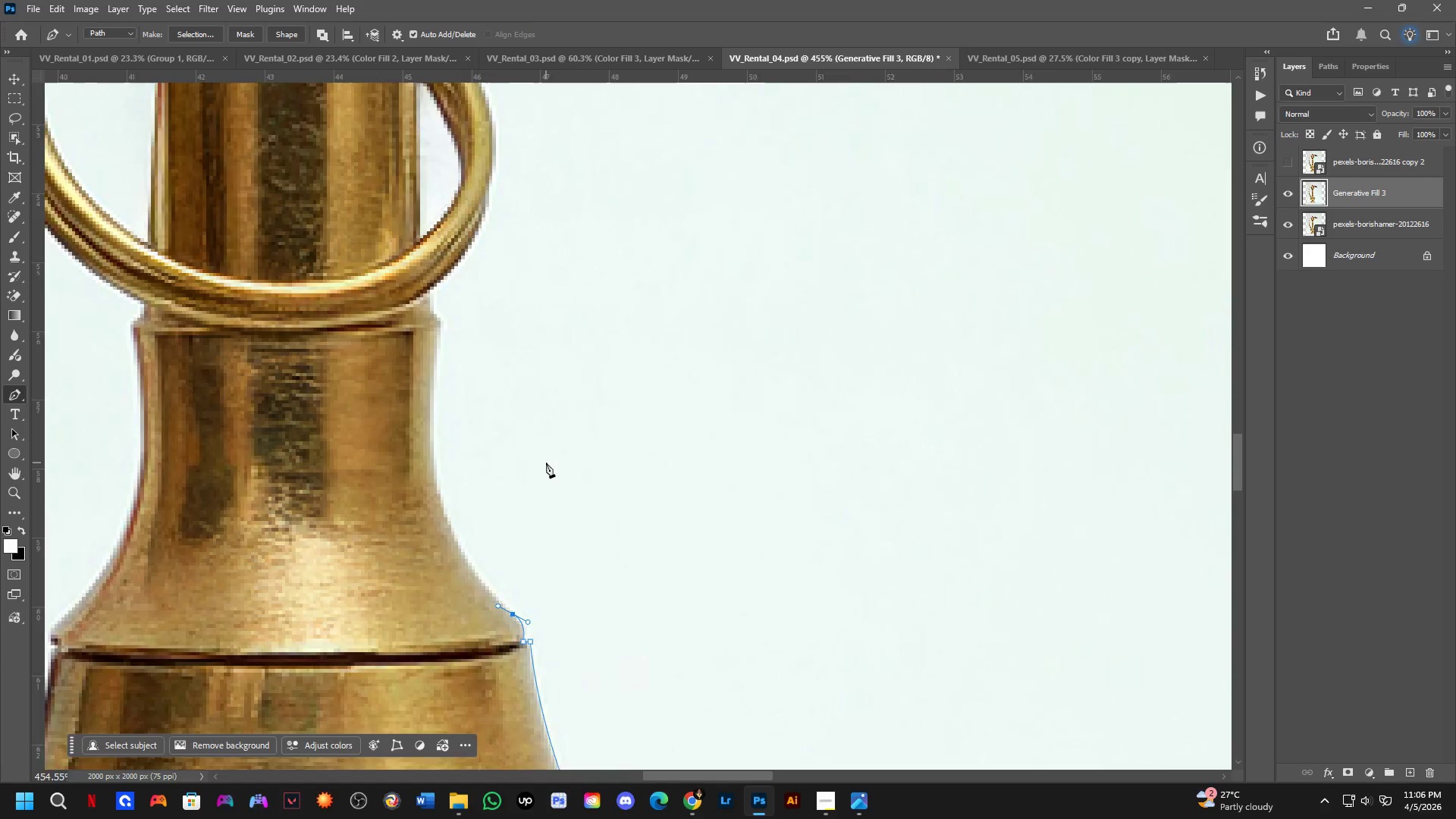 
scroll: coordinate [551, 477], scroll_direction: down, amount: 1.0
 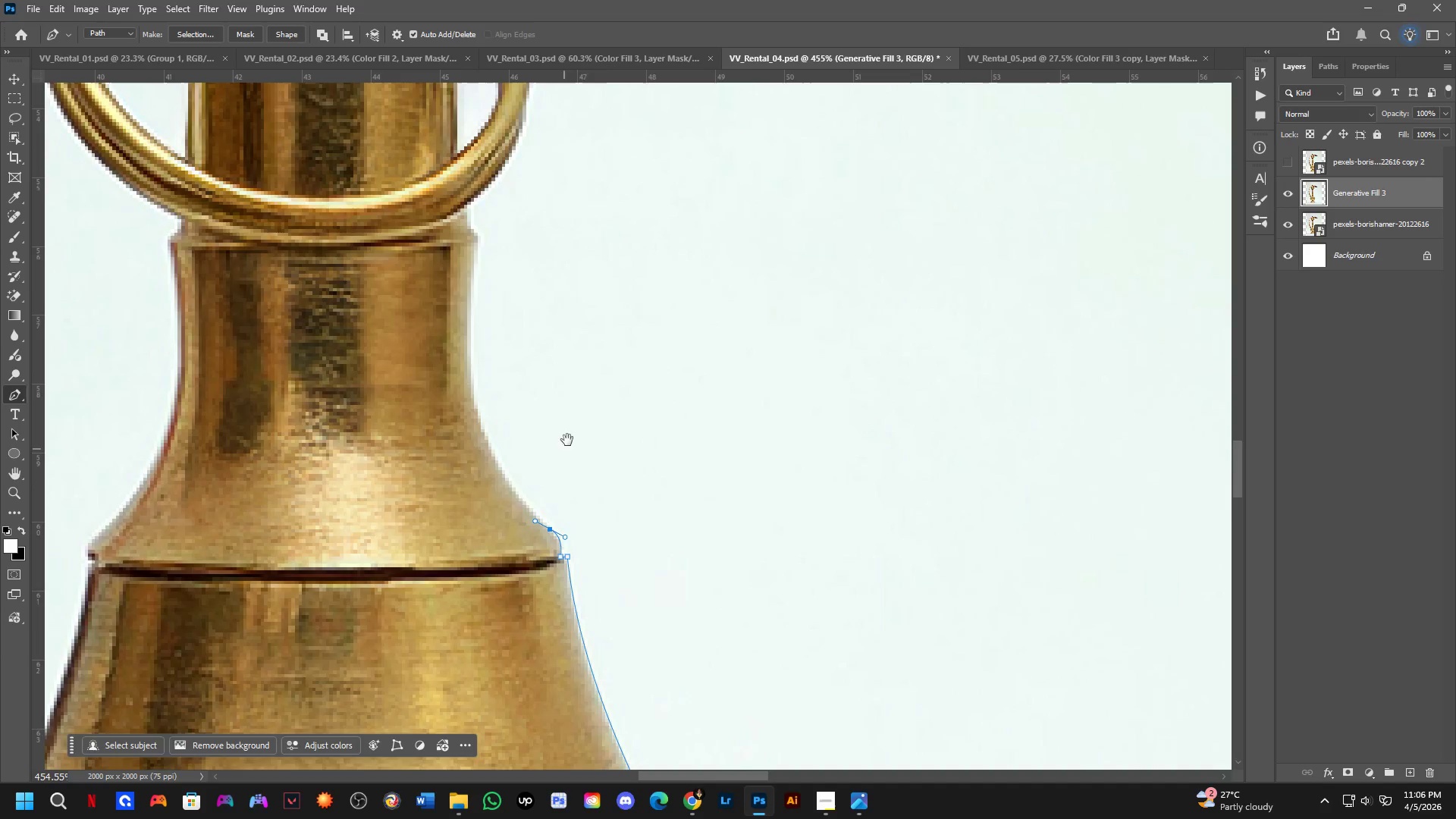 
hold_key(key=Space, duration=0.77)
 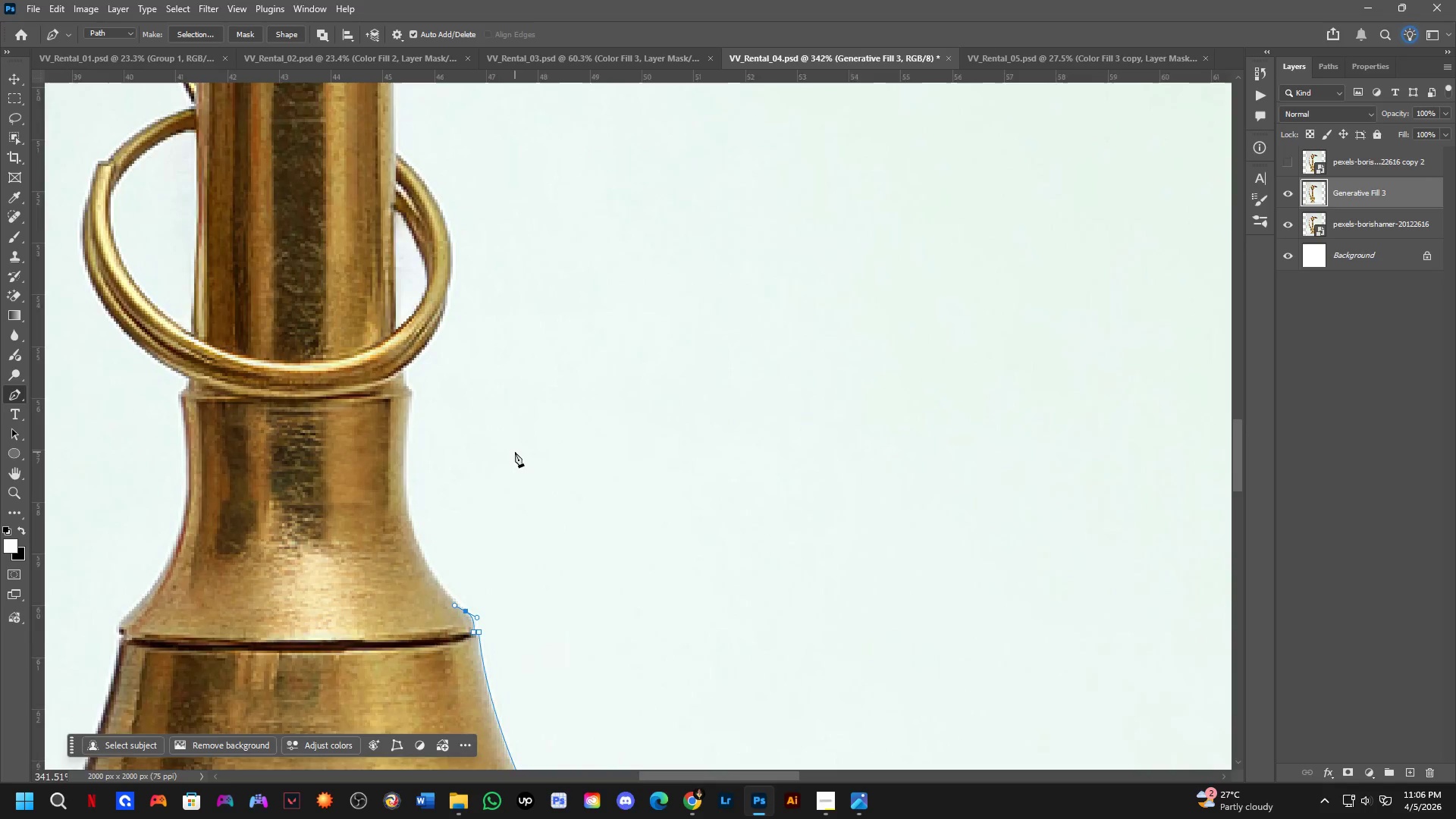 
left_click_drag(start_coordinate=[578, 420], to_coordinate=[520, 460])
 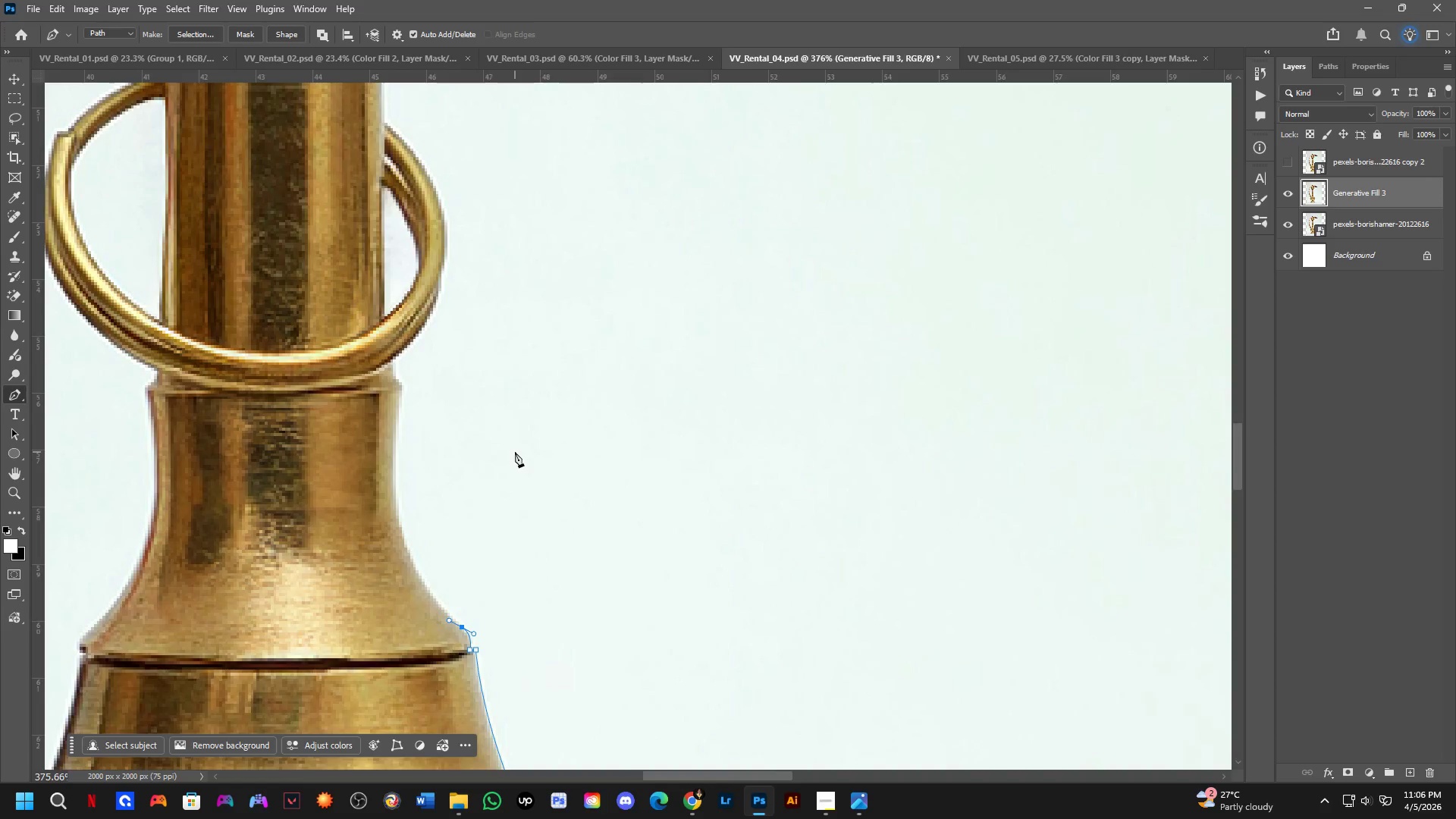 
scroll: coordinate [546, 463], scroll_direction: down, amount: 2.0
 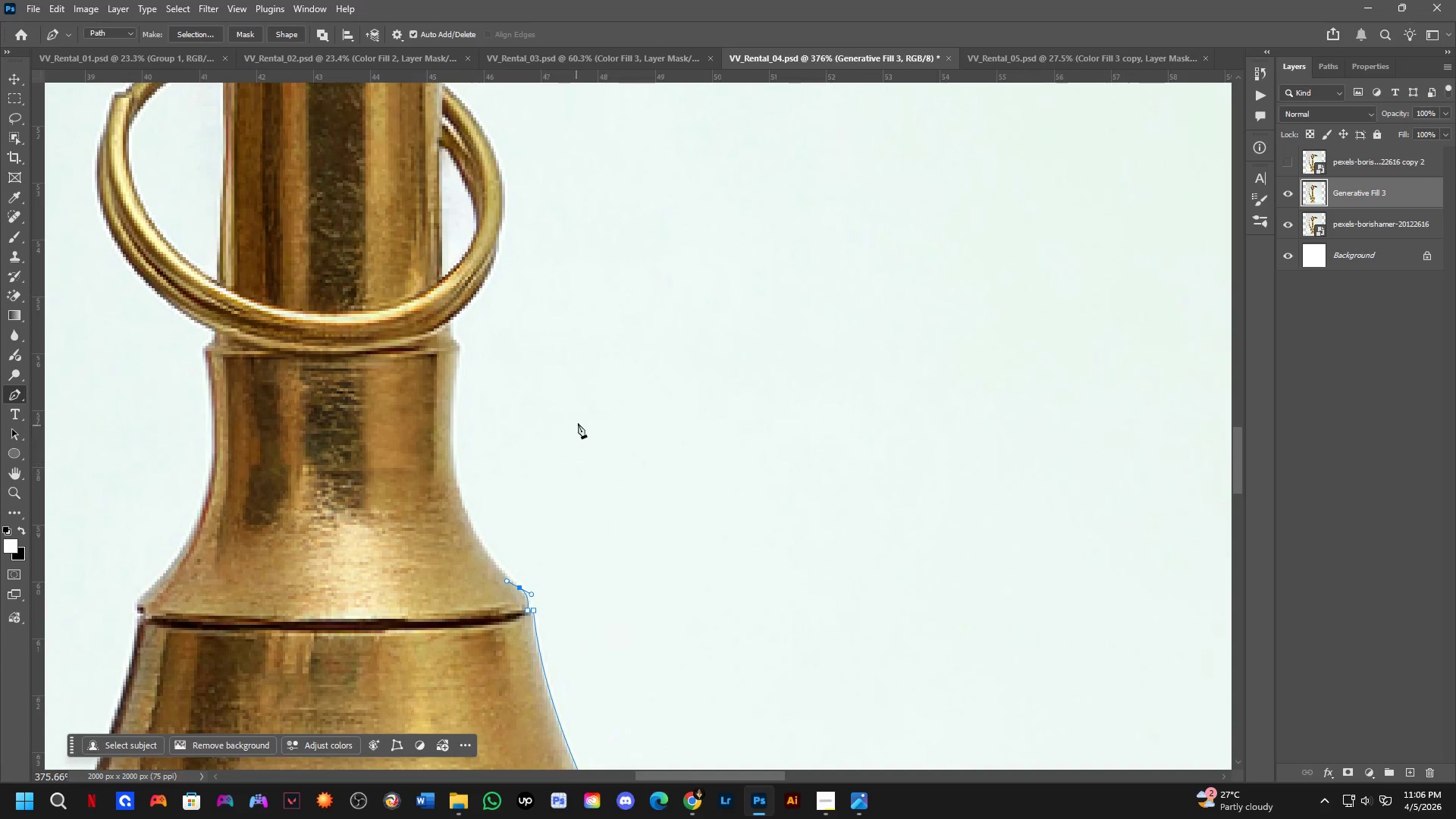 
hold_key(key=Space, duration=0.77)
 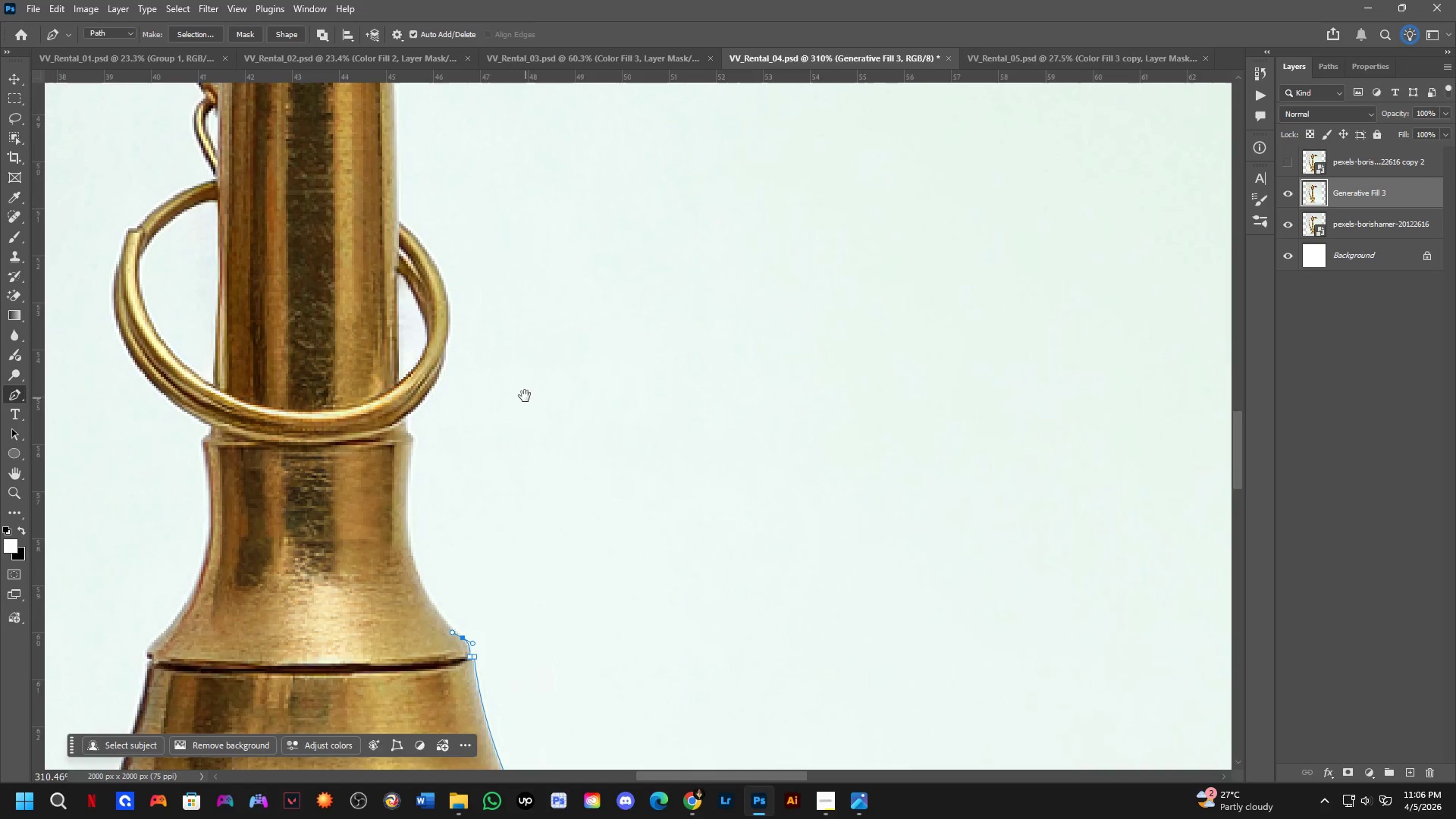 
scroll: coordinate [515, 452], scroll_direction: down, amount: 2.0
 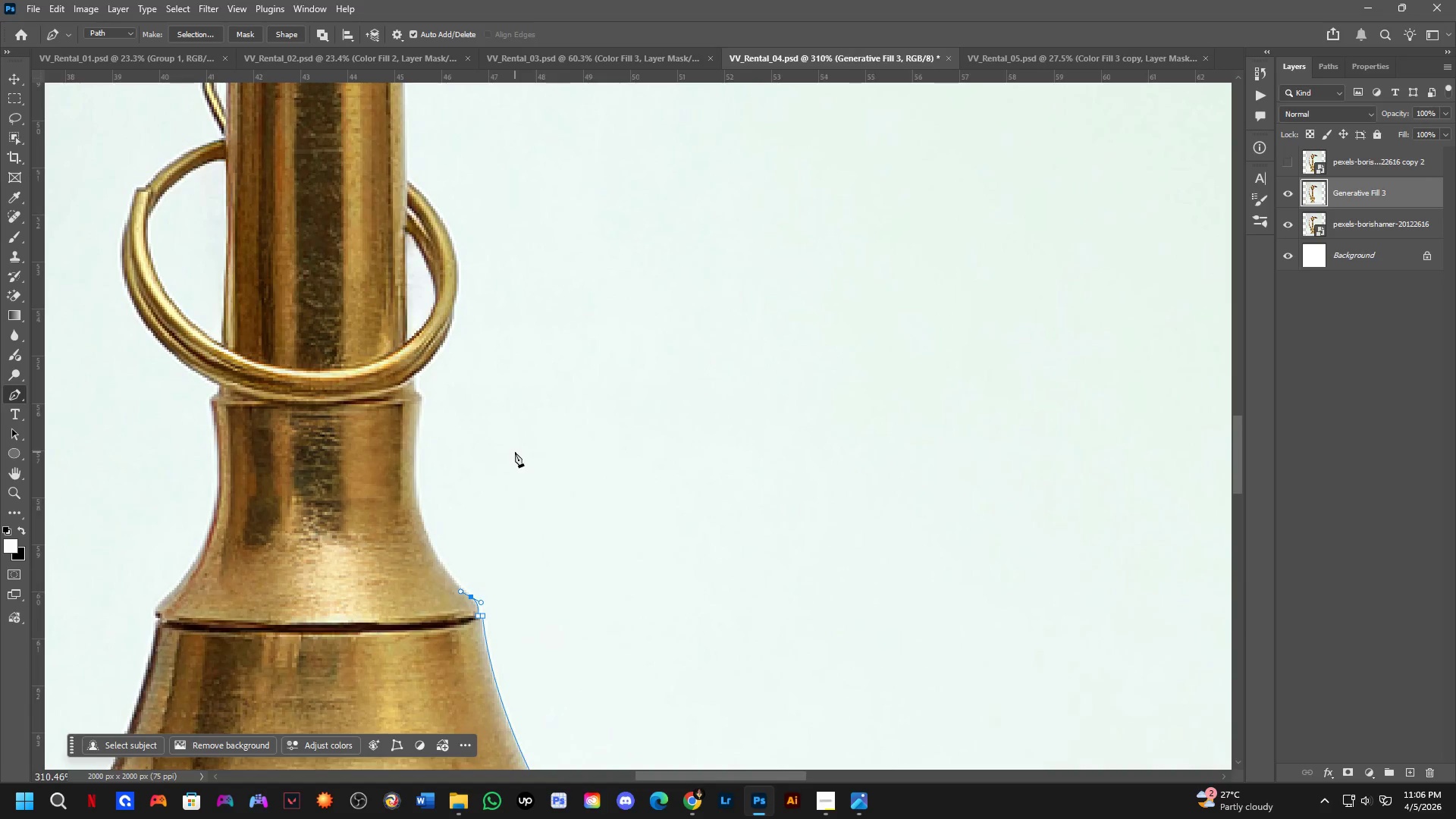 
left_click_drag(start_coordinate=[535, 438], to_coordinate=[526, 479])
 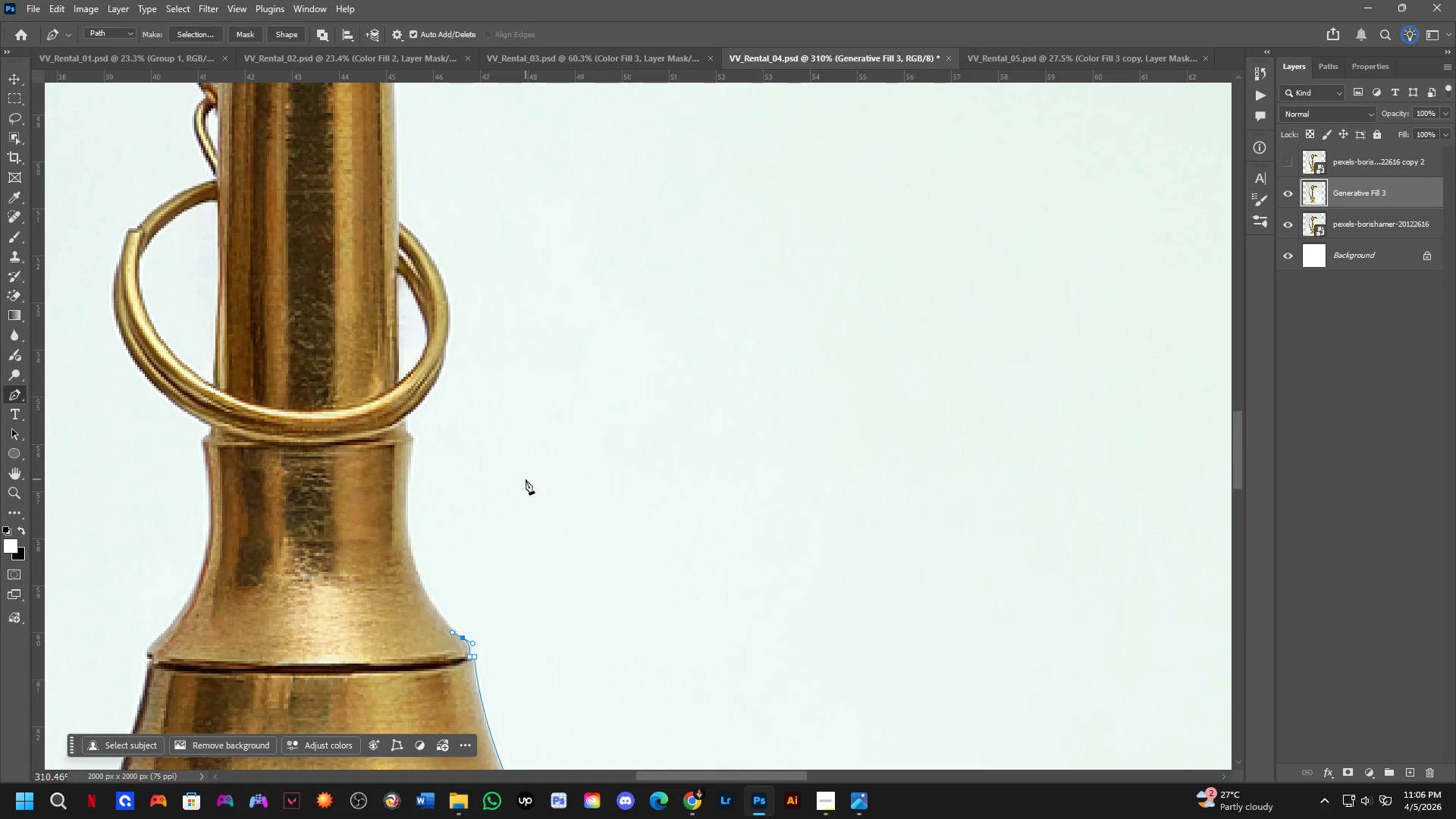 
hold_key(key=Space, duration=1.02)
 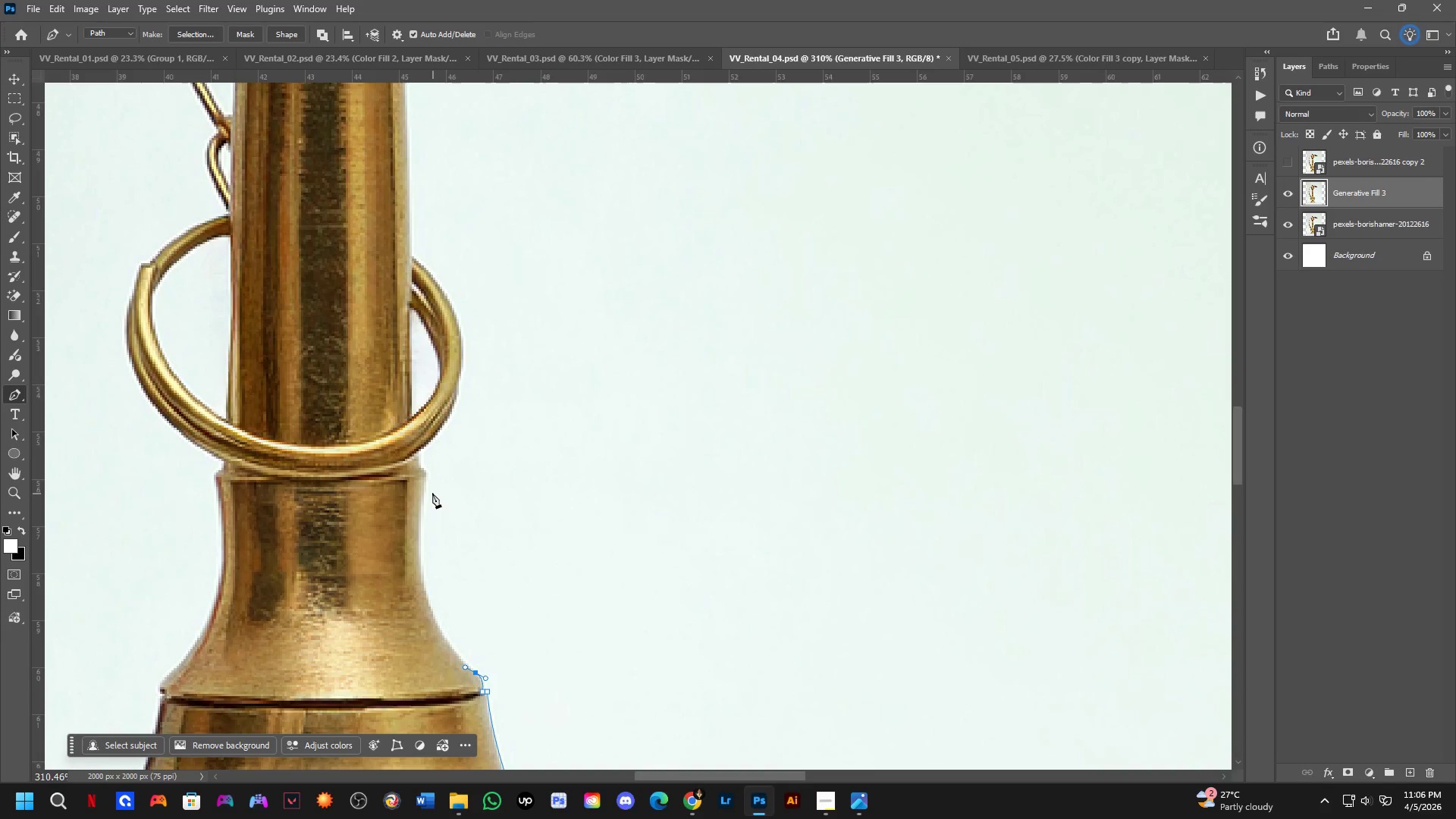 
left_click_drag(start_coordinate=[524, 394], to_coordinate=[537, 428])
 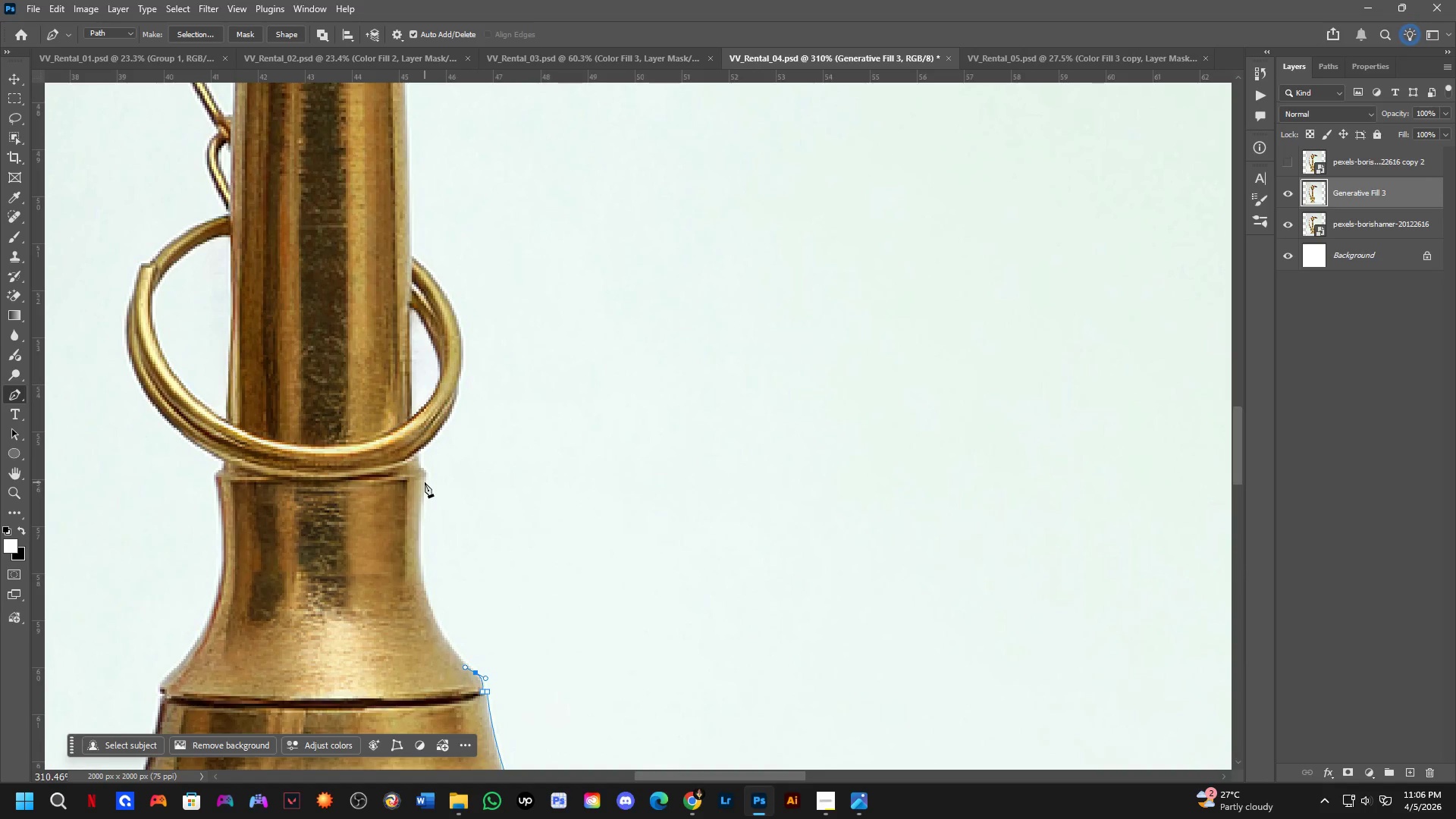 
left_click_drag(start_coordinate=[425, 480], to_coordinate=[447, 333])
 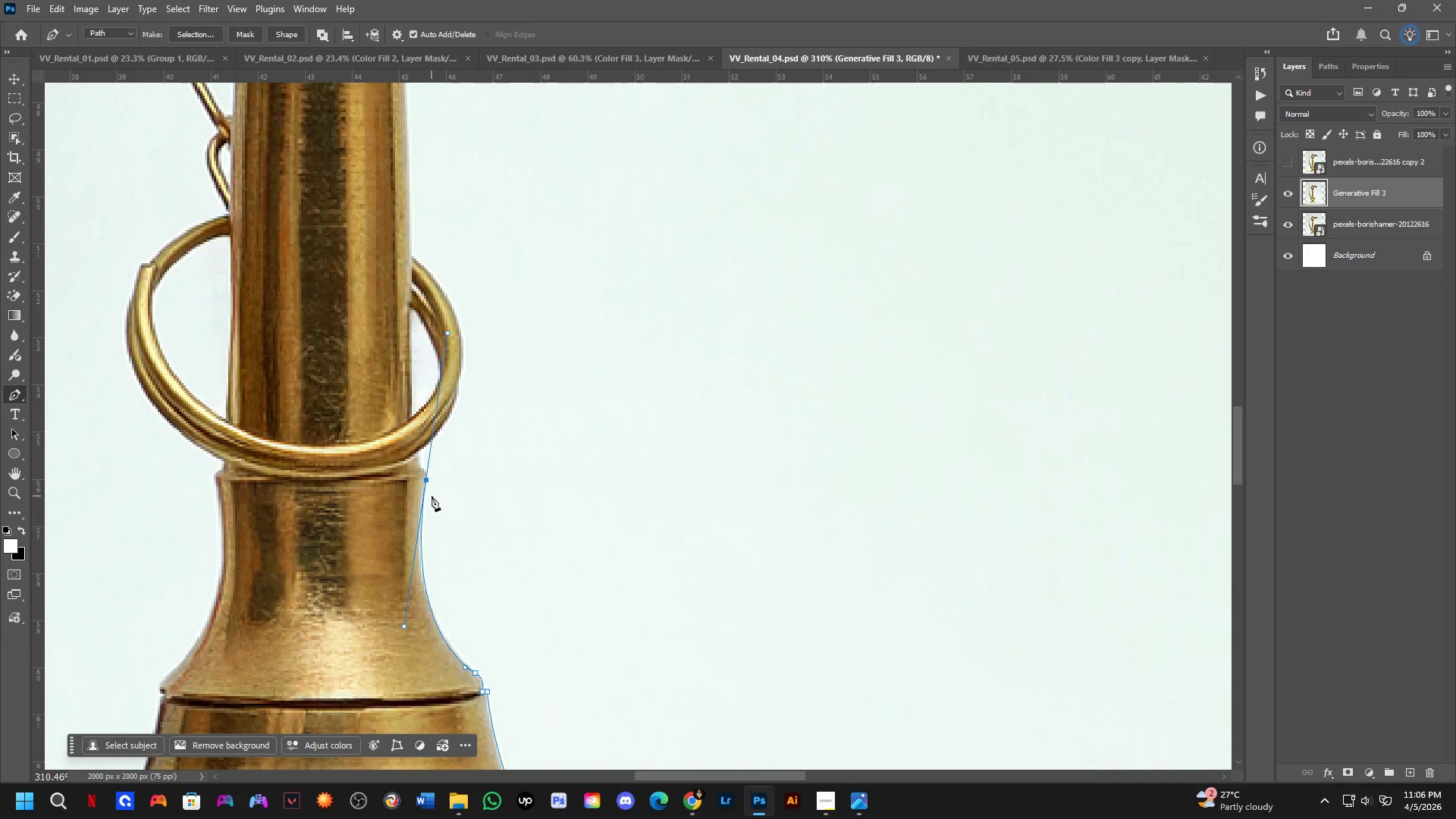 
scroll: coordinate [416, 491], scroll_direction: up, amount: 3.0
 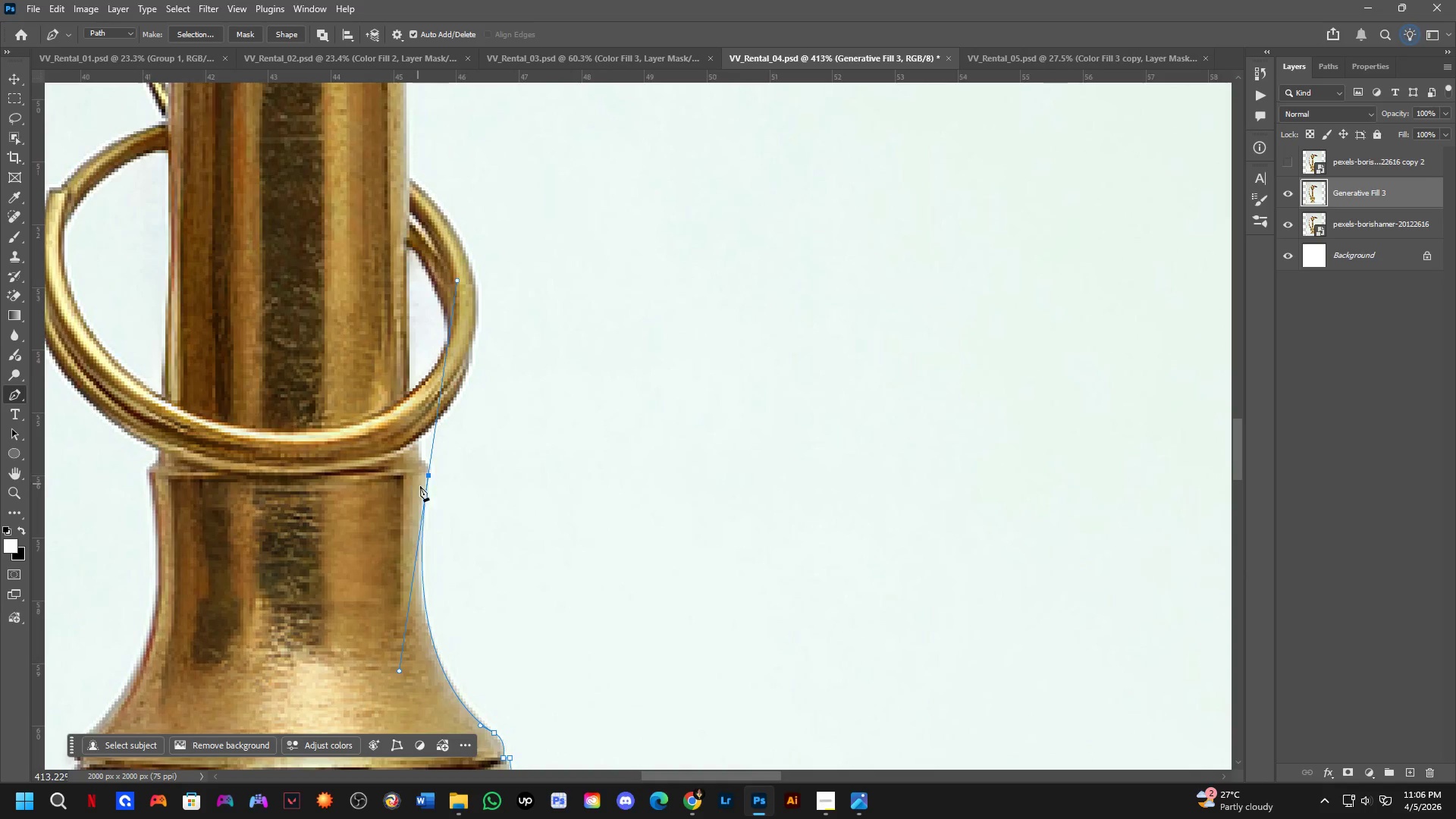 
hold_key(key=AltLeft, duration=0.83)
 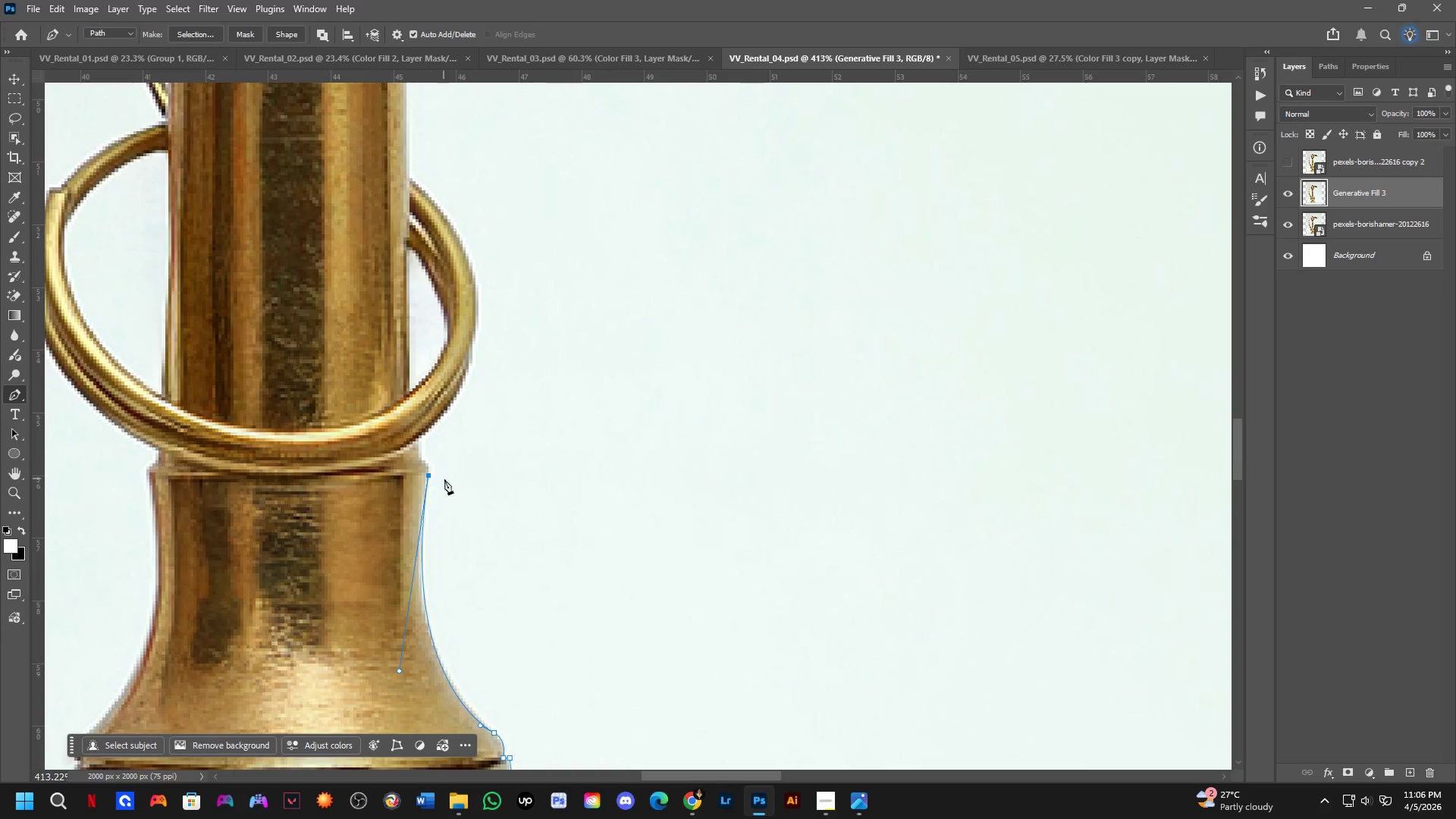 
hold_key(key=Space, duration=0.75)
 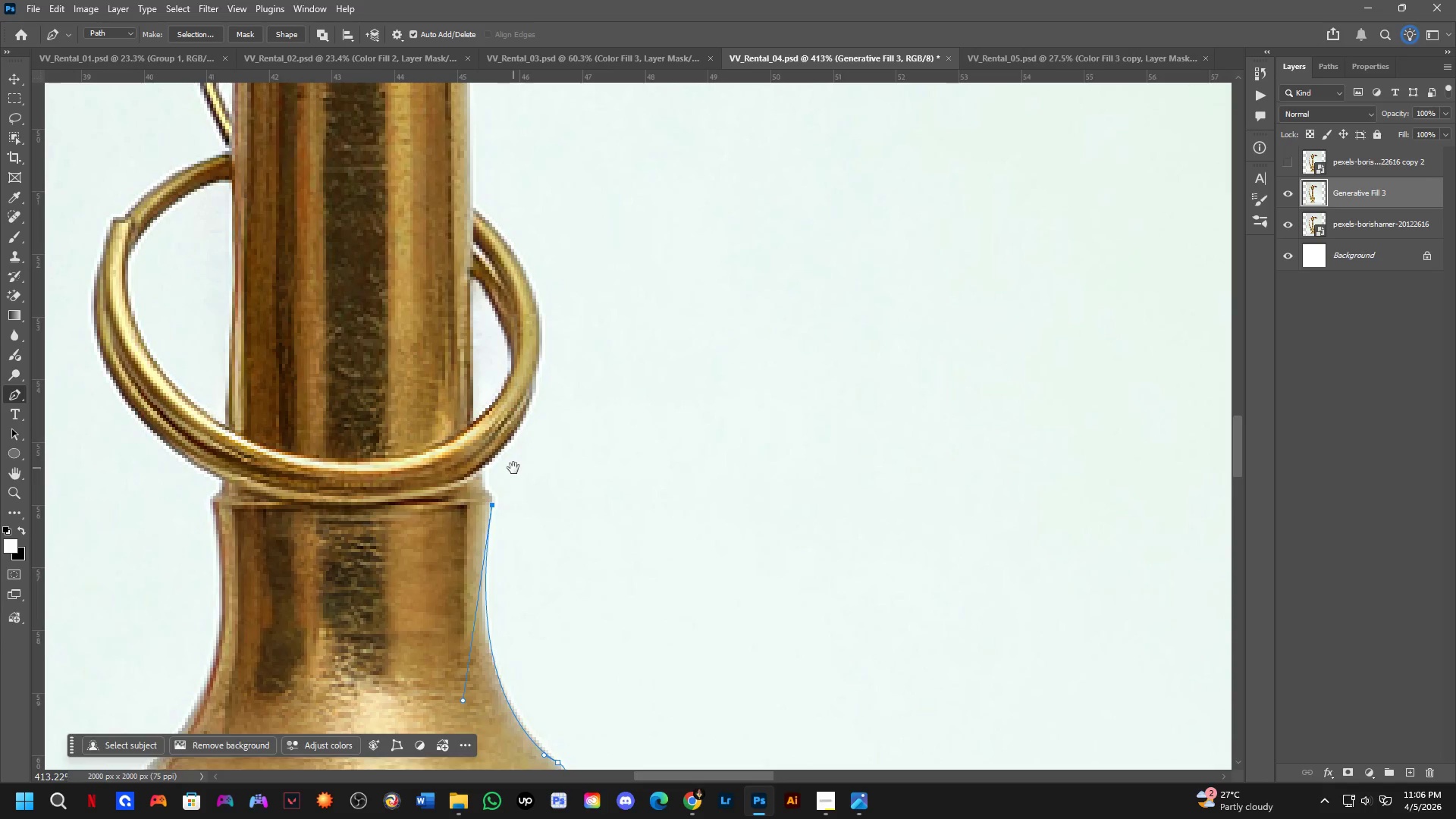 
left_click_drag(start_coordinate=[452, 479], to_coordinate=[516, 509])
 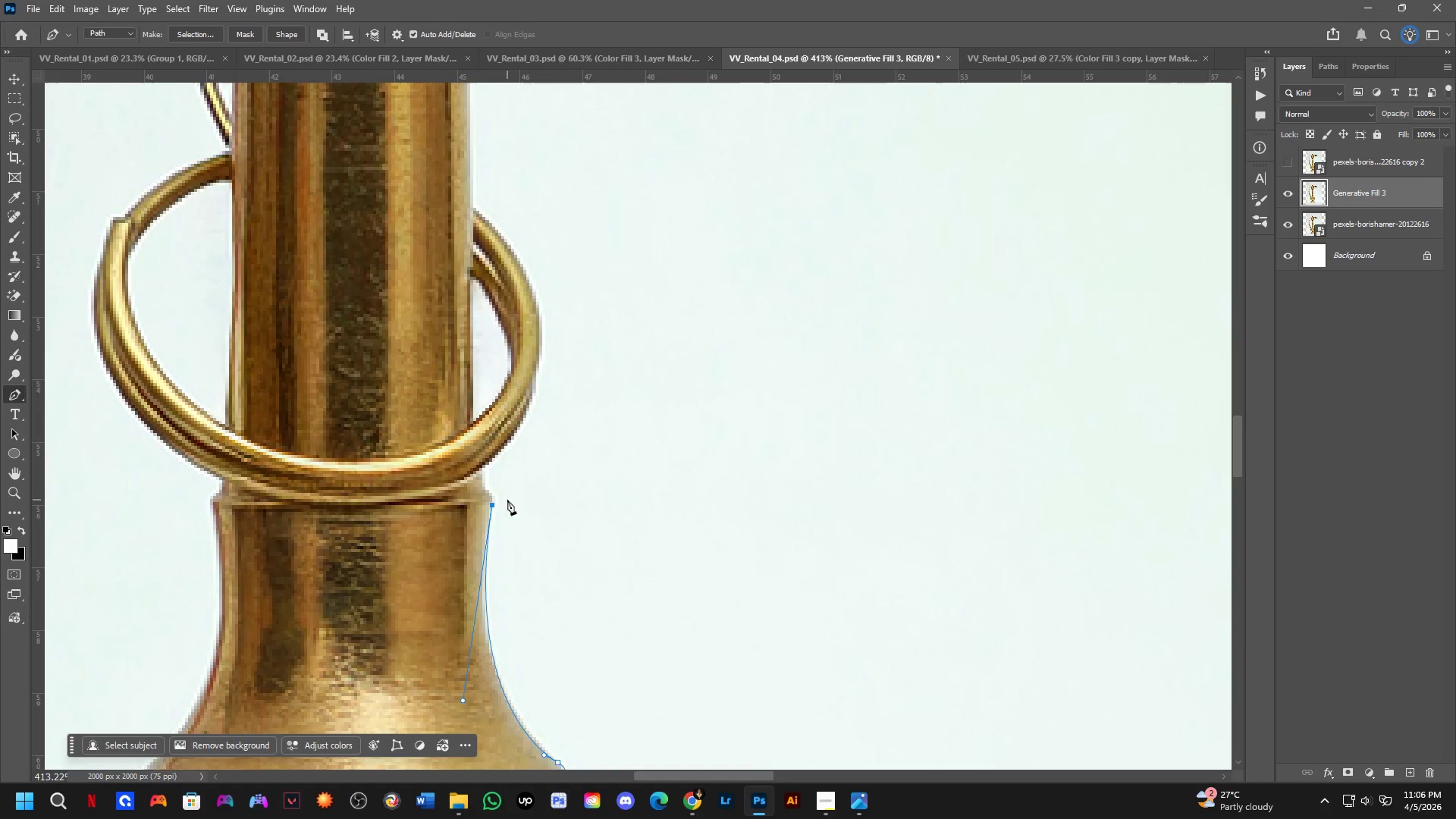 
hold_key(key=Space, duration=0.73)
 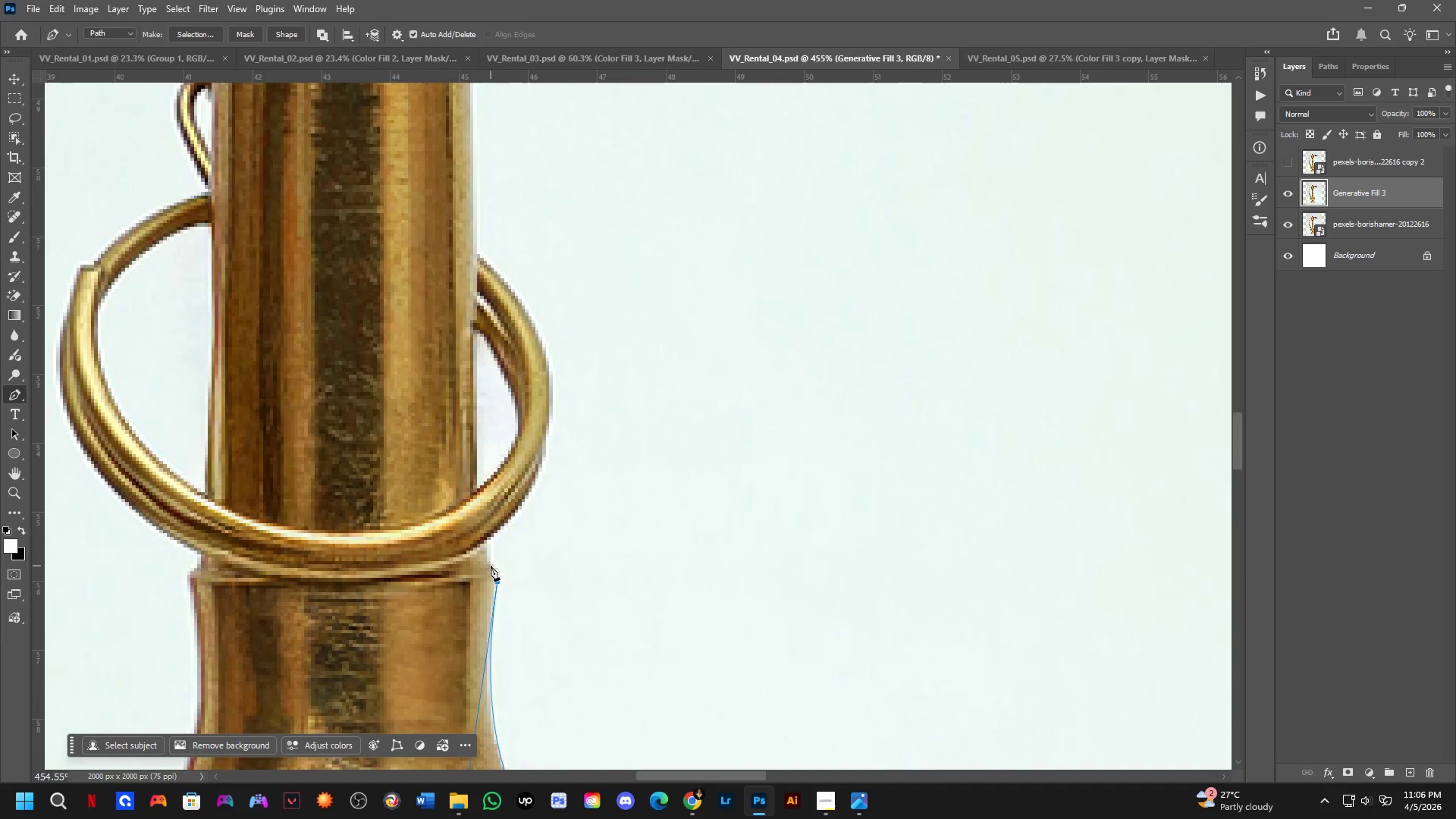 
left_click_drag(start_coordinate=[514, 466], to_coordinate=[521, 538])
 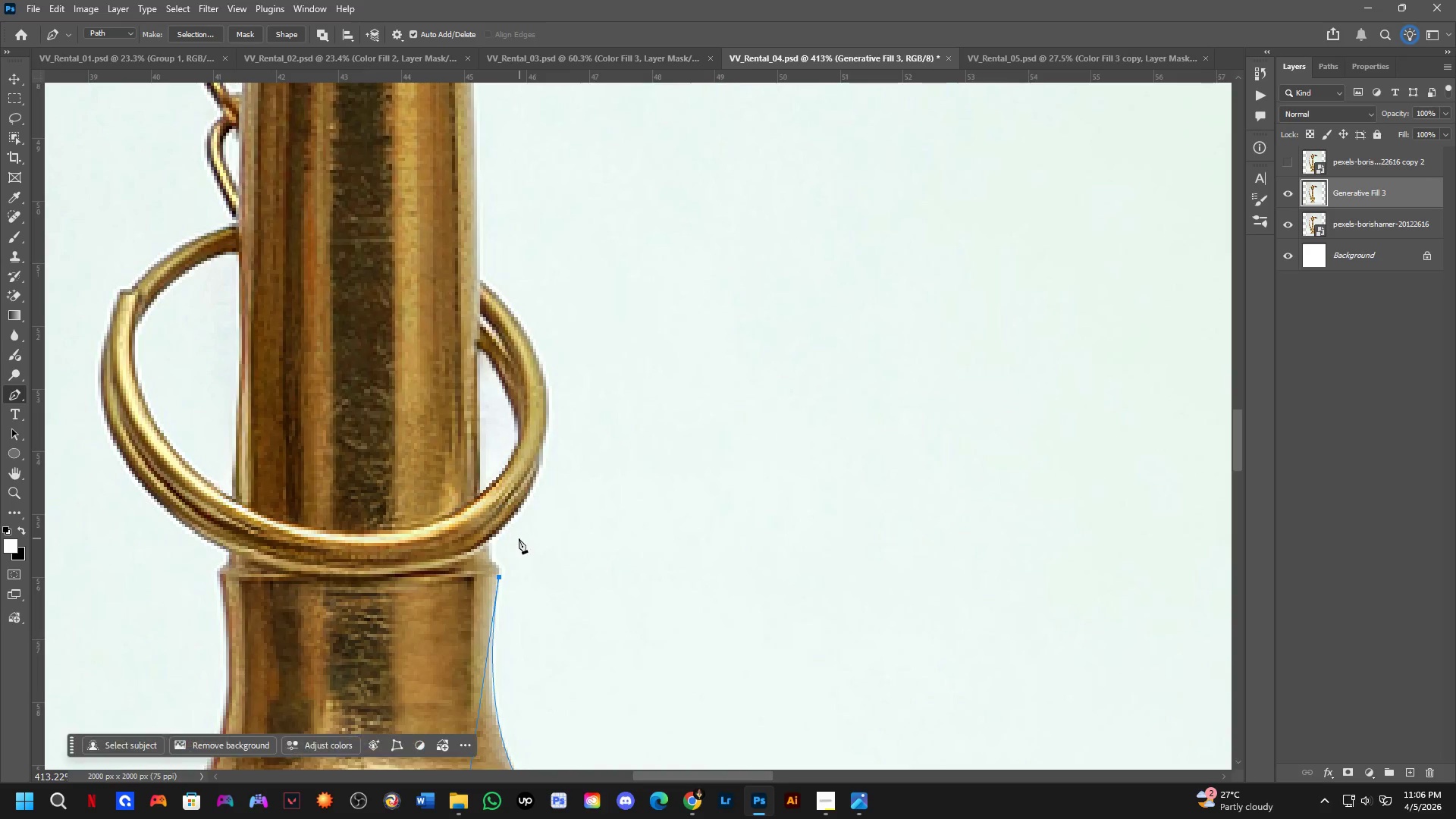 
scroll: coordinate [515, 538], scroll_direction: up, amount: 1.0
 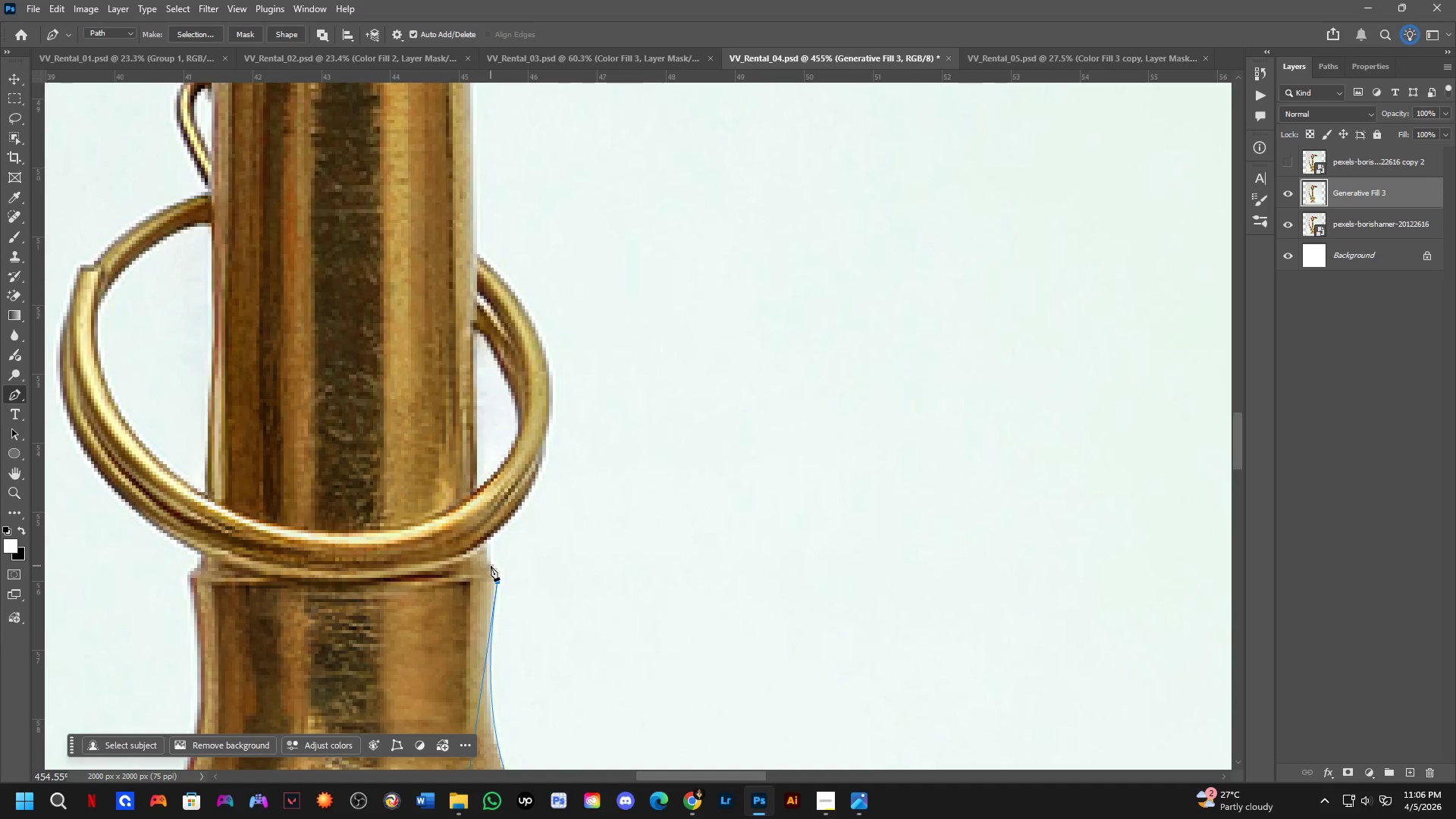 
left_click_drag(start_coordinate=[491, 564], to_coordinate=[480, 556])
 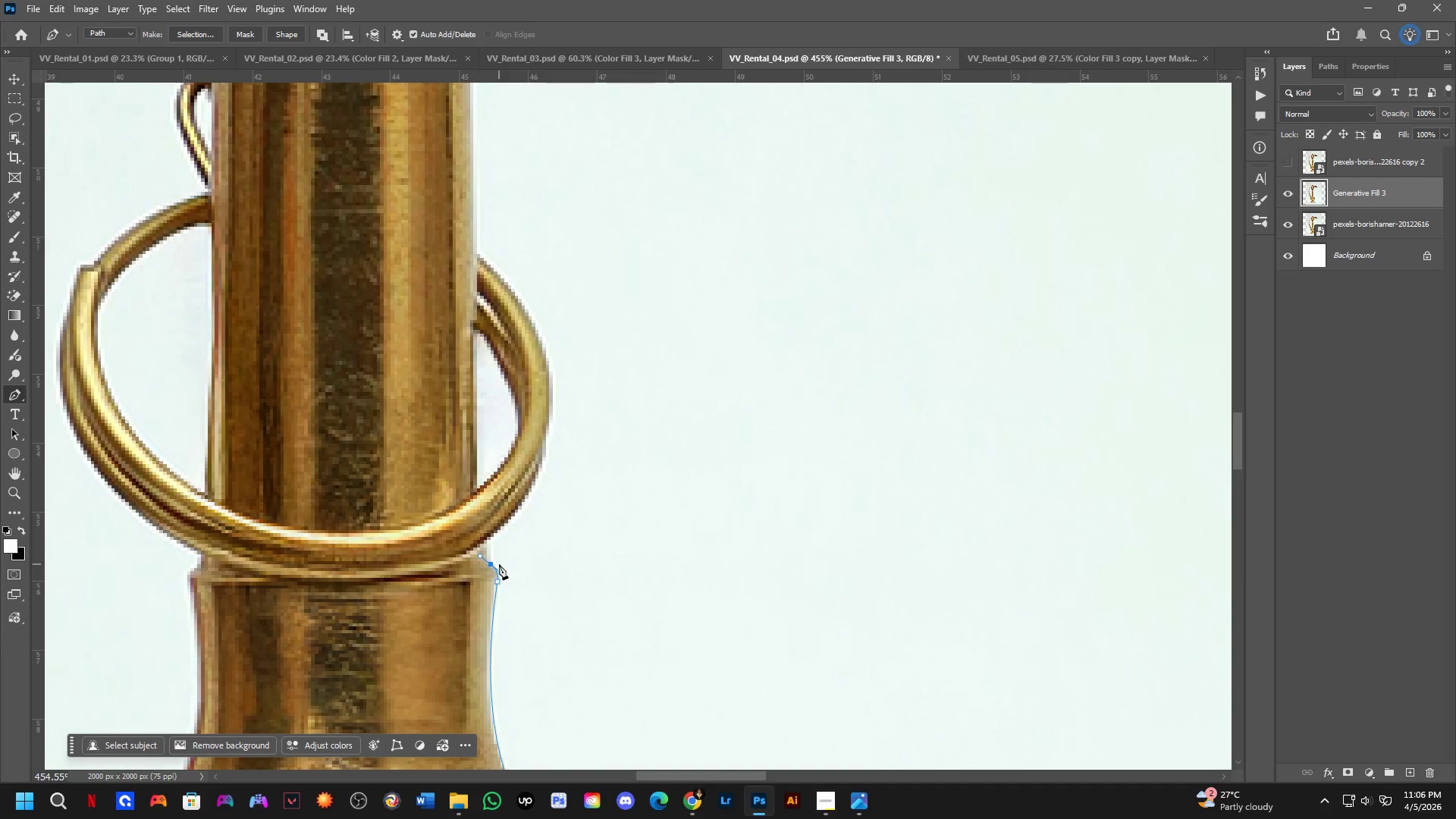 
hold_key(key=AltLeft, duration=0.55)
 